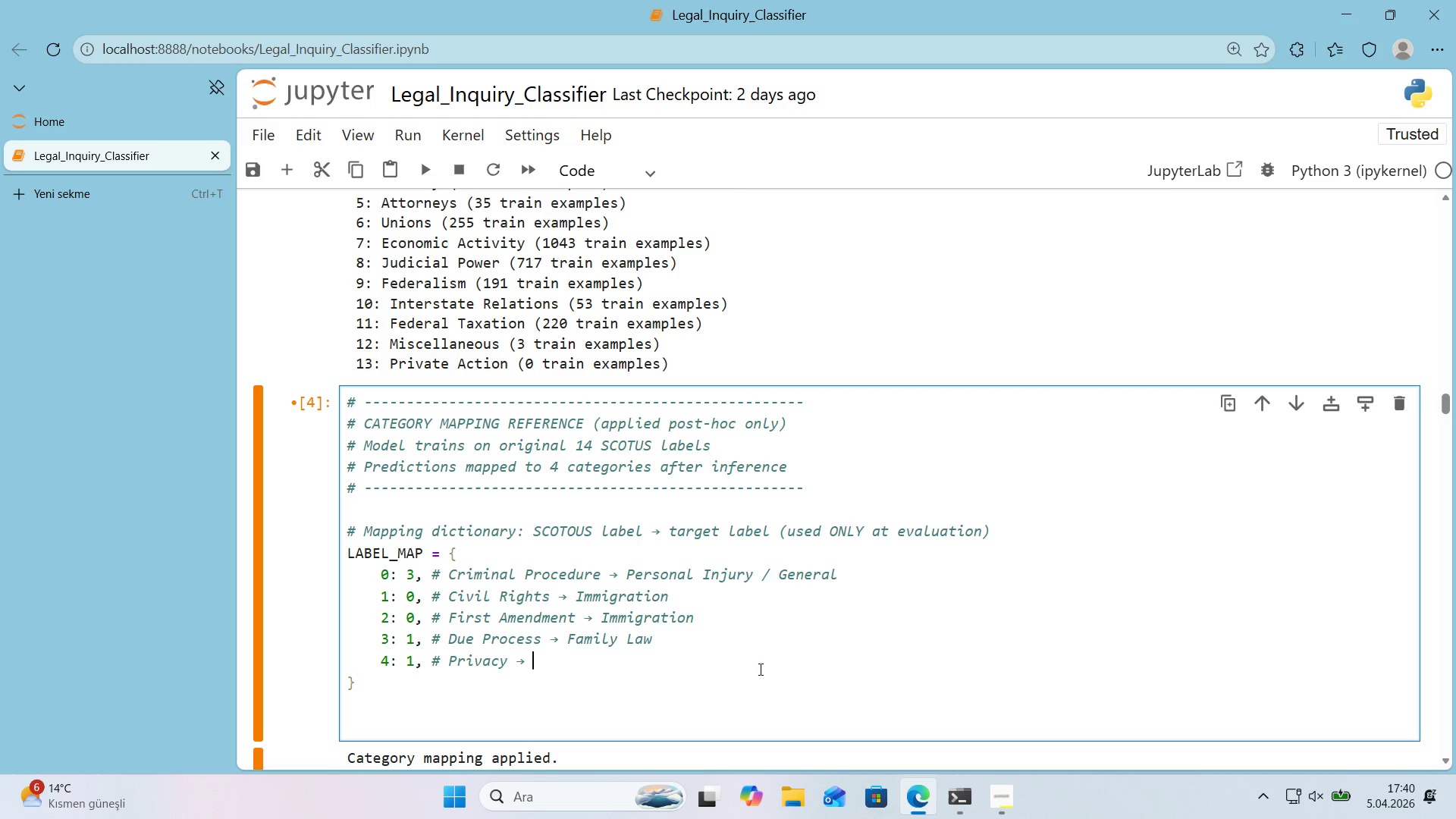 
wait(13.39)
 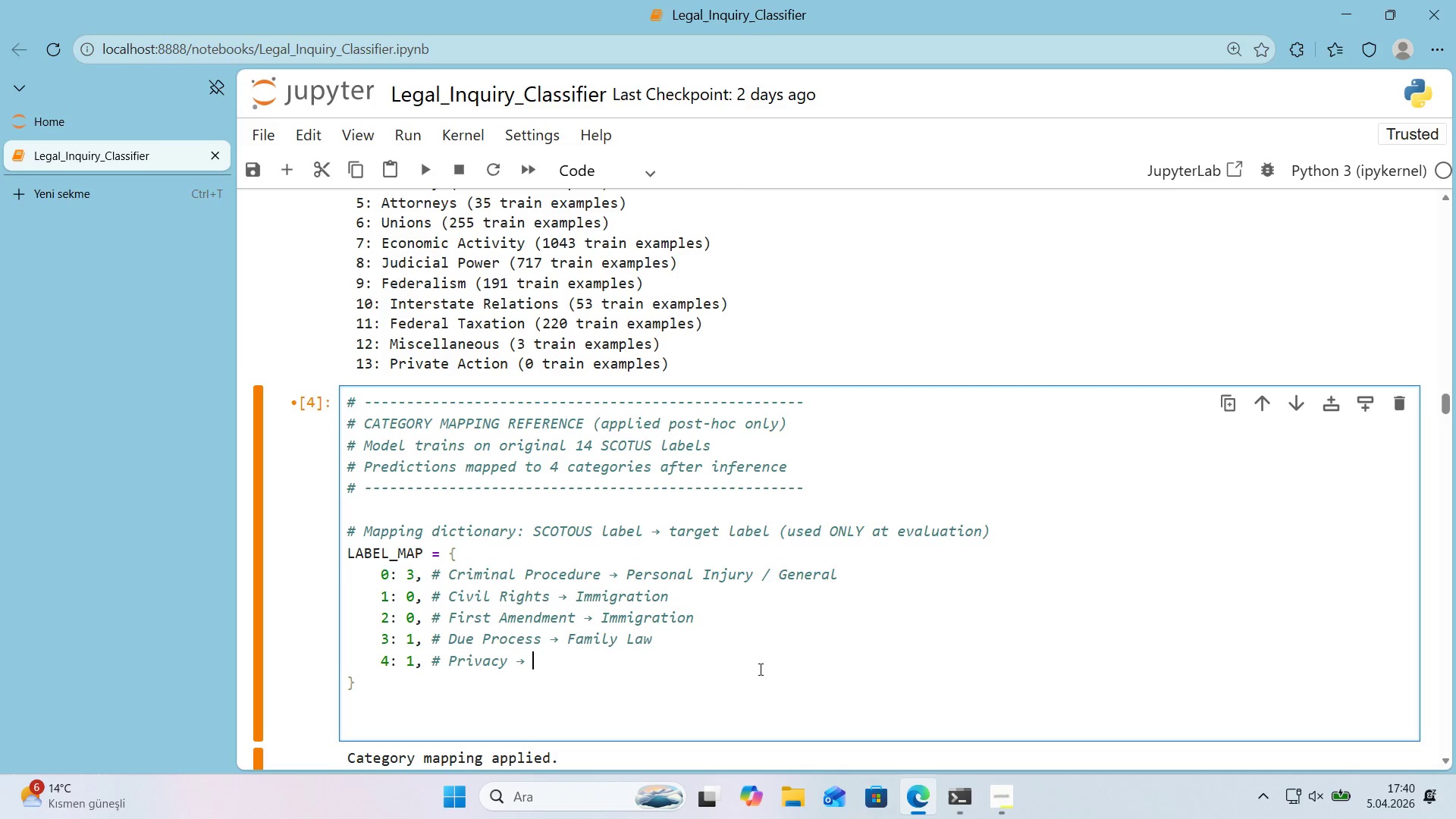 
type(Fam'ly Law)
 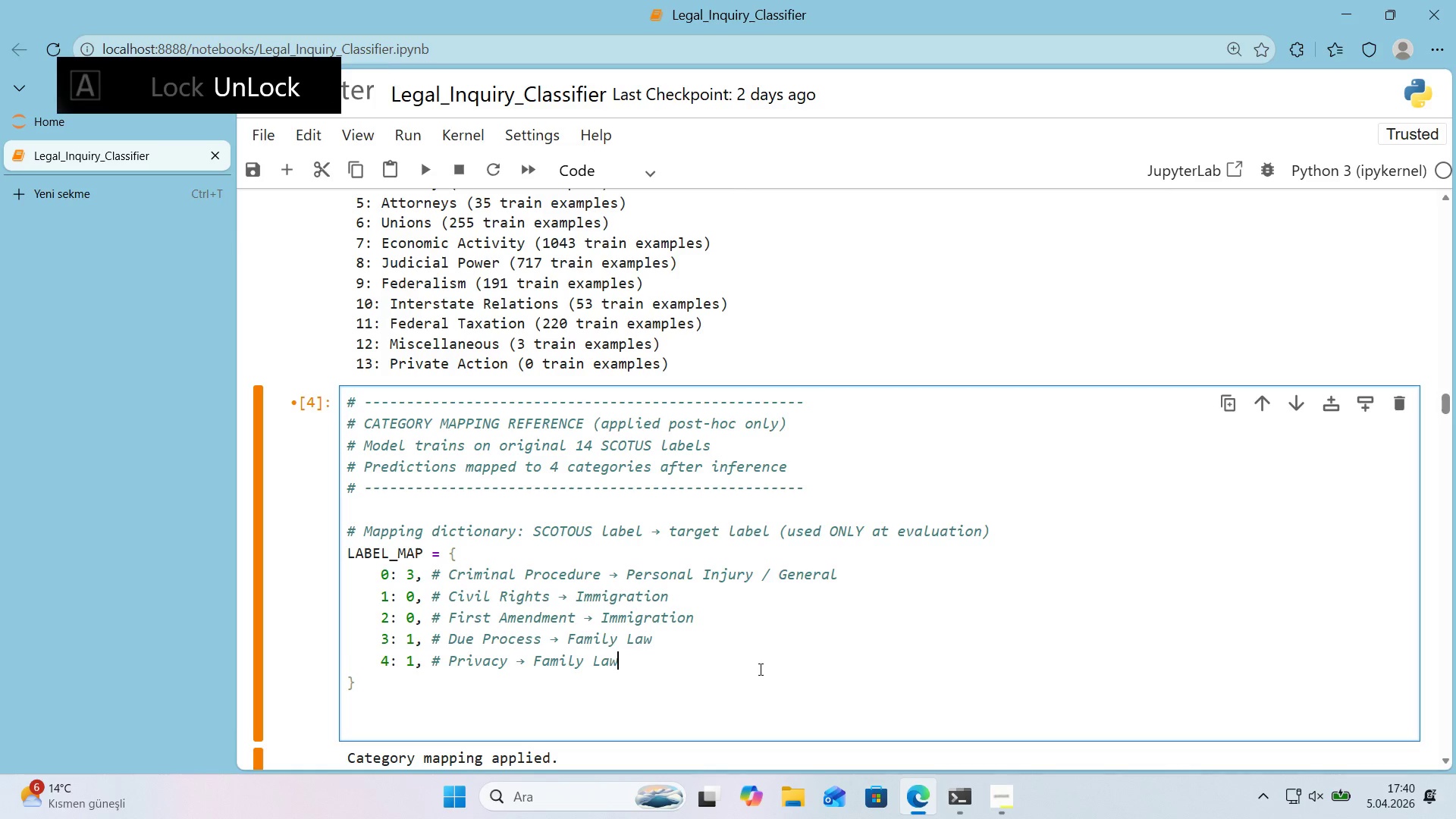 
key(Enter)
 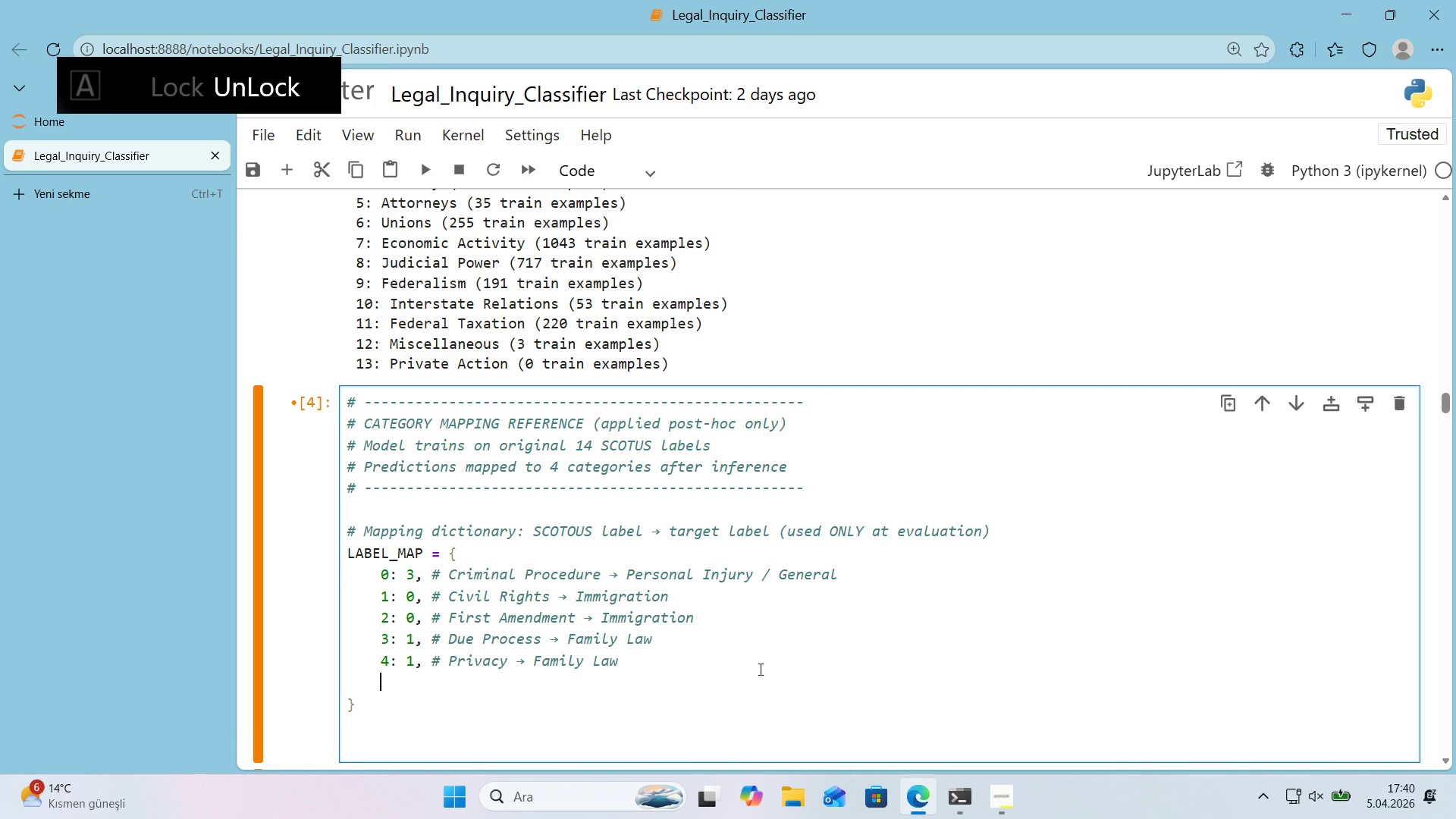 
key(5)
 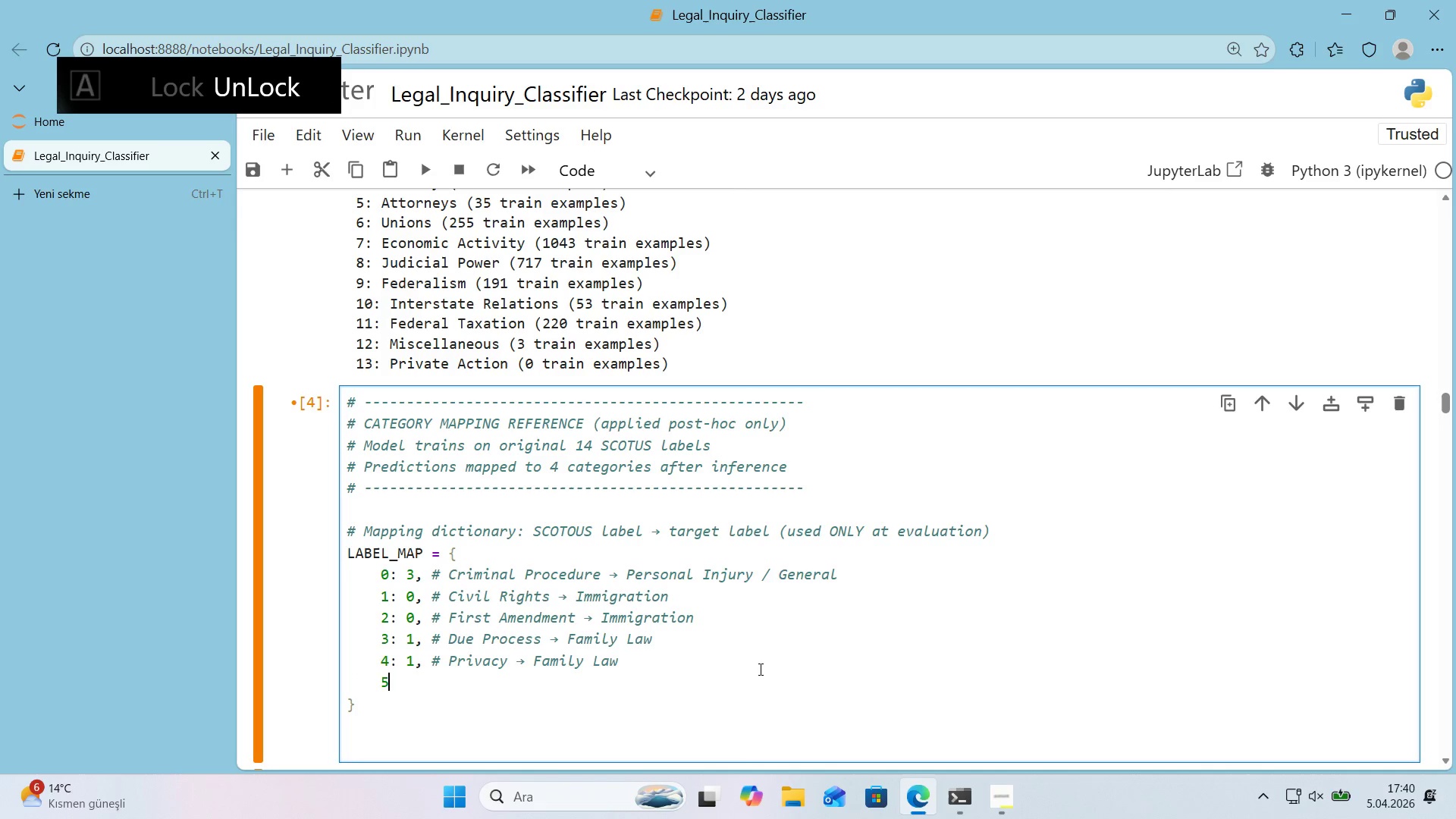 
key(Shift+ShiftRight)
 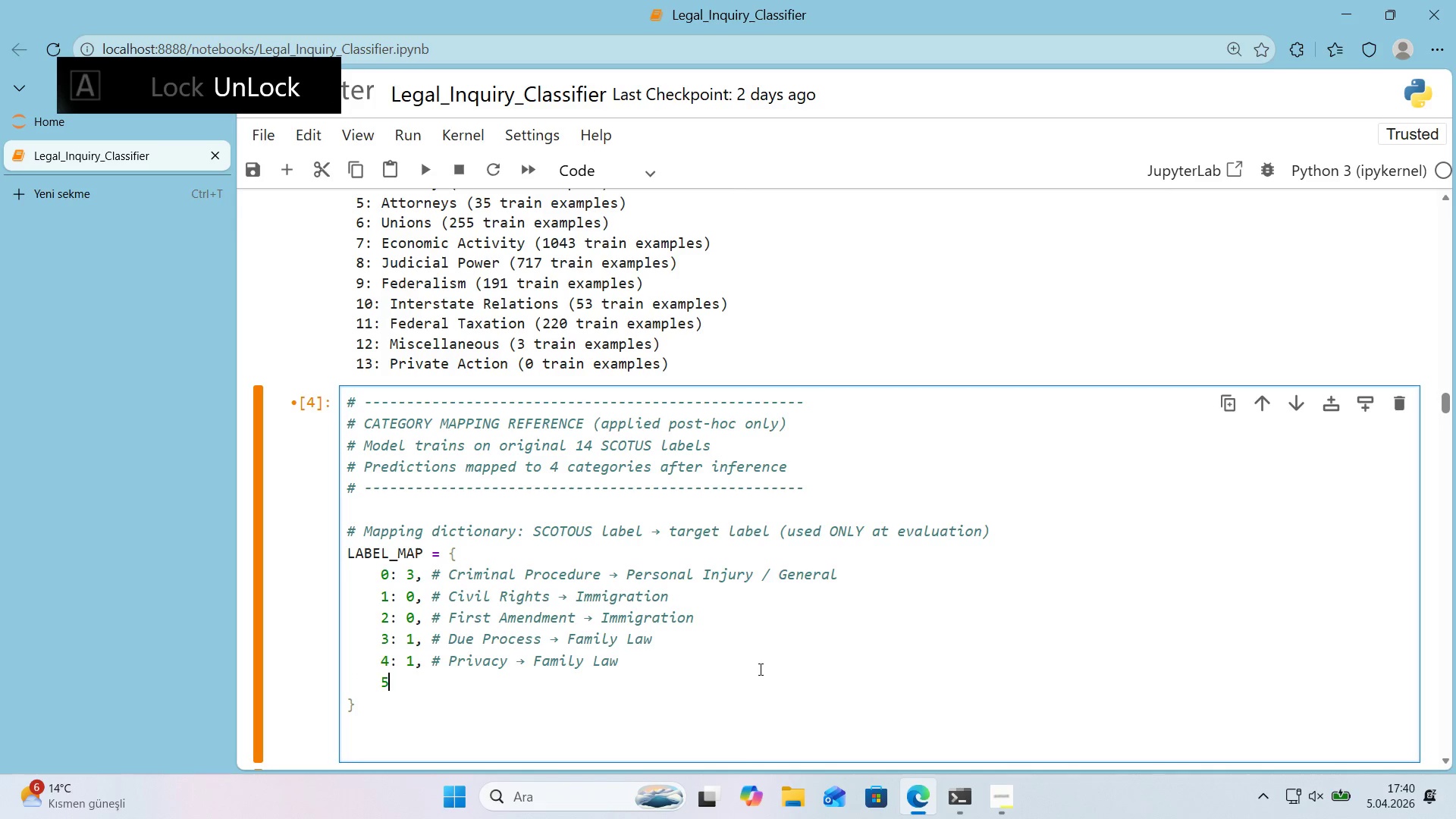 
key(Shift+Period)
 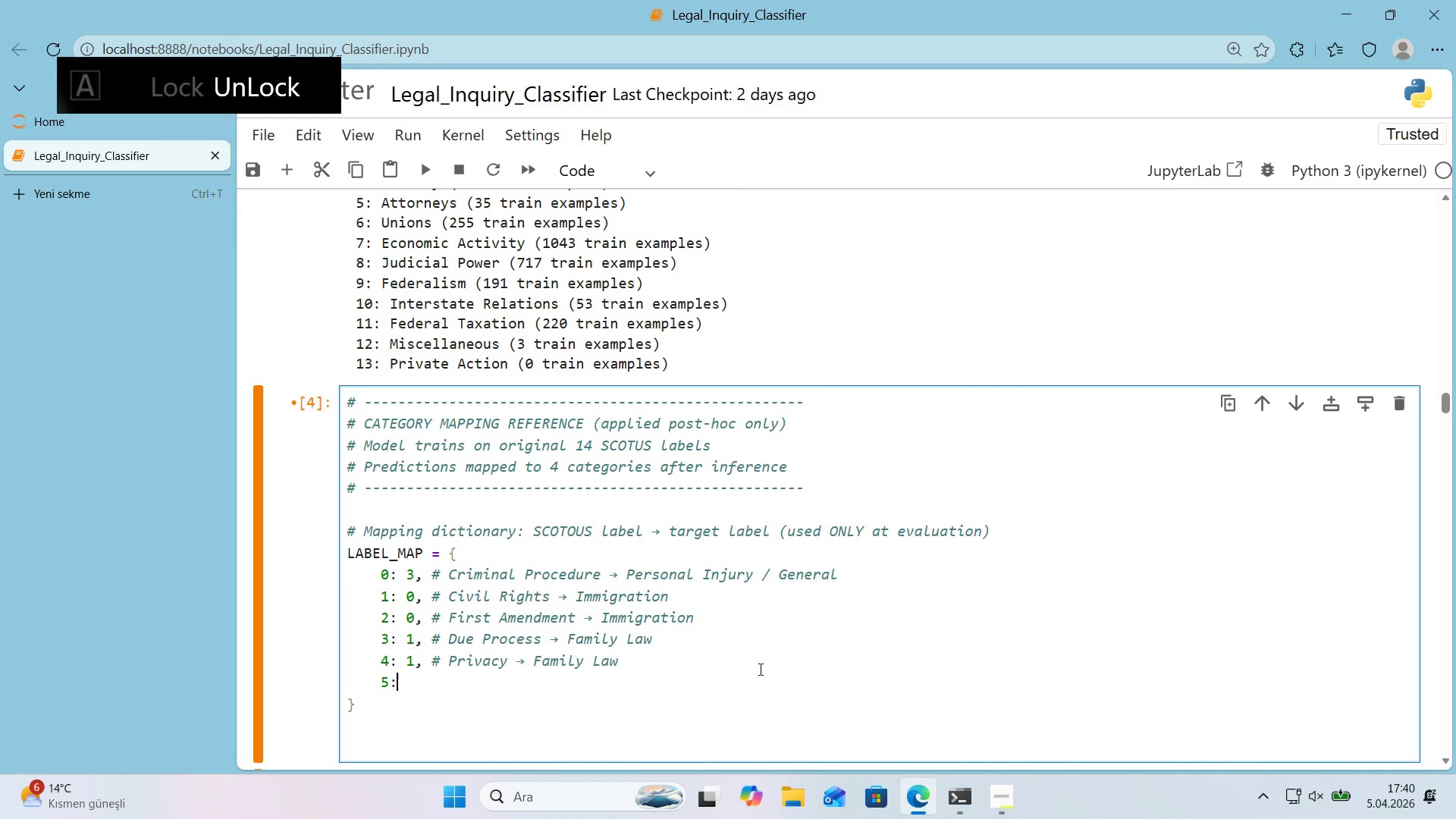 
key(Space)
 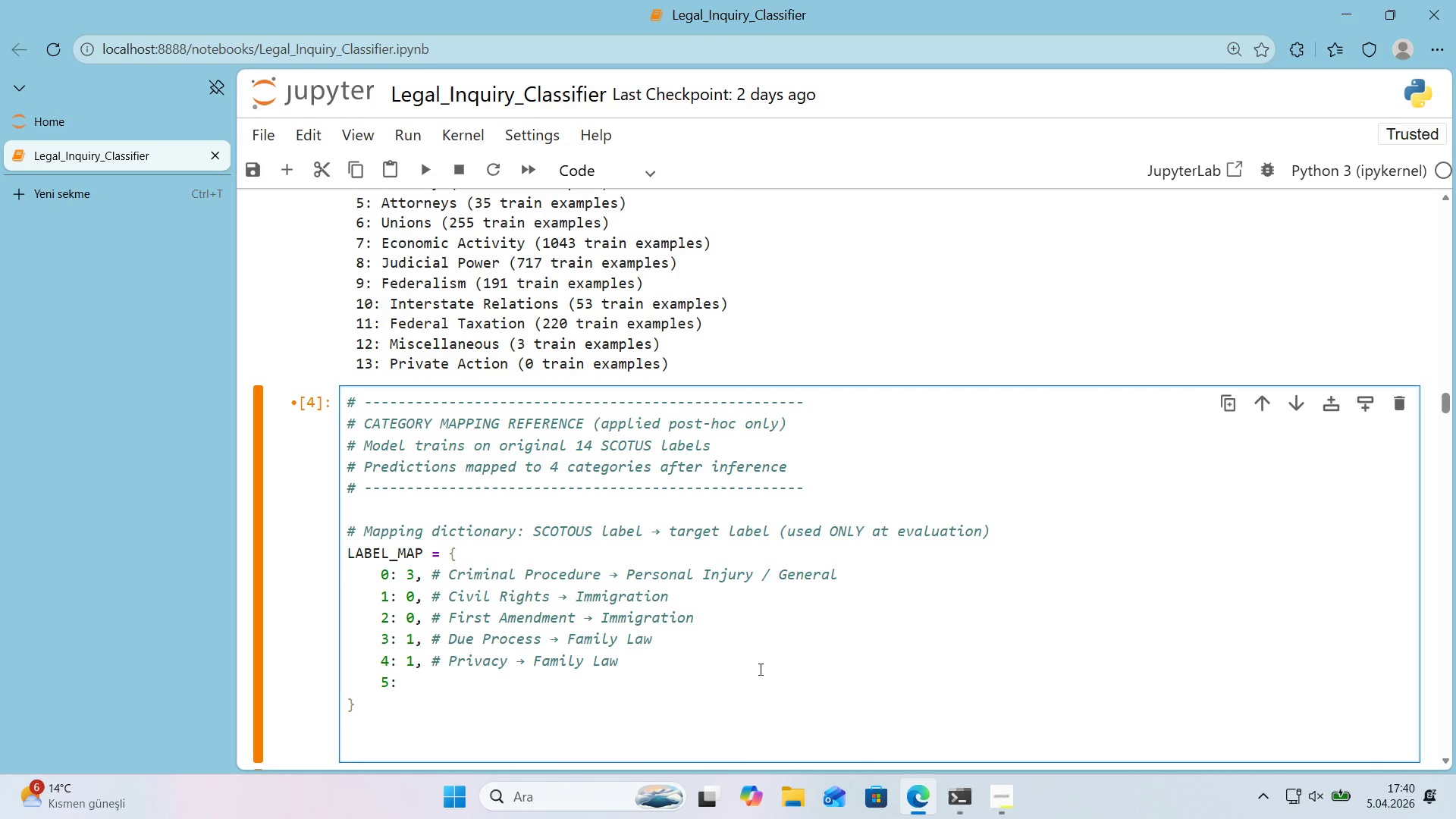 
key(1)
 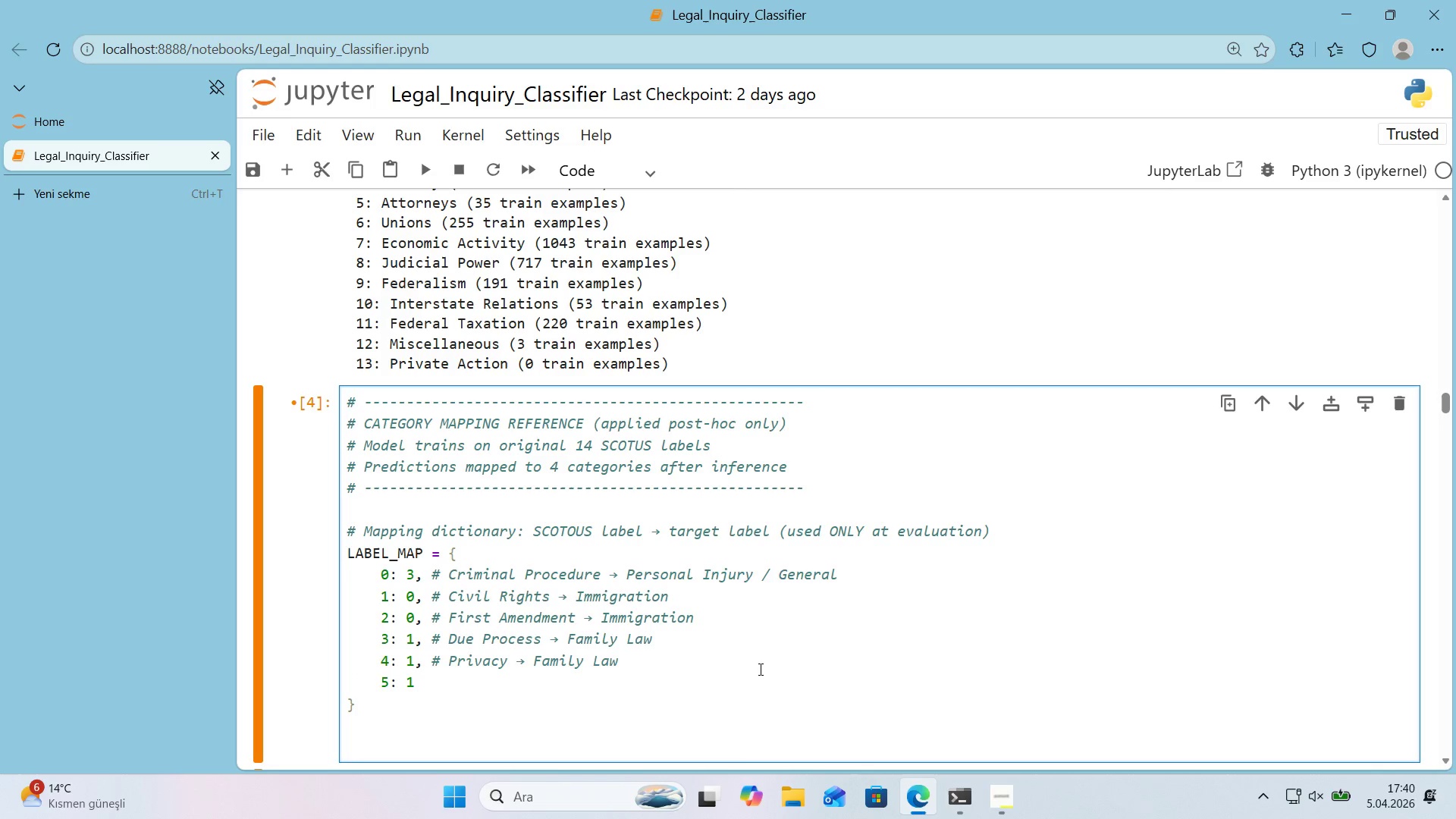 
key(Comma)
 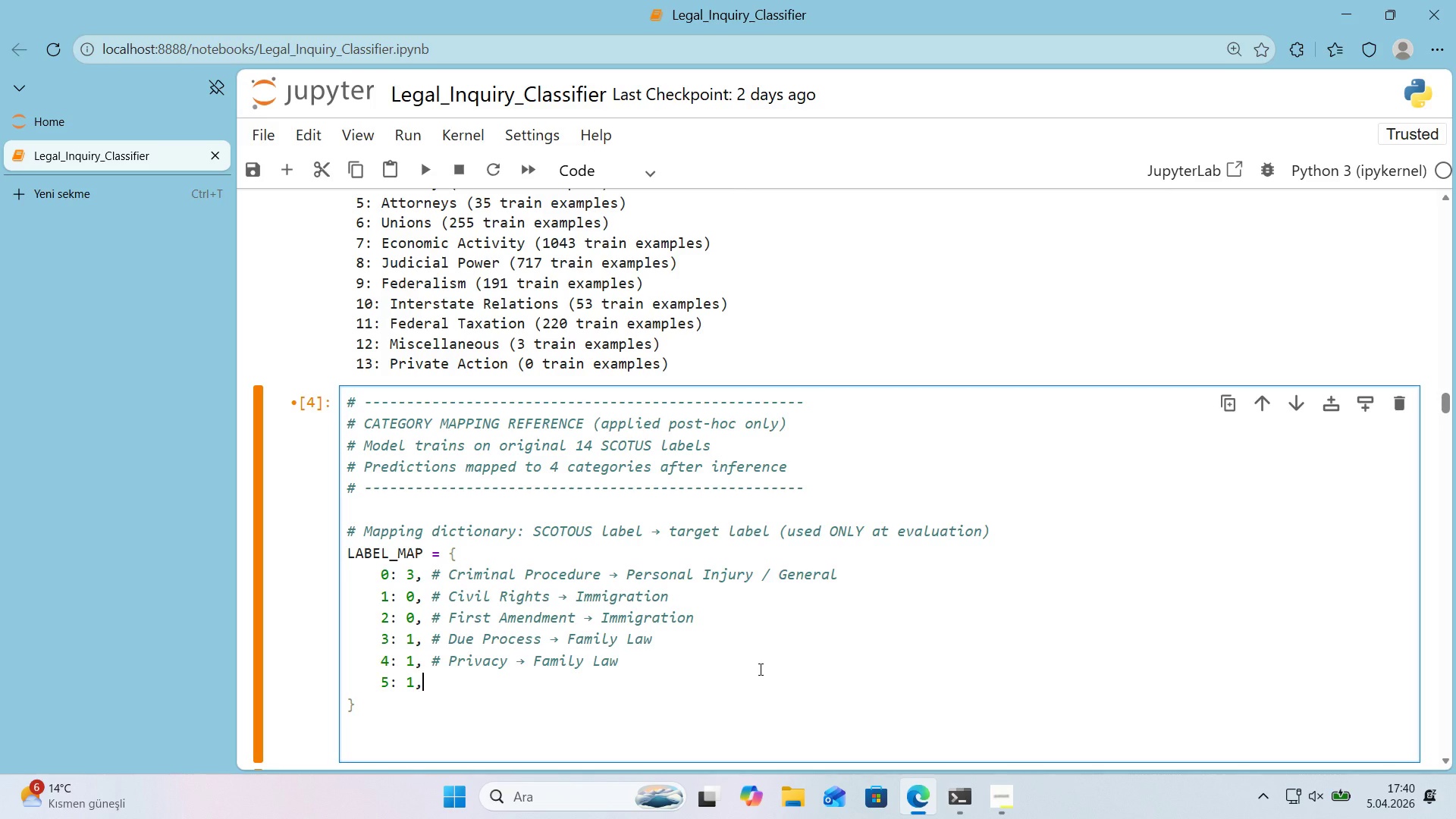 
wait(5.39)
 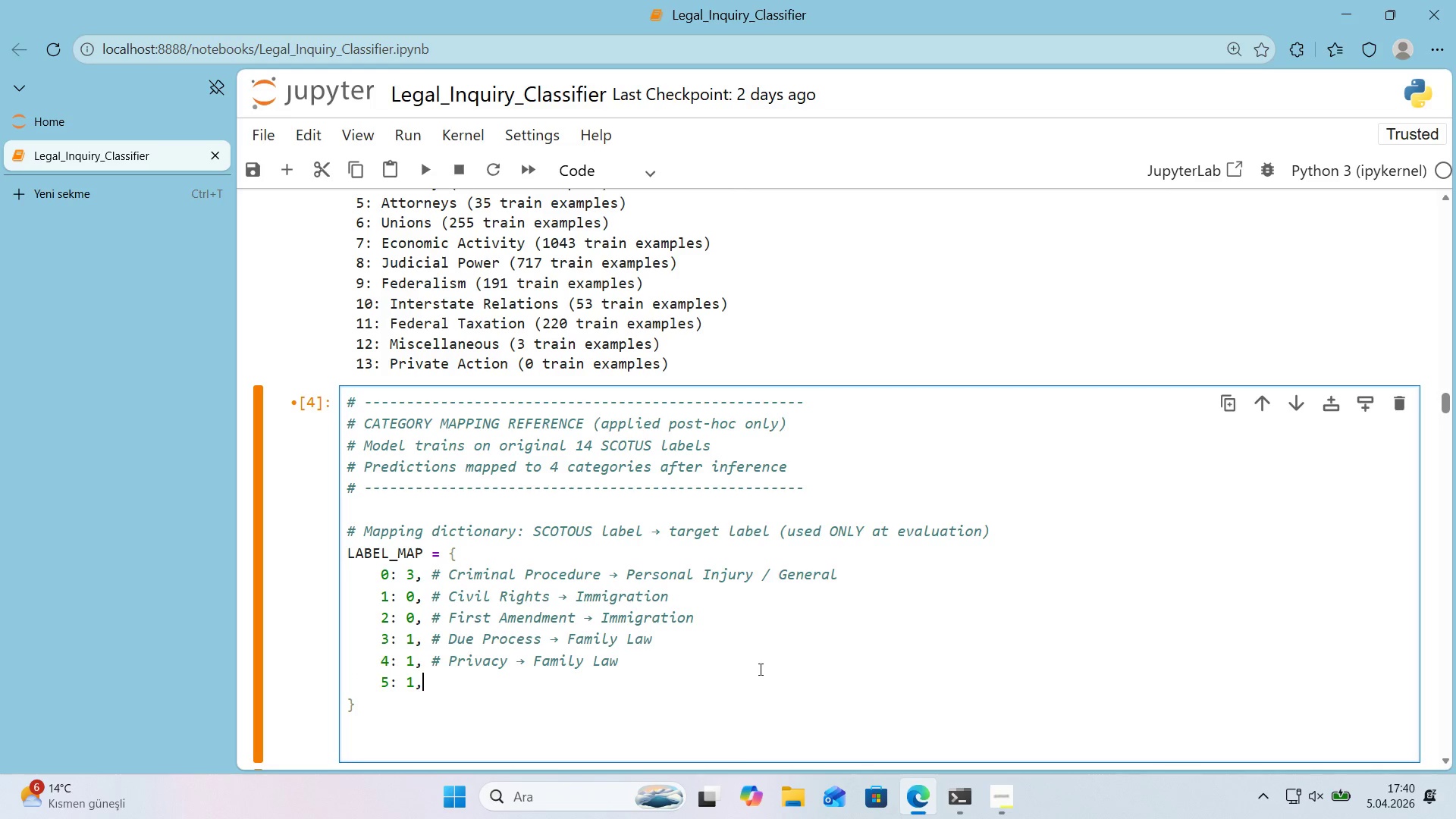 
key(Space)
 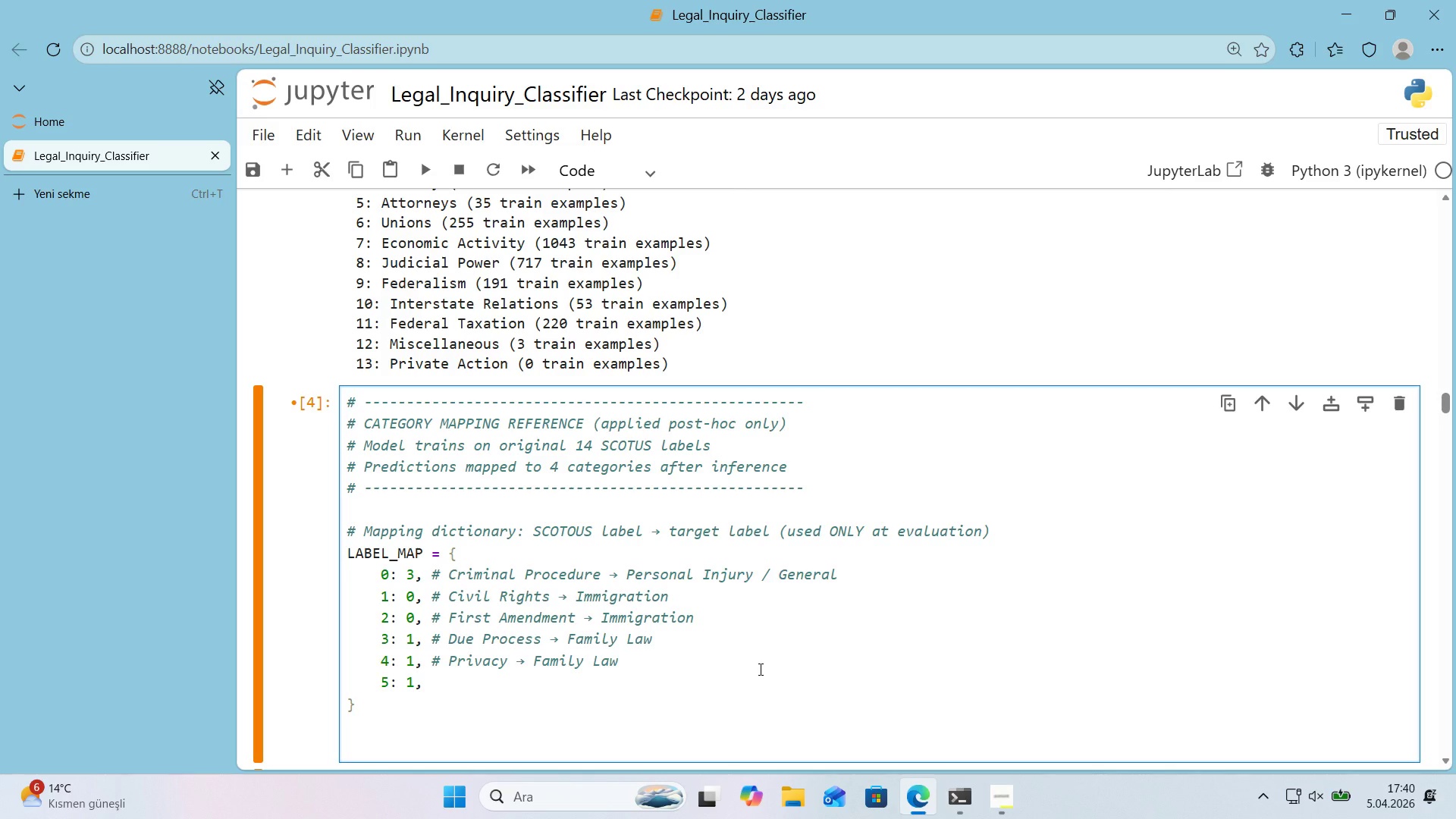 
key(Control+ControlLeft)
 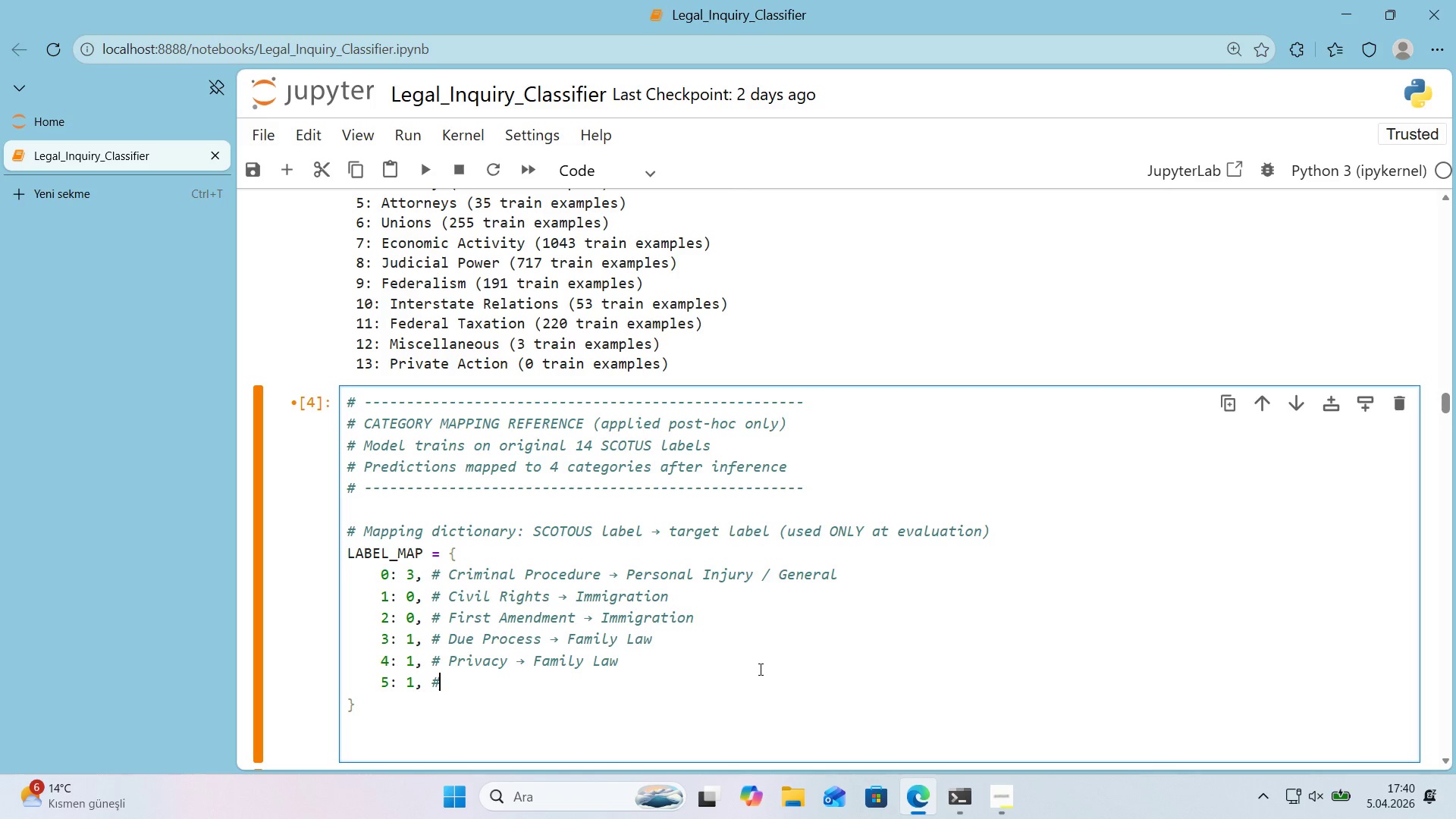 
key(Alt+Control+AltRight)
 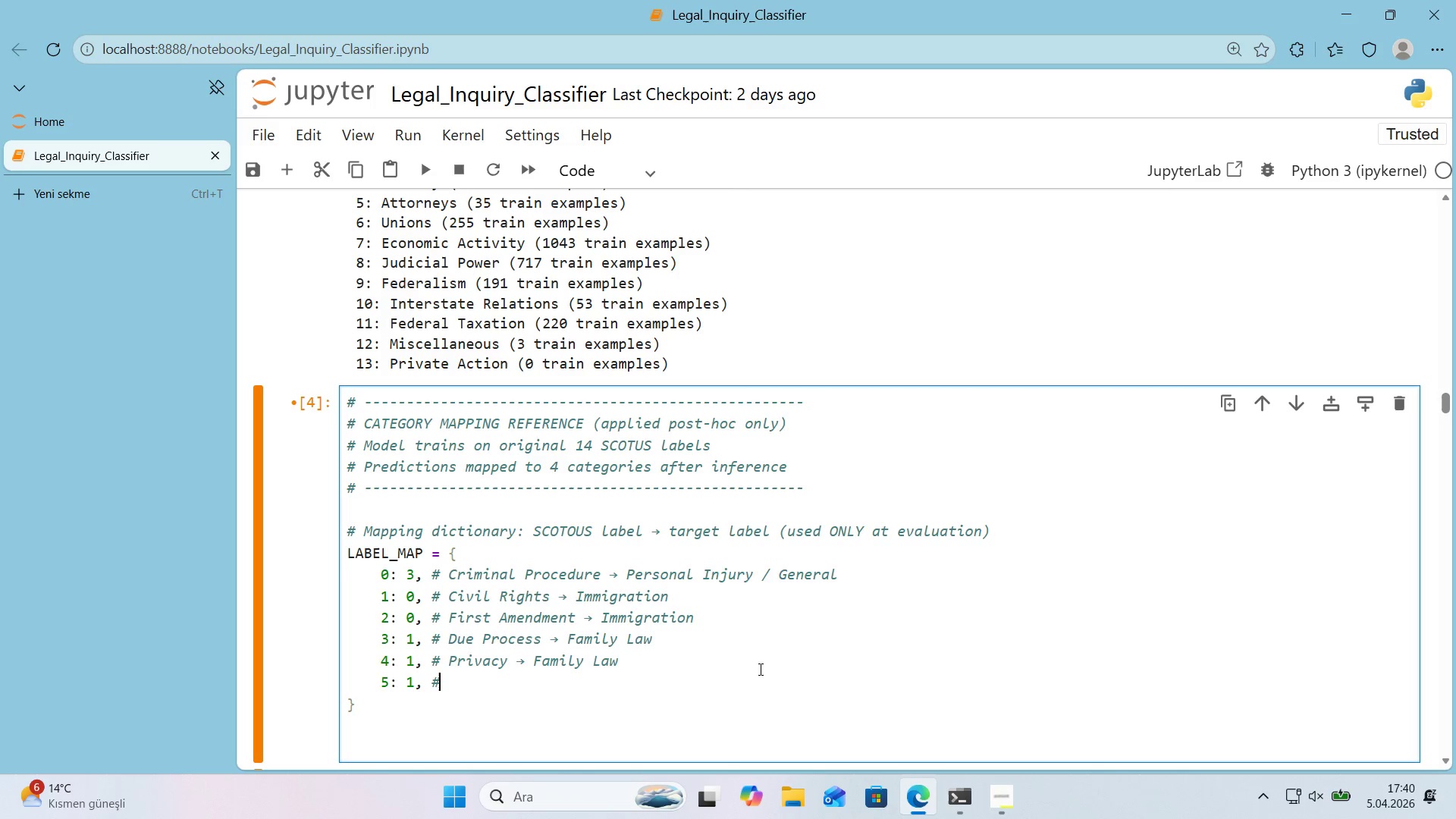 
key(Alt+Control+3)
 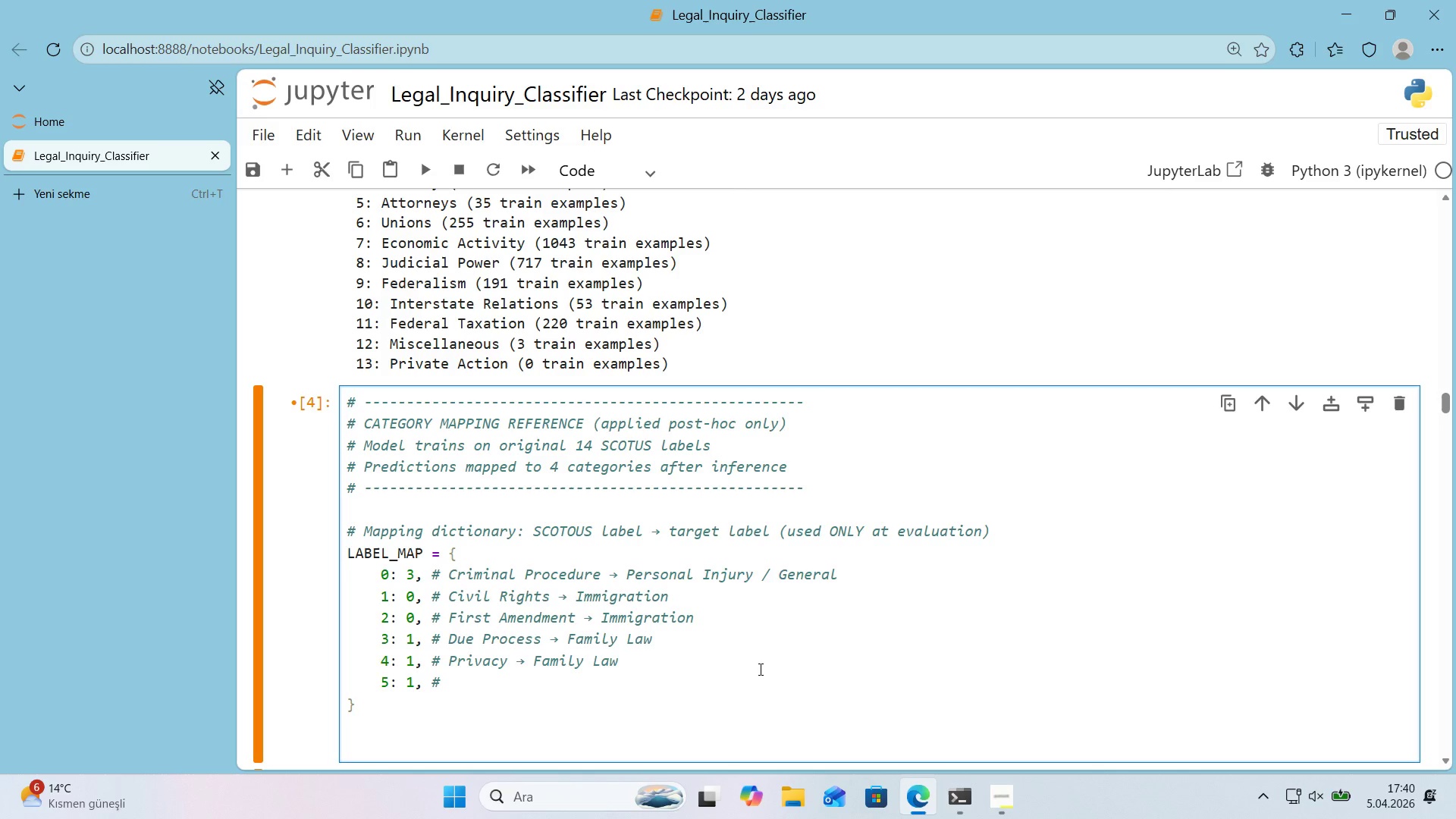 
type( Attorneys)
 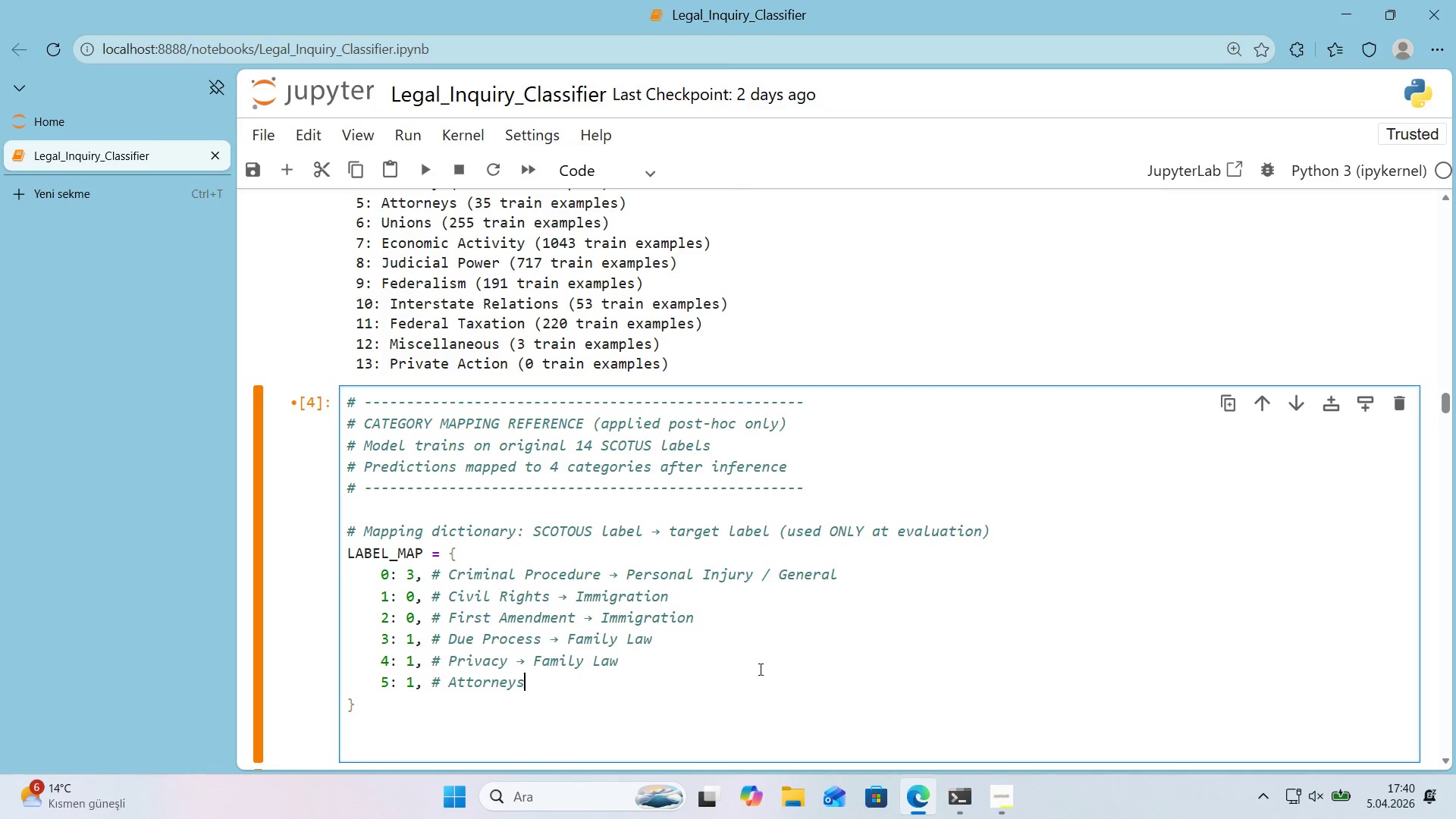 
key(Space)
 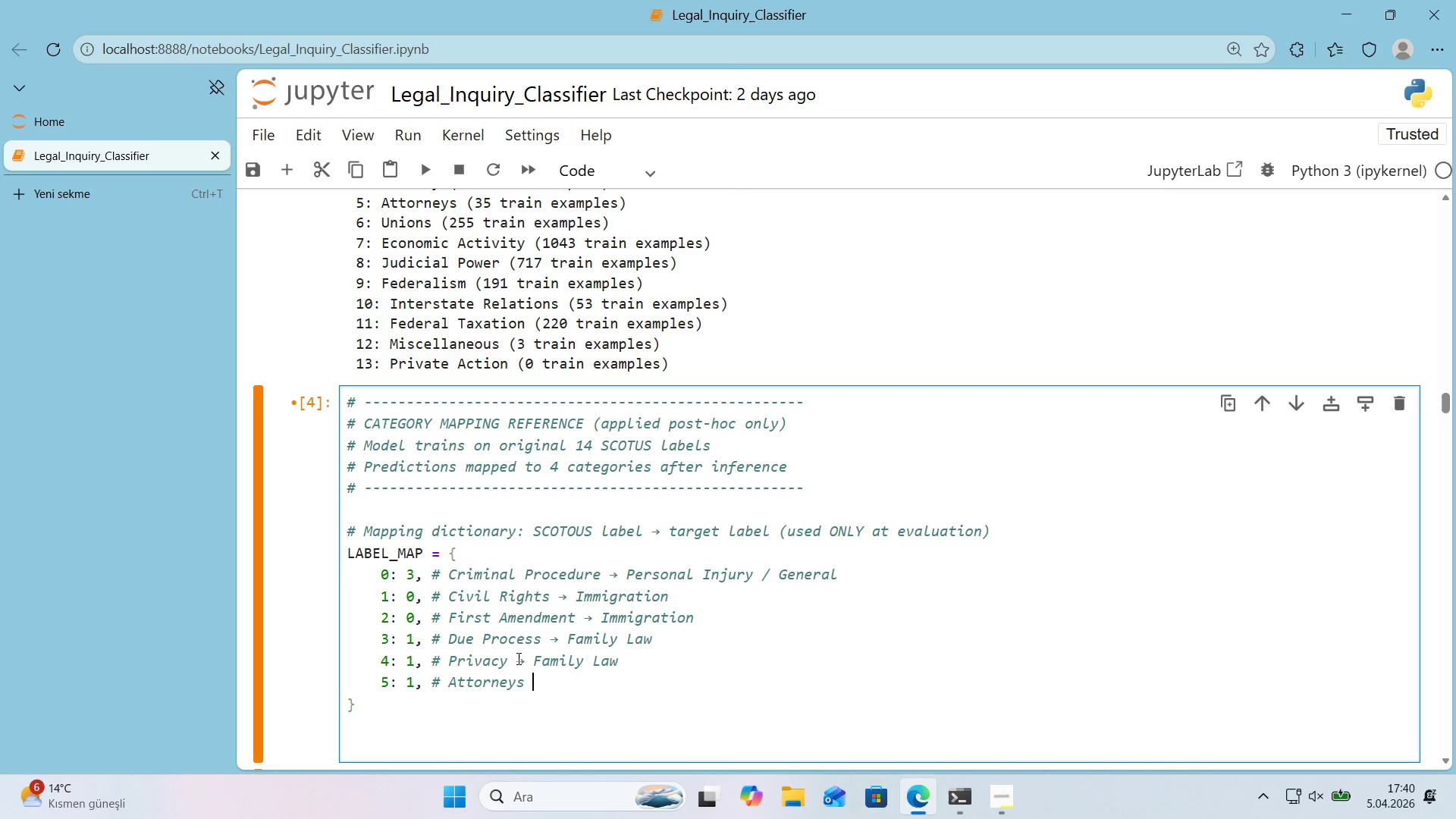 
left_click_drag(start_coordinate=[516, 661], to_coordinate=[525, 663])
 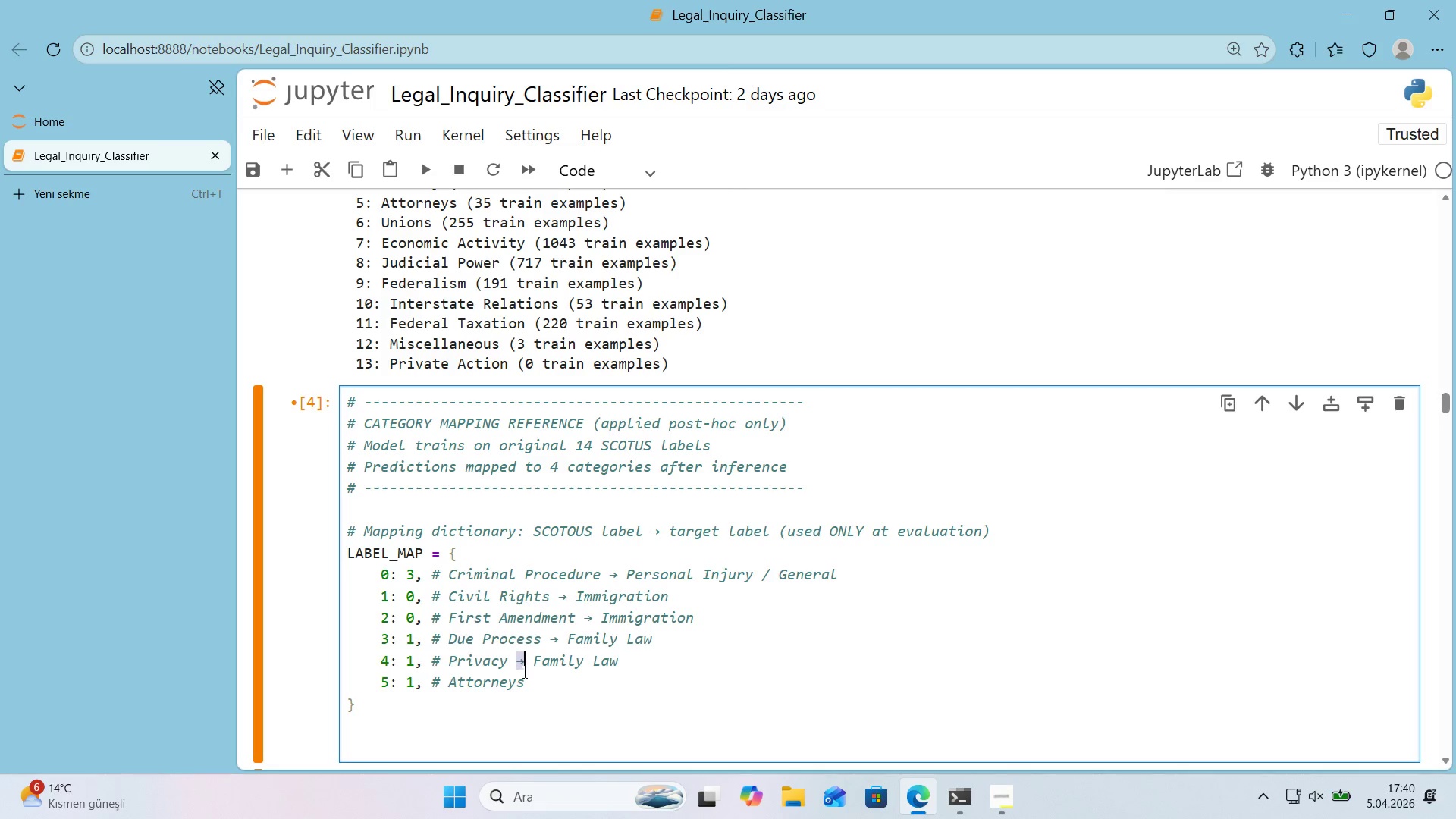 
key(Control+ControlLeft)
 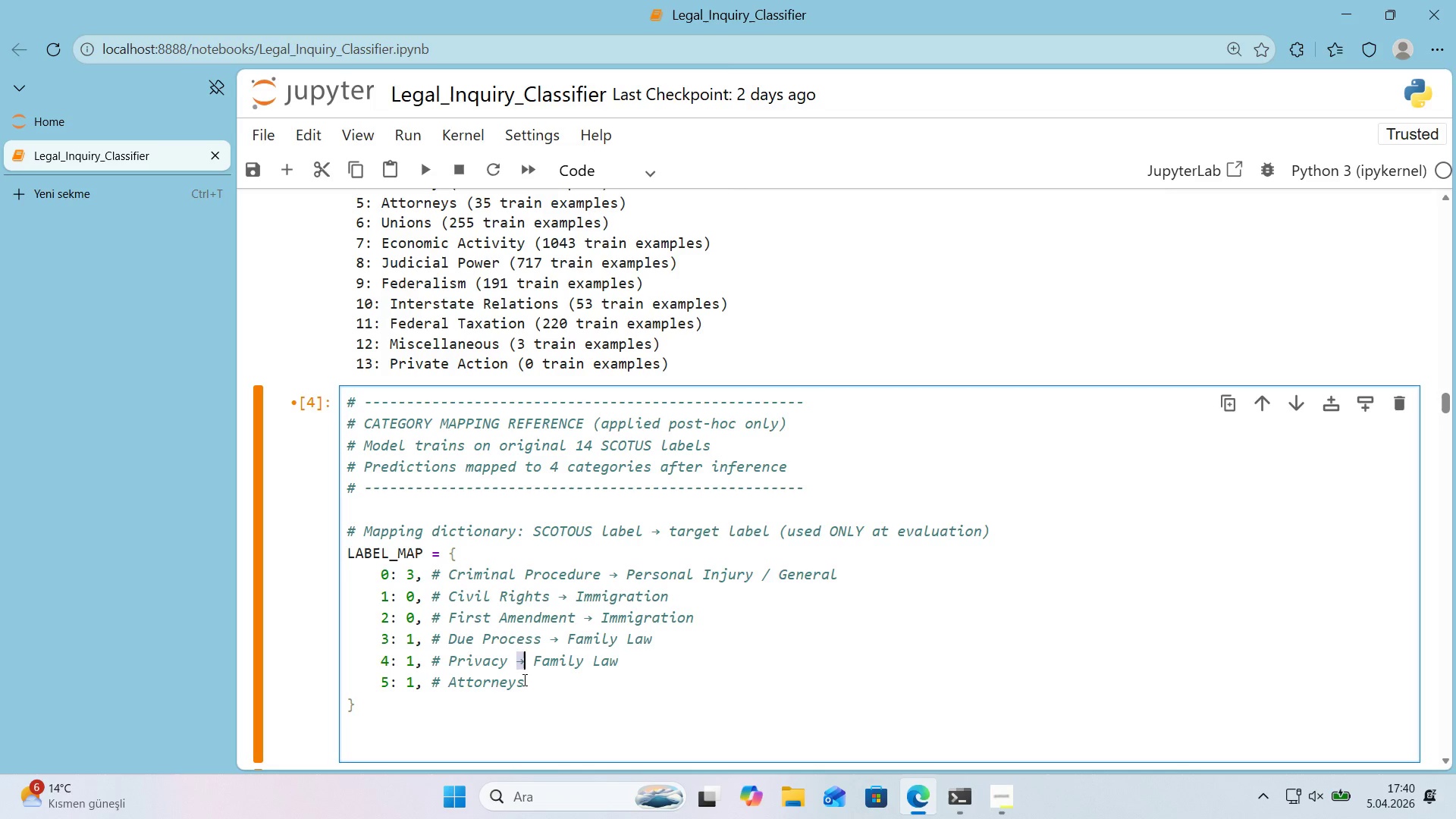 
key(Control+C)
 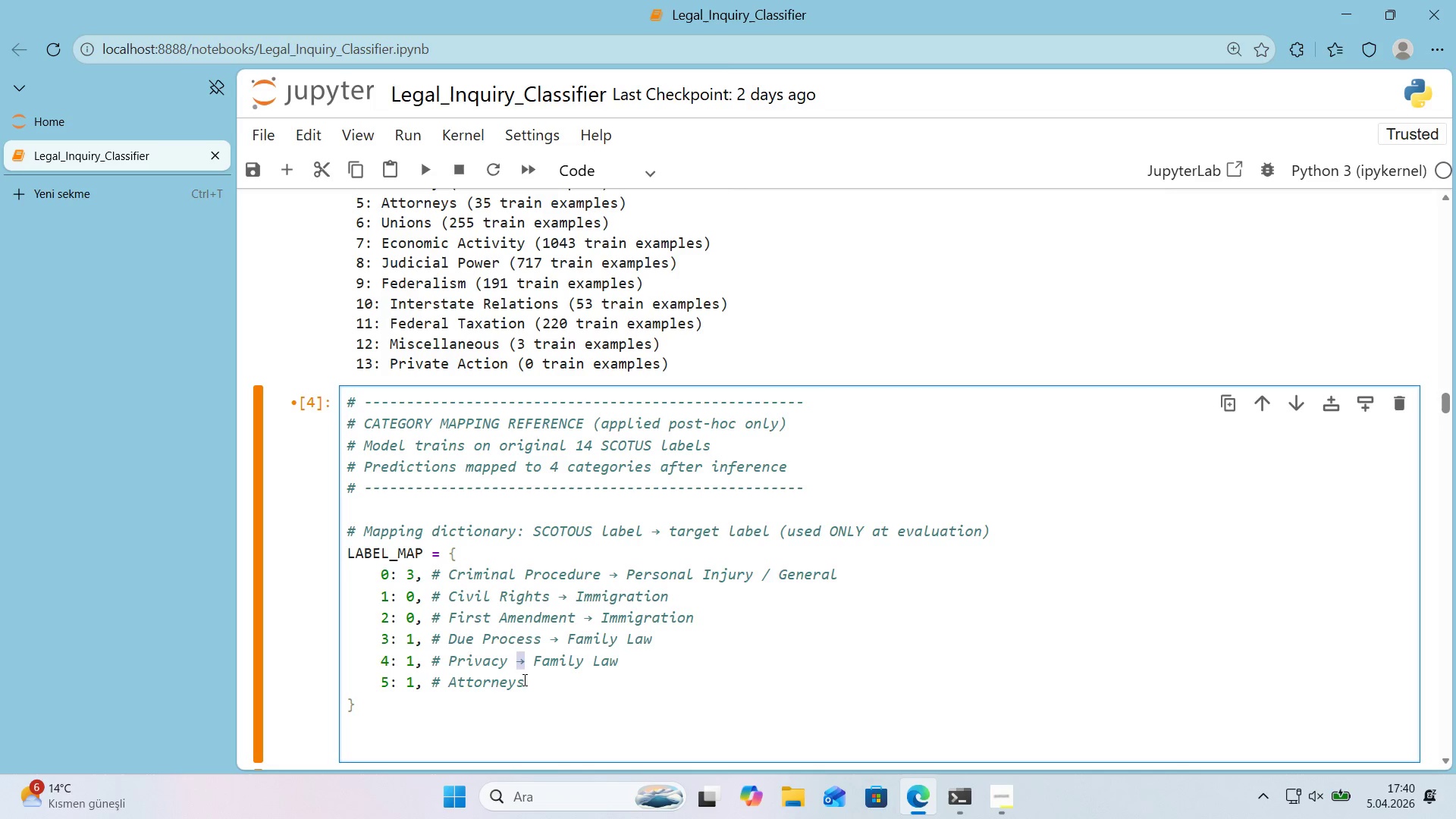 
left_click([523, 679])
 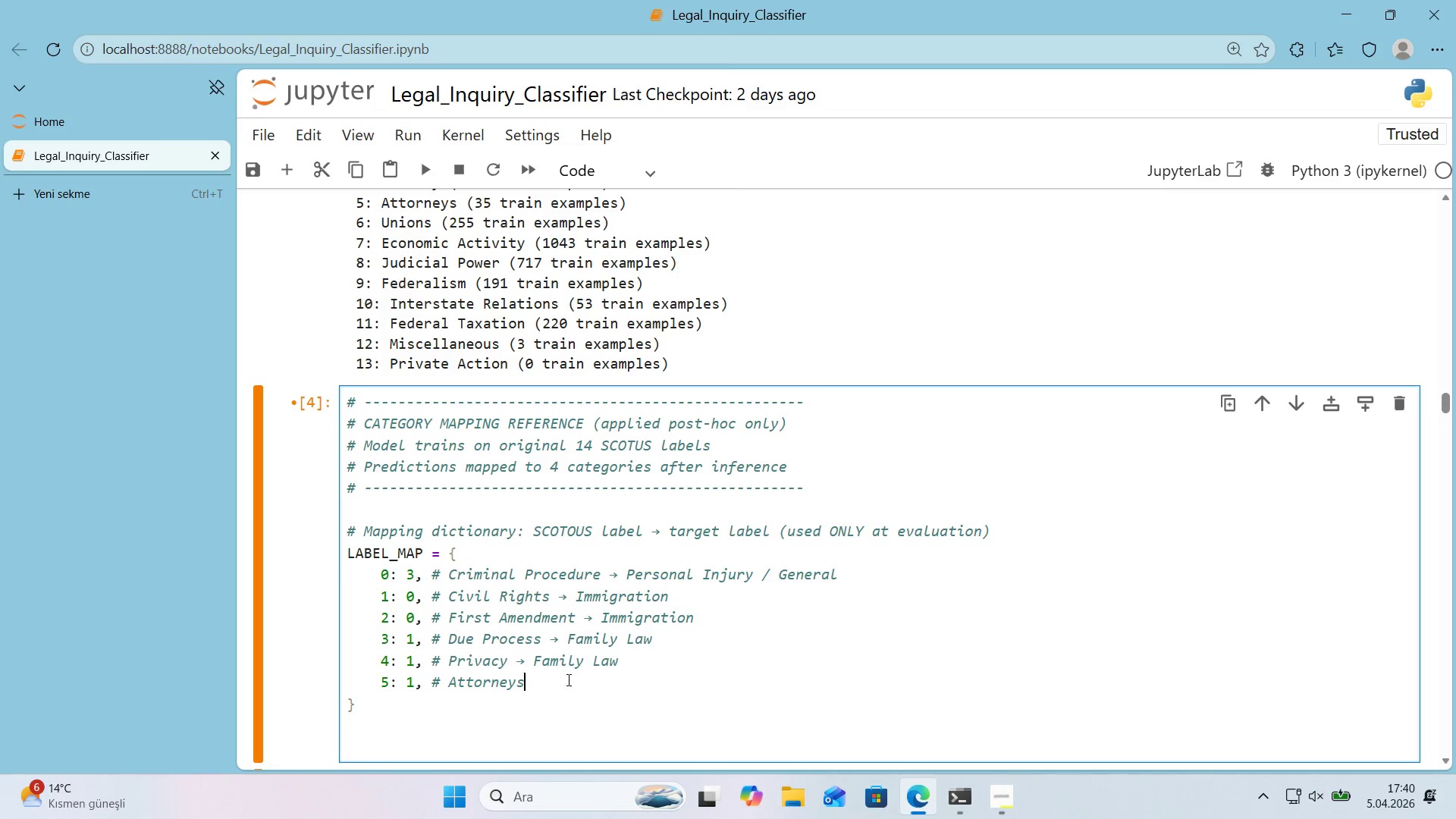 
key(Space)
 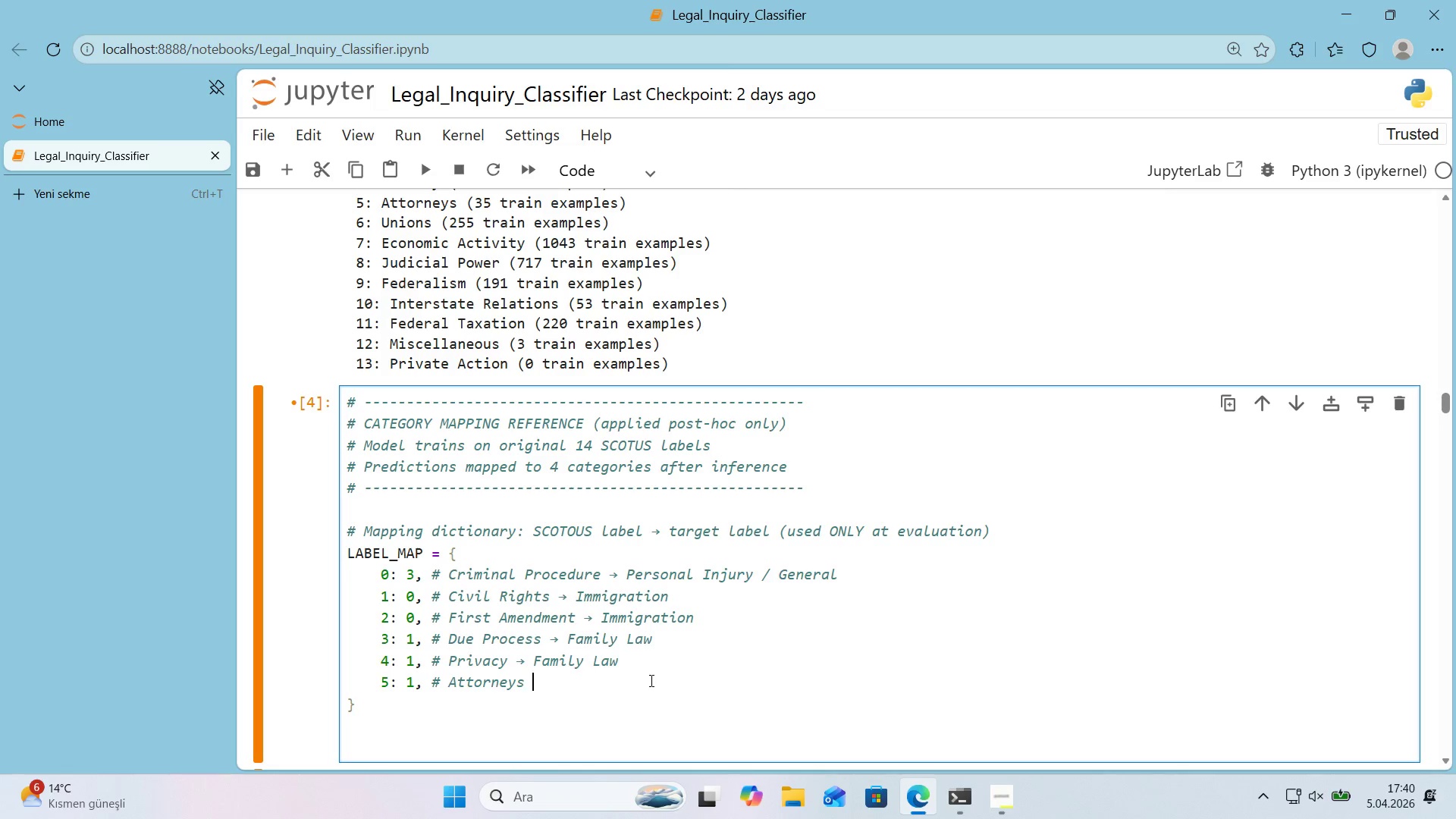 
key(Control+ControlLeft)
 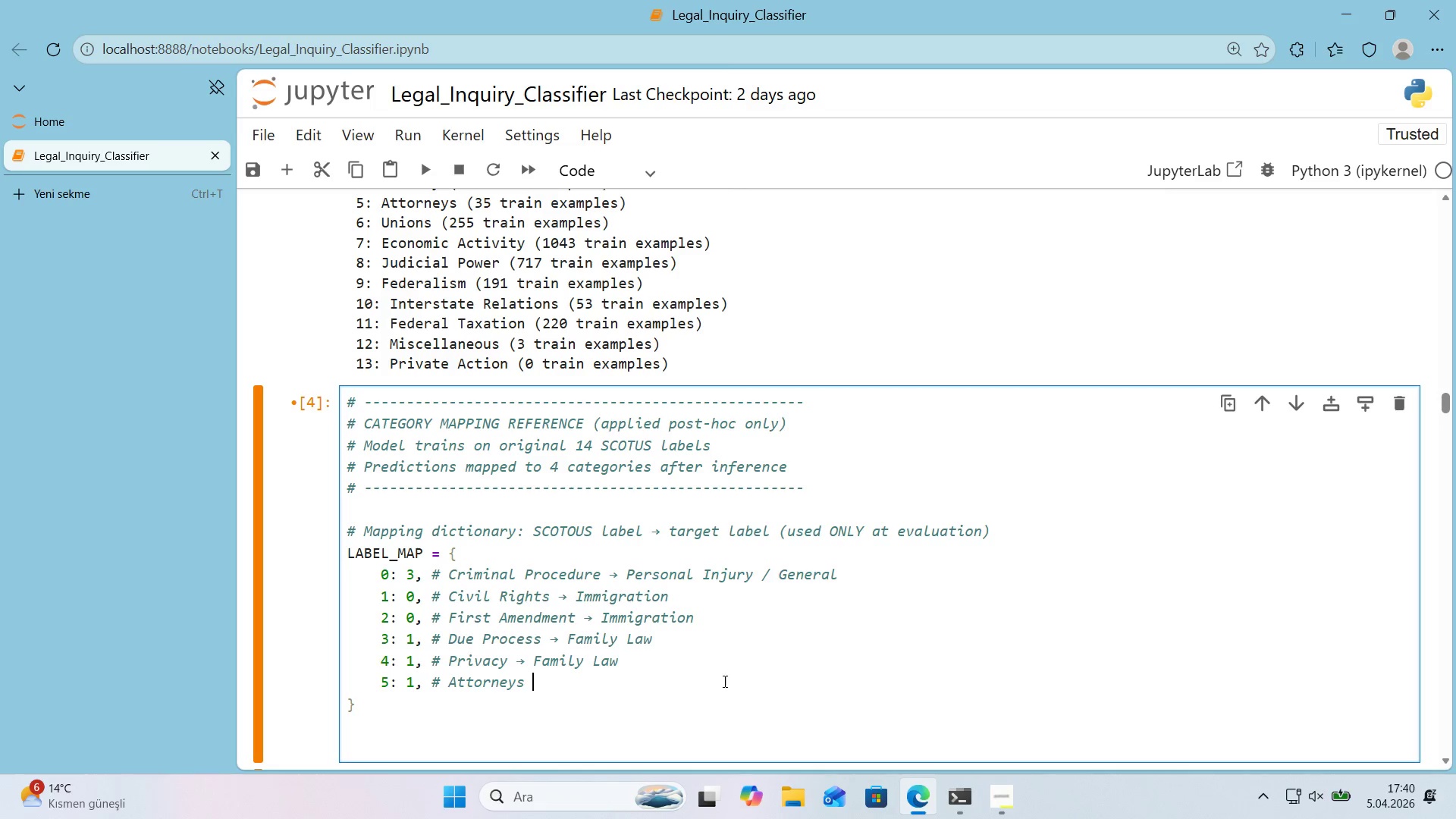 
key(Control+V)
 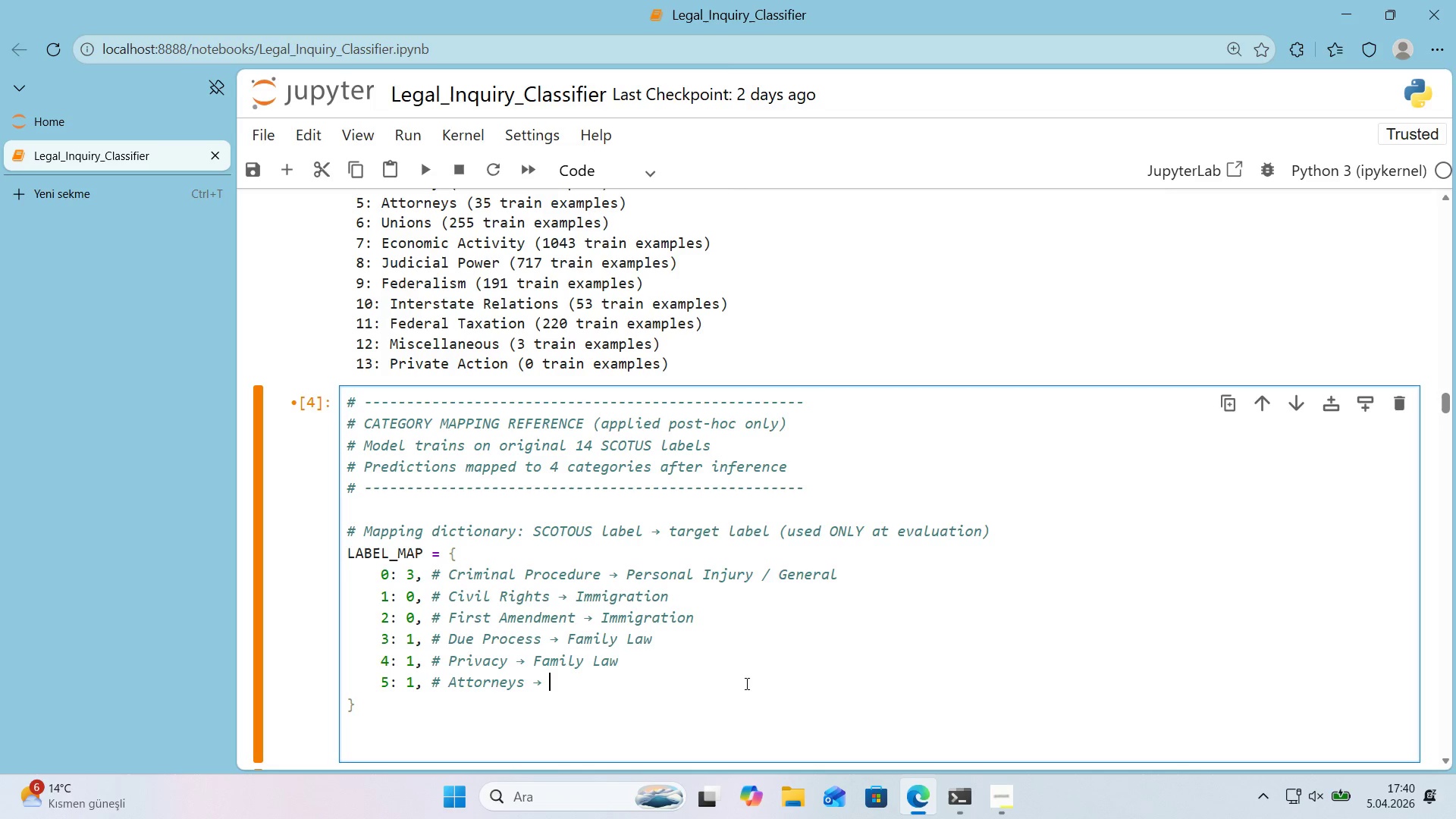 
type( Fam'ly LAW)
 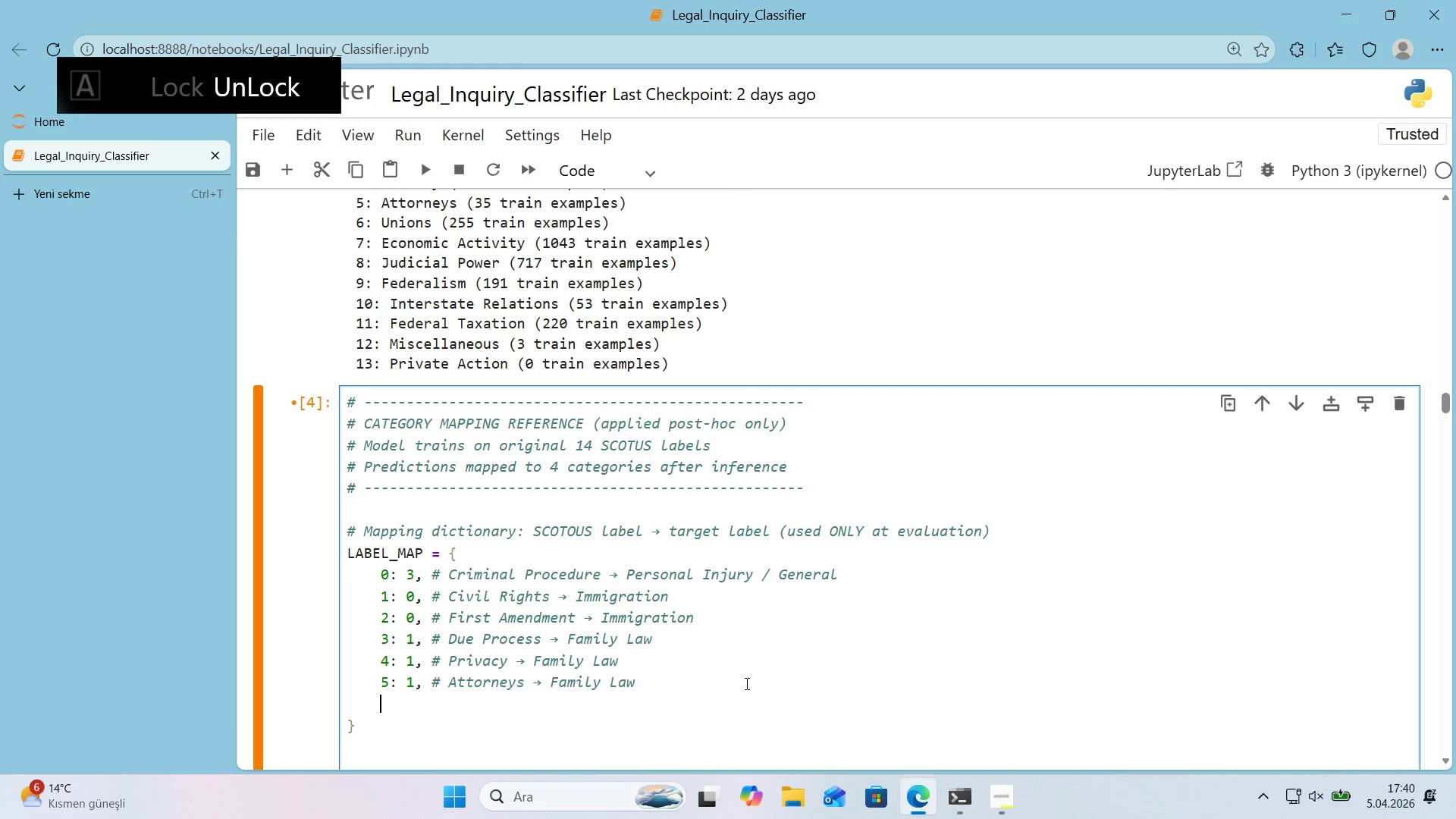 
hold_key(key=CapsLock, duration=0.42)
 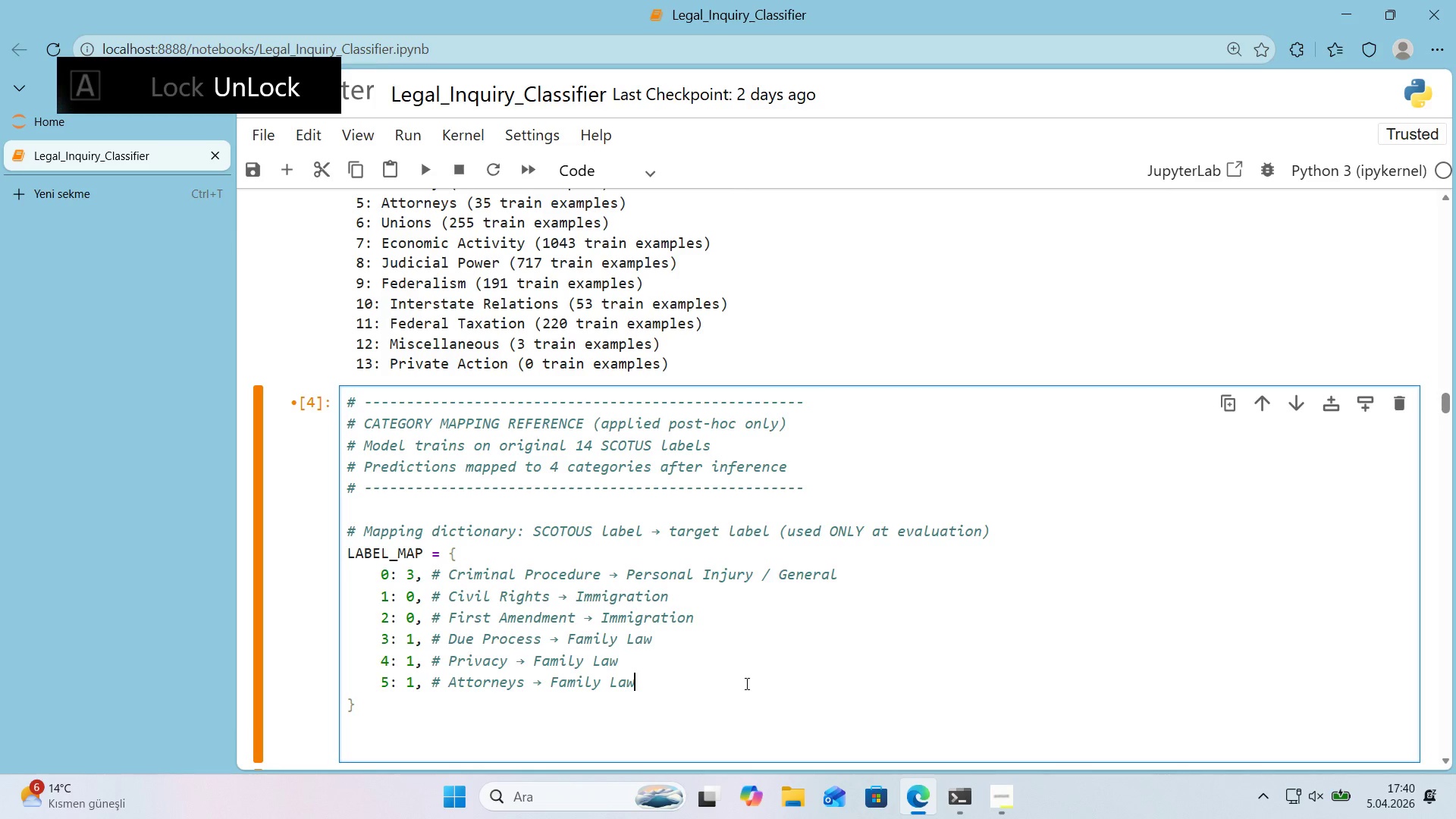 
key(Enter)
 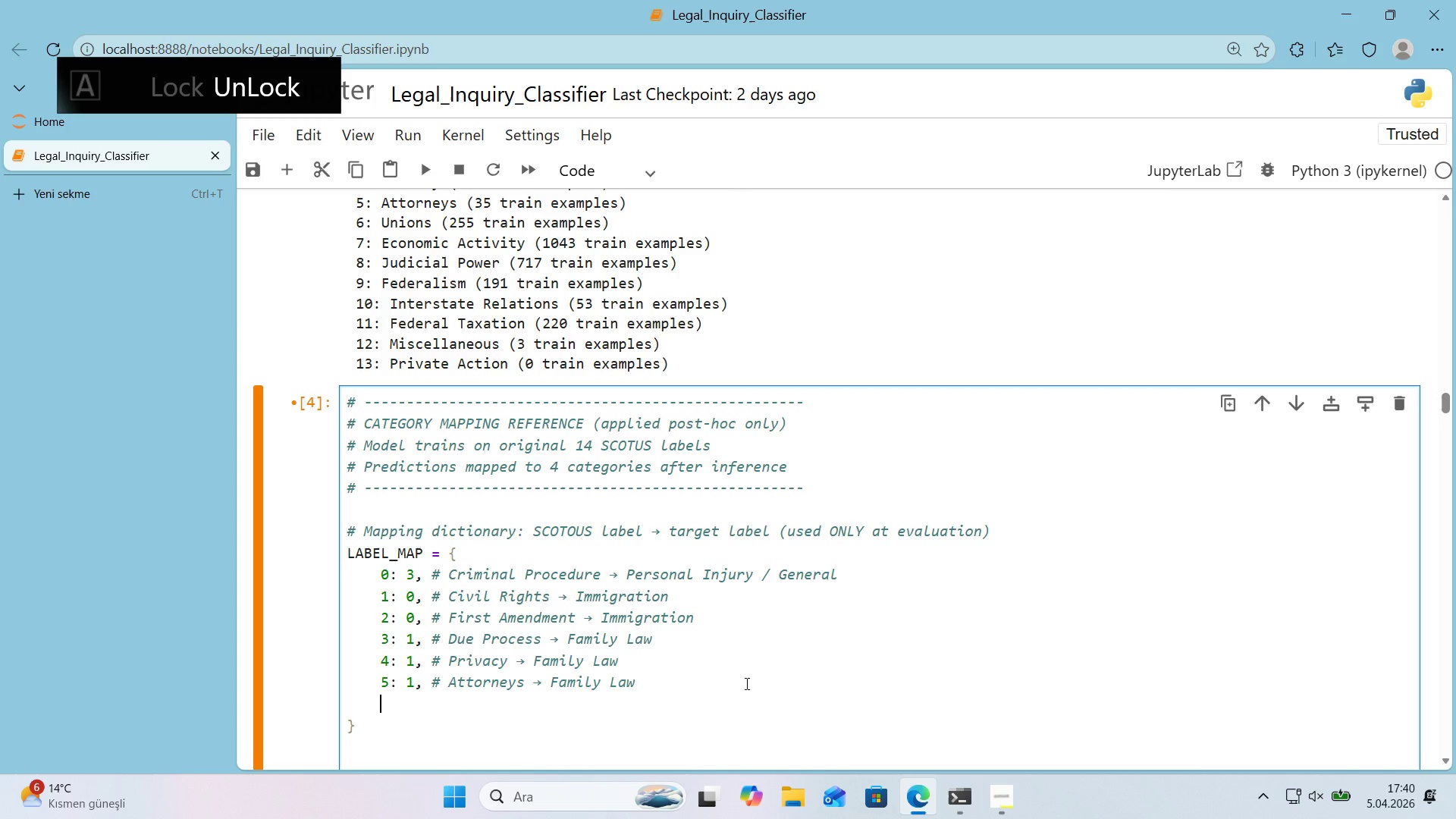 
key(6)
 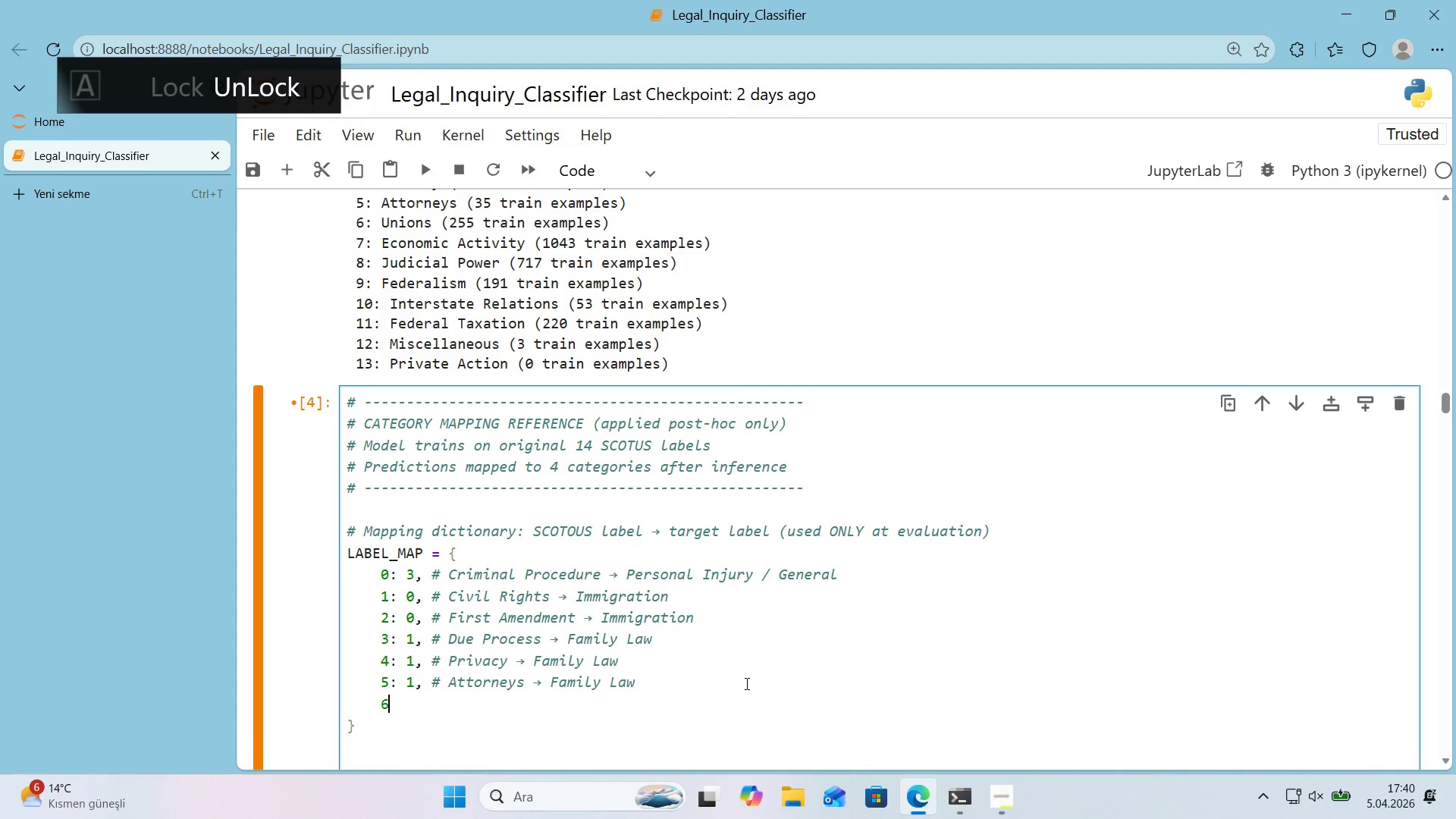 
key(Shift+ShiftRight)
 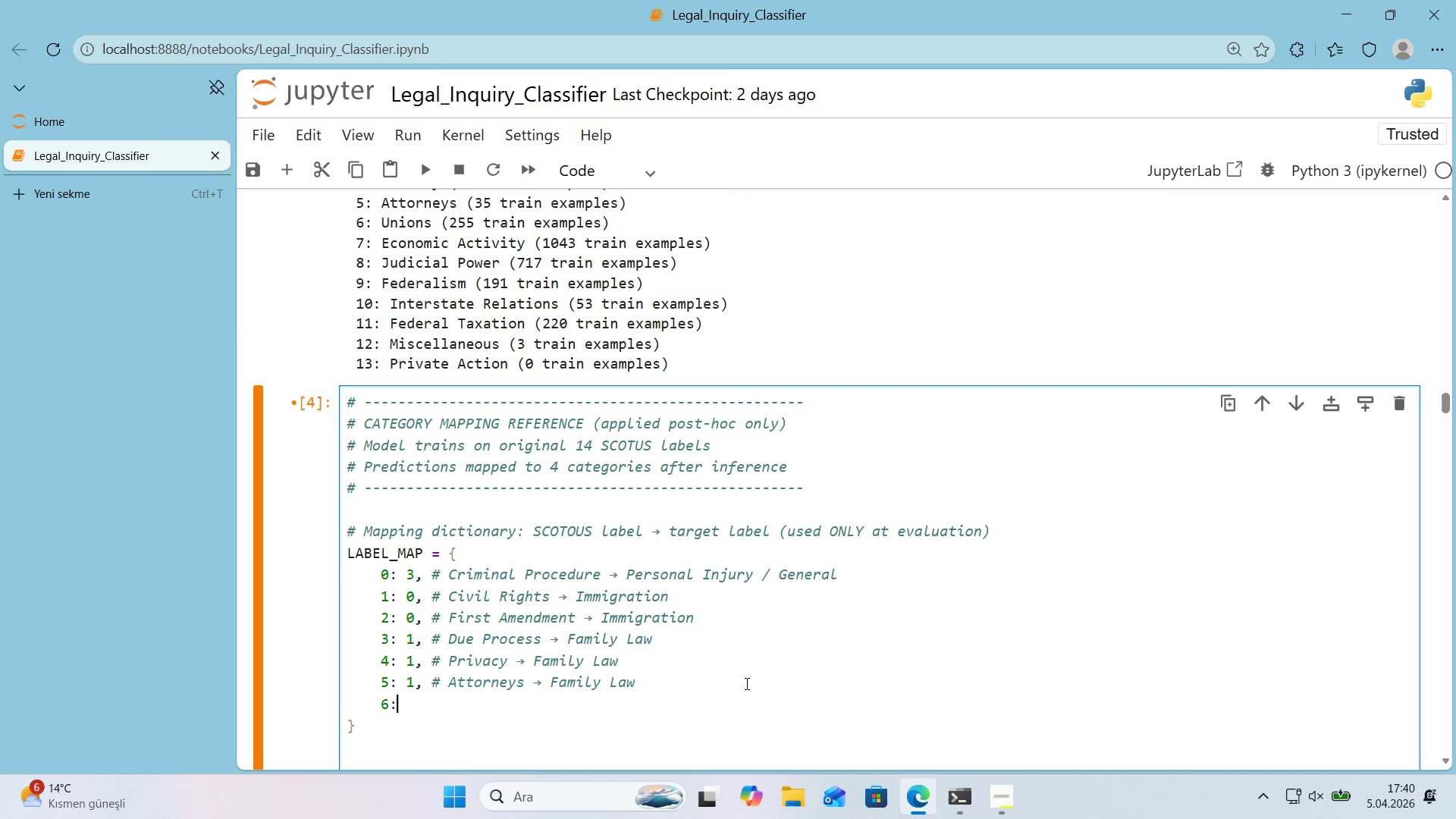 
key(Shift+Period)
 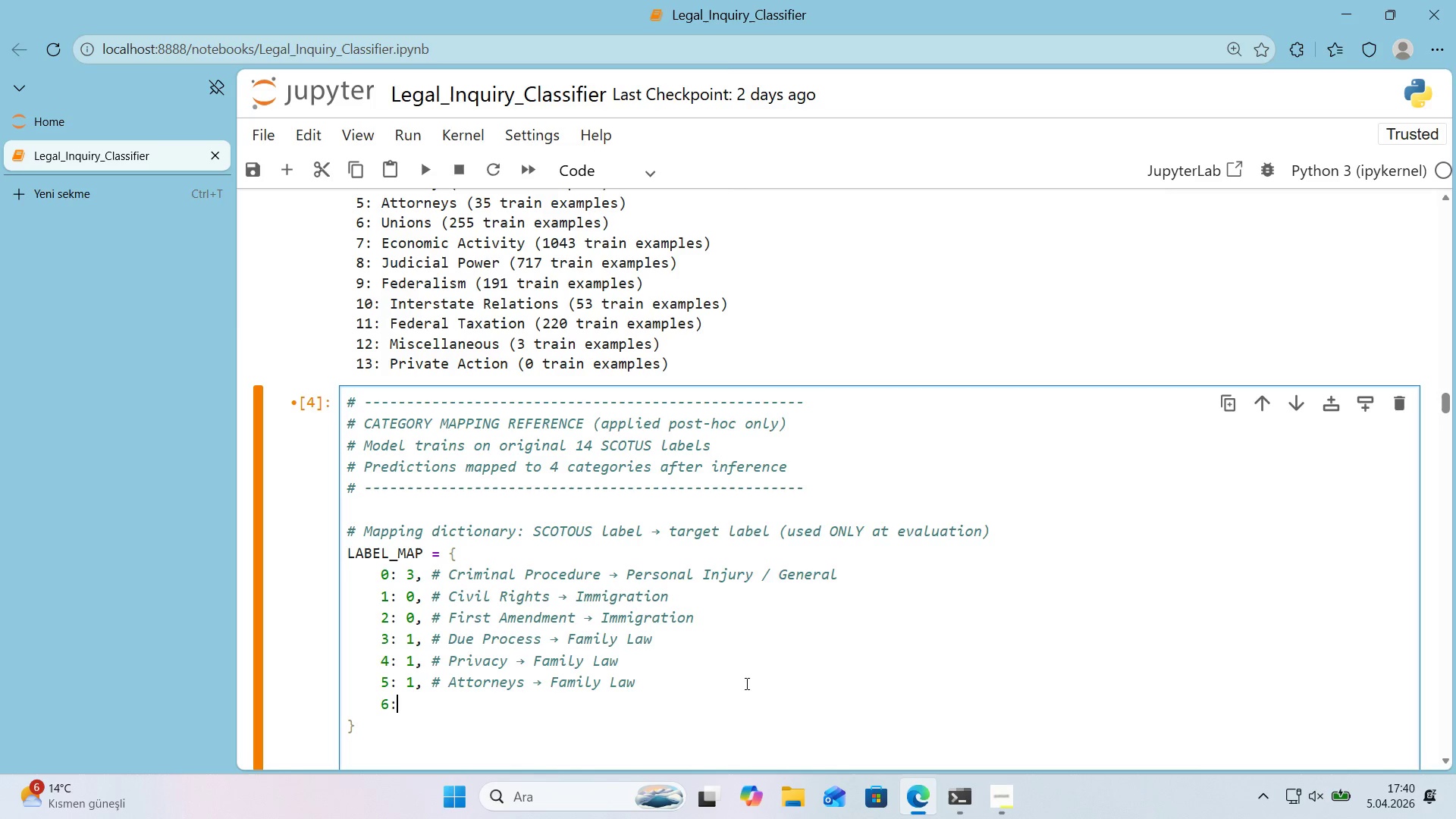 
key(Space)
 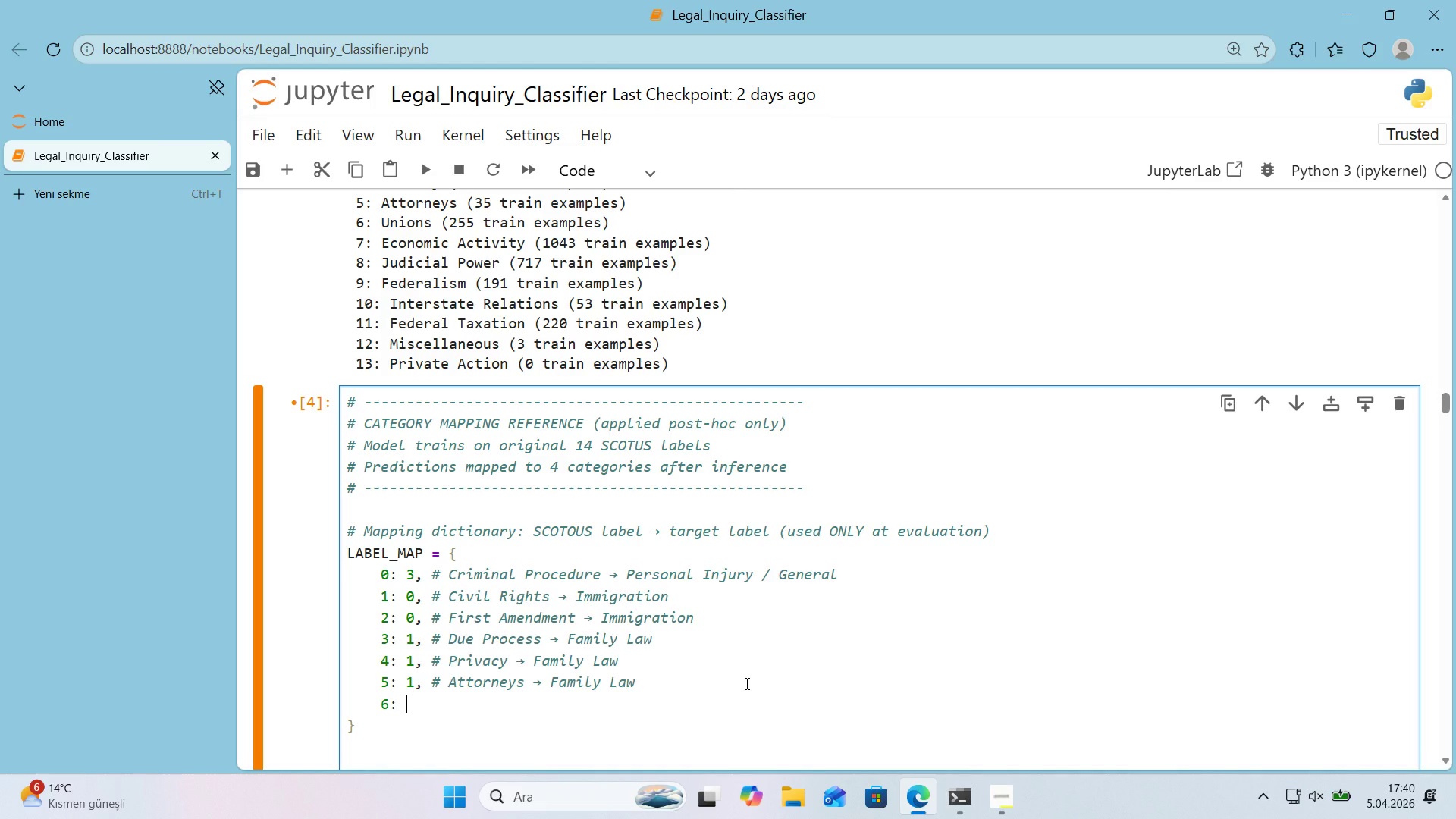 
wait(9.02)
 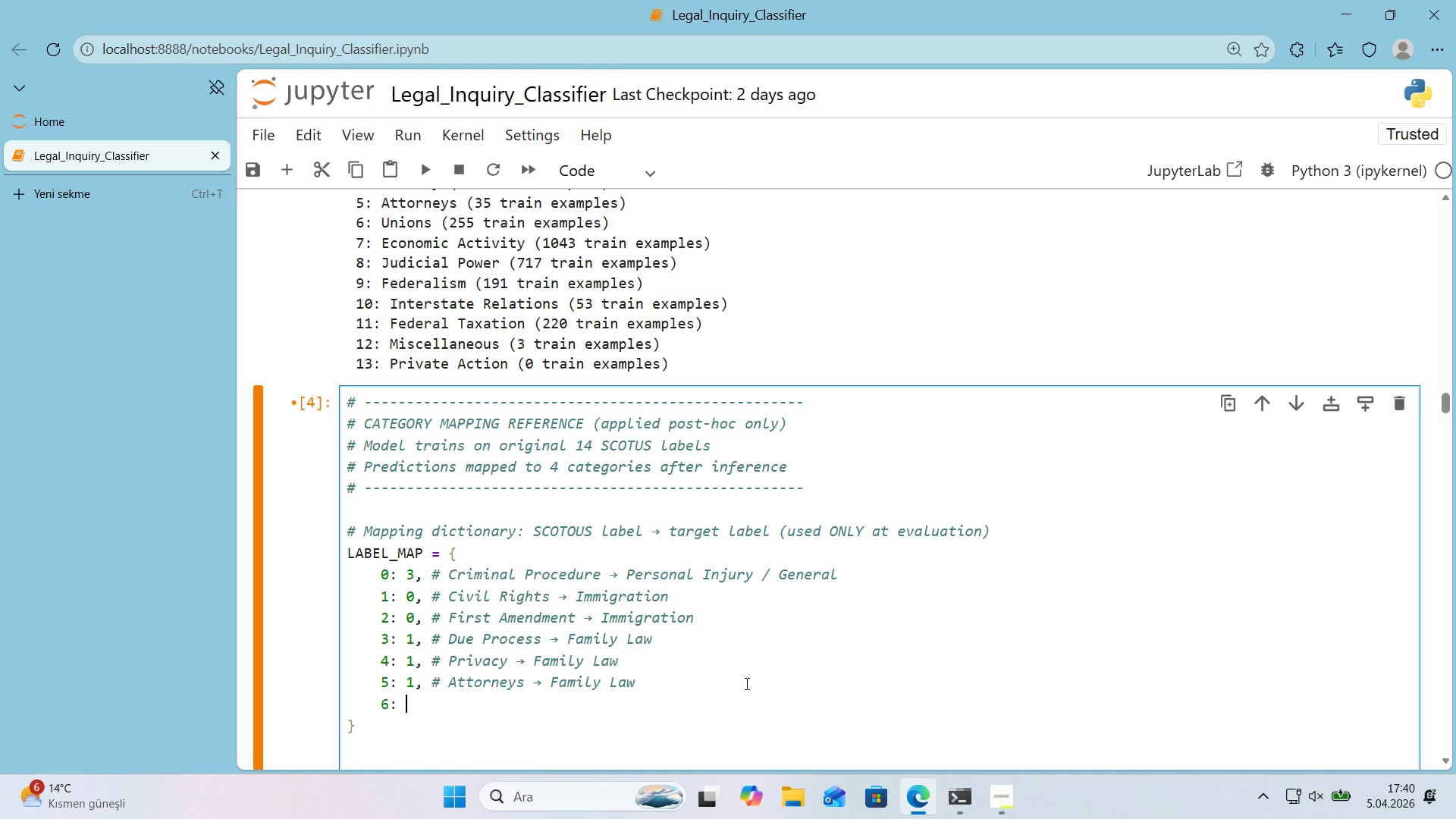 
key(1)
 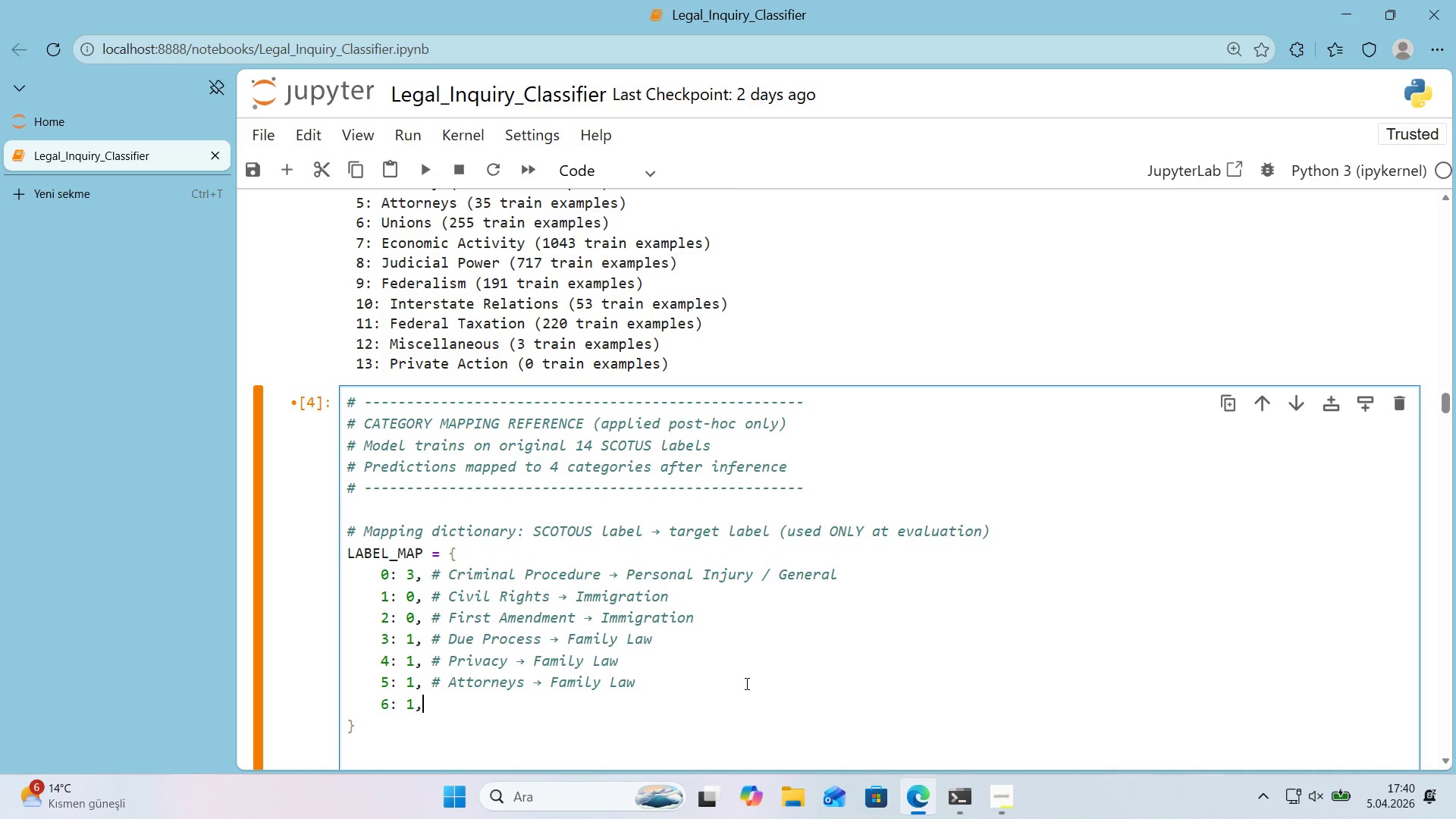 
key(Comma)
 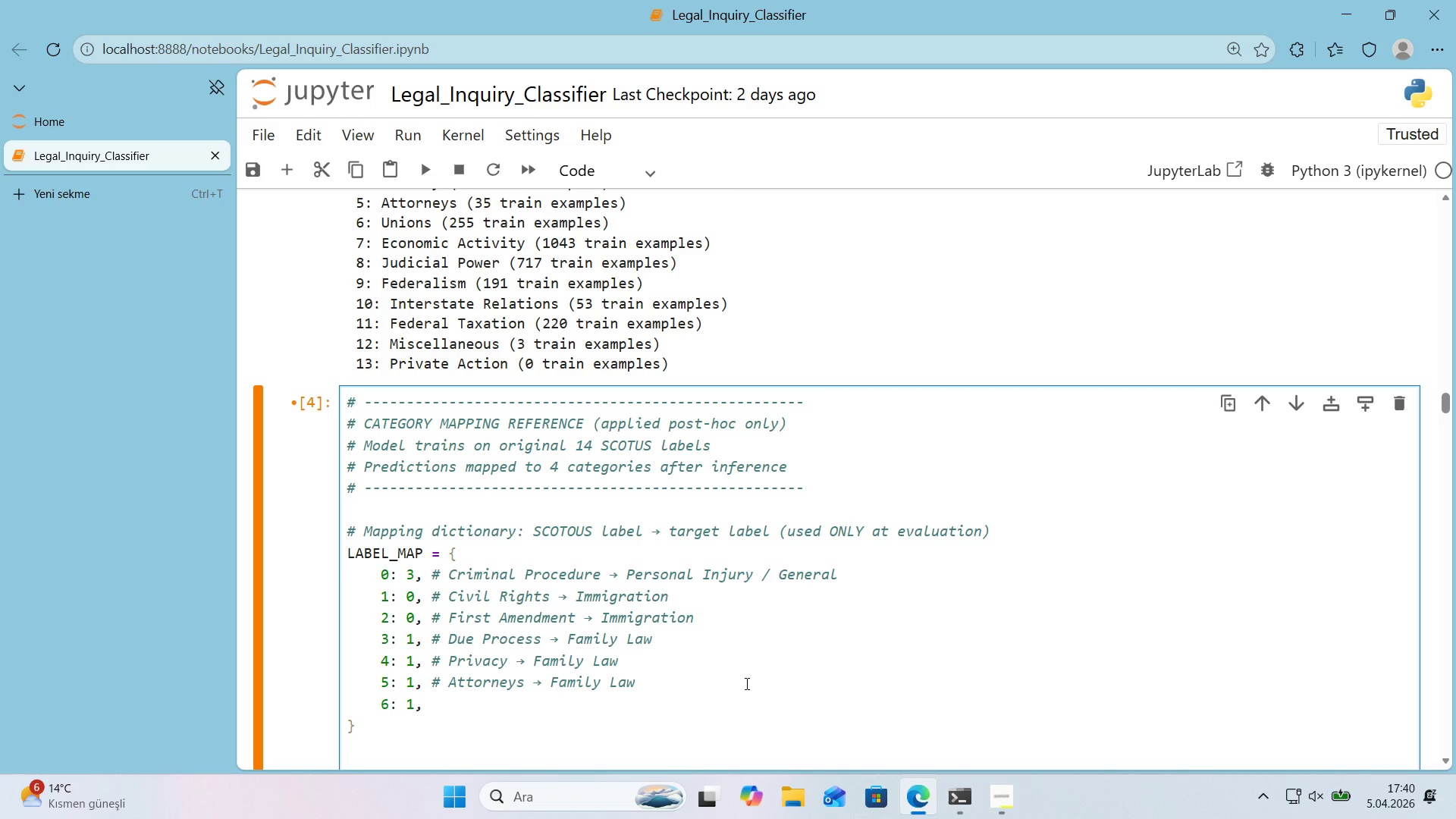 
key(Space)
 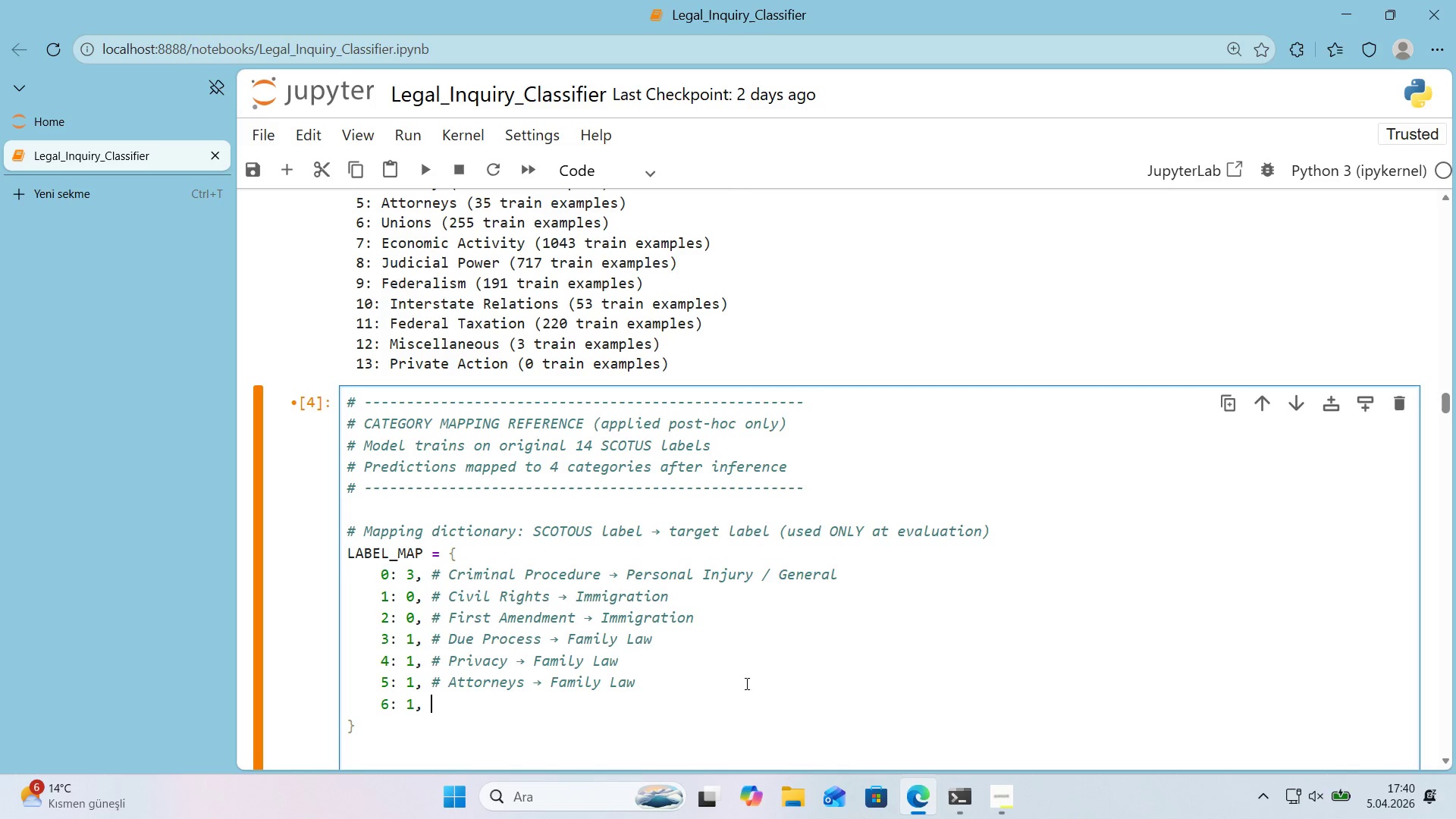 
key(Alt+Control+4)
 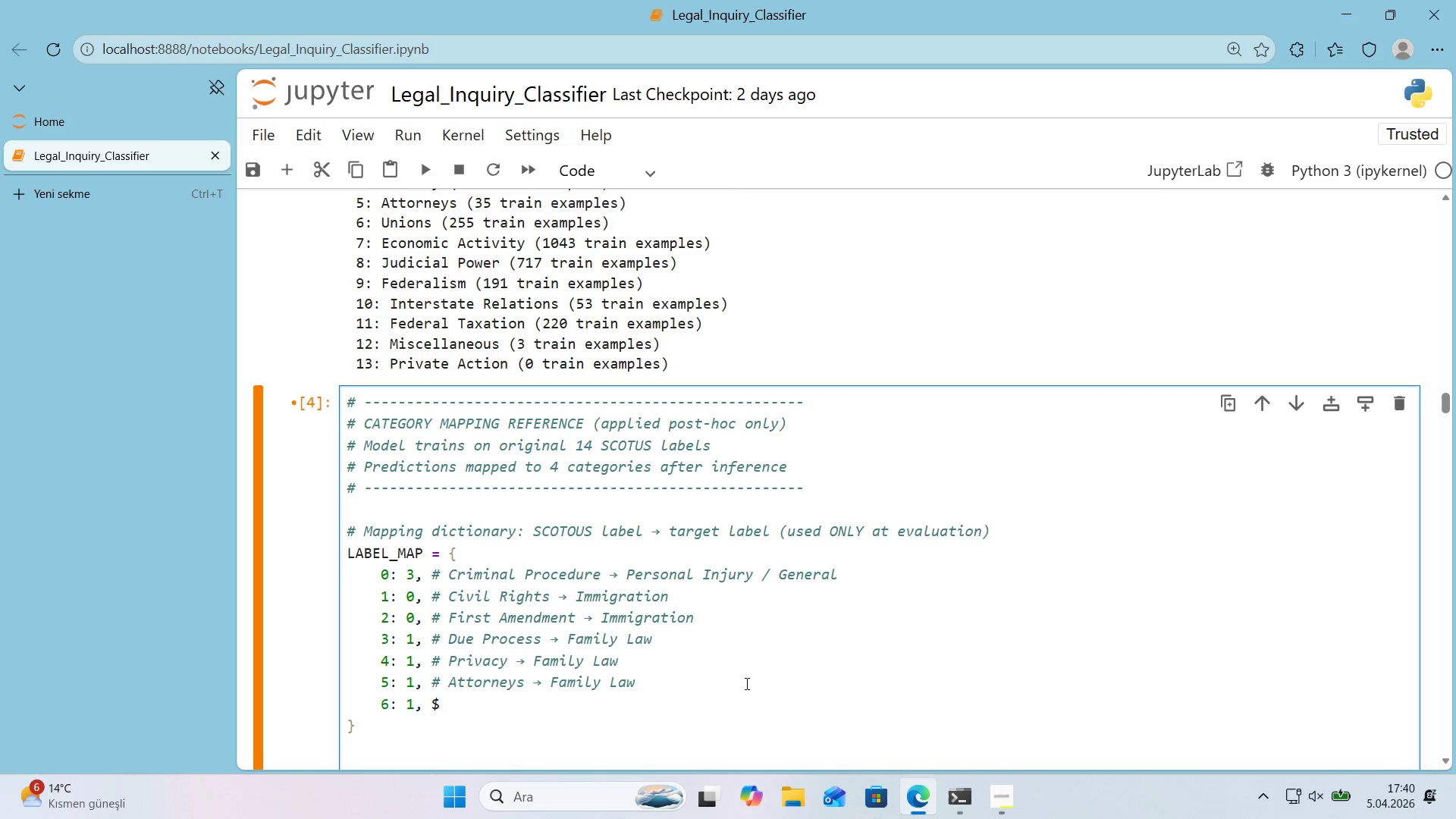 
key(Backspace)
 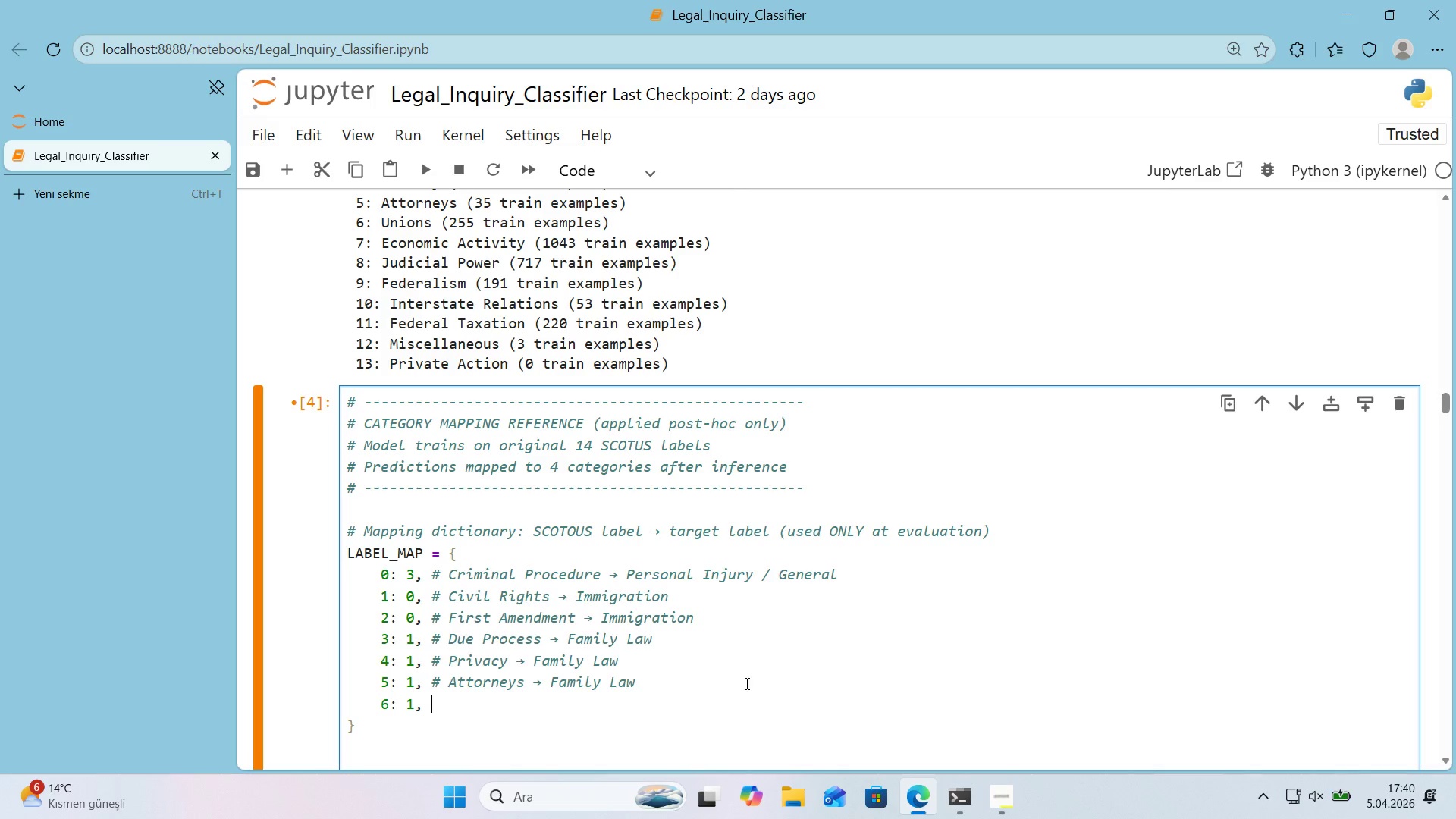 
key(Alt+Control+3)
 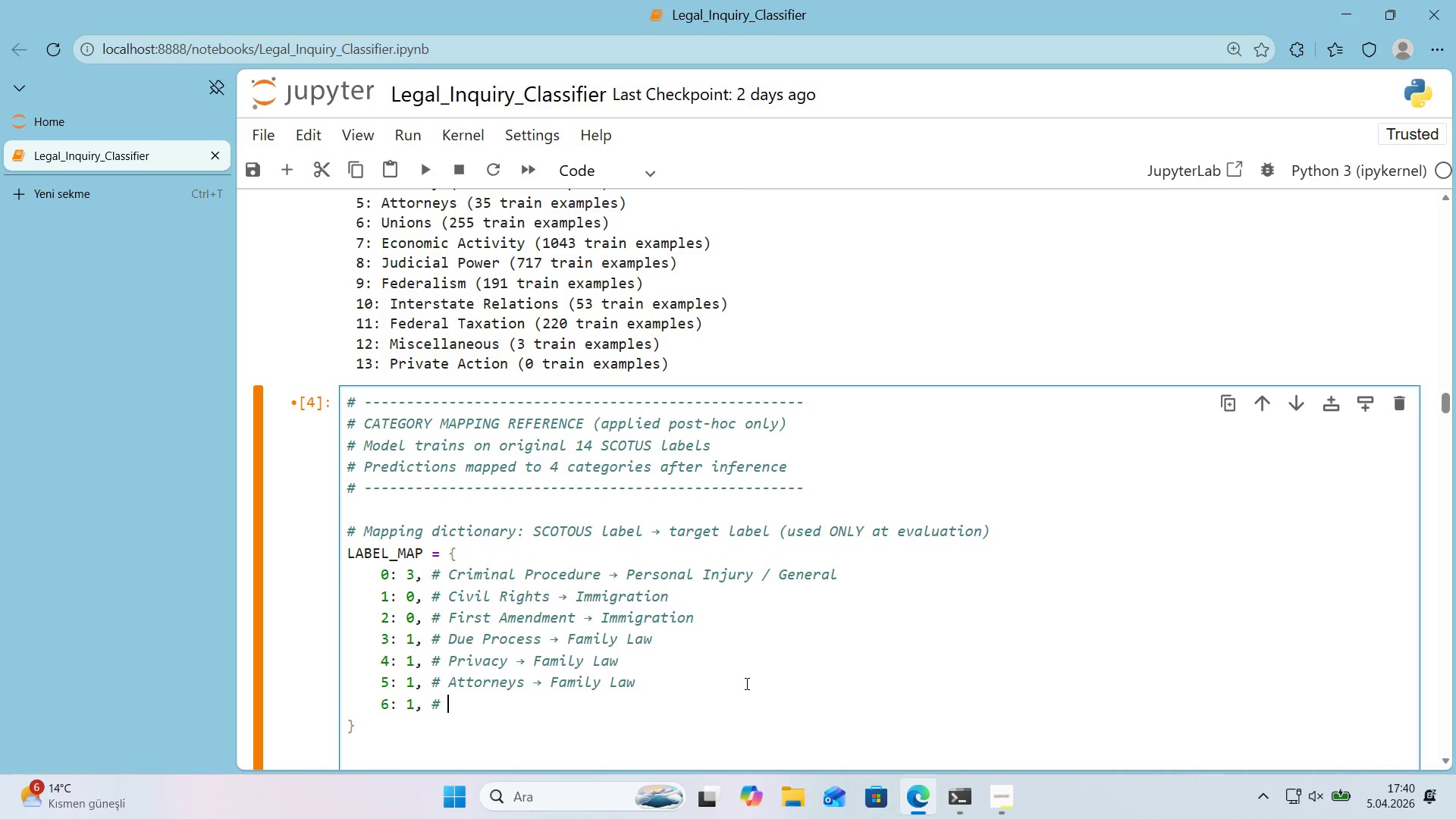 
key(Space)
 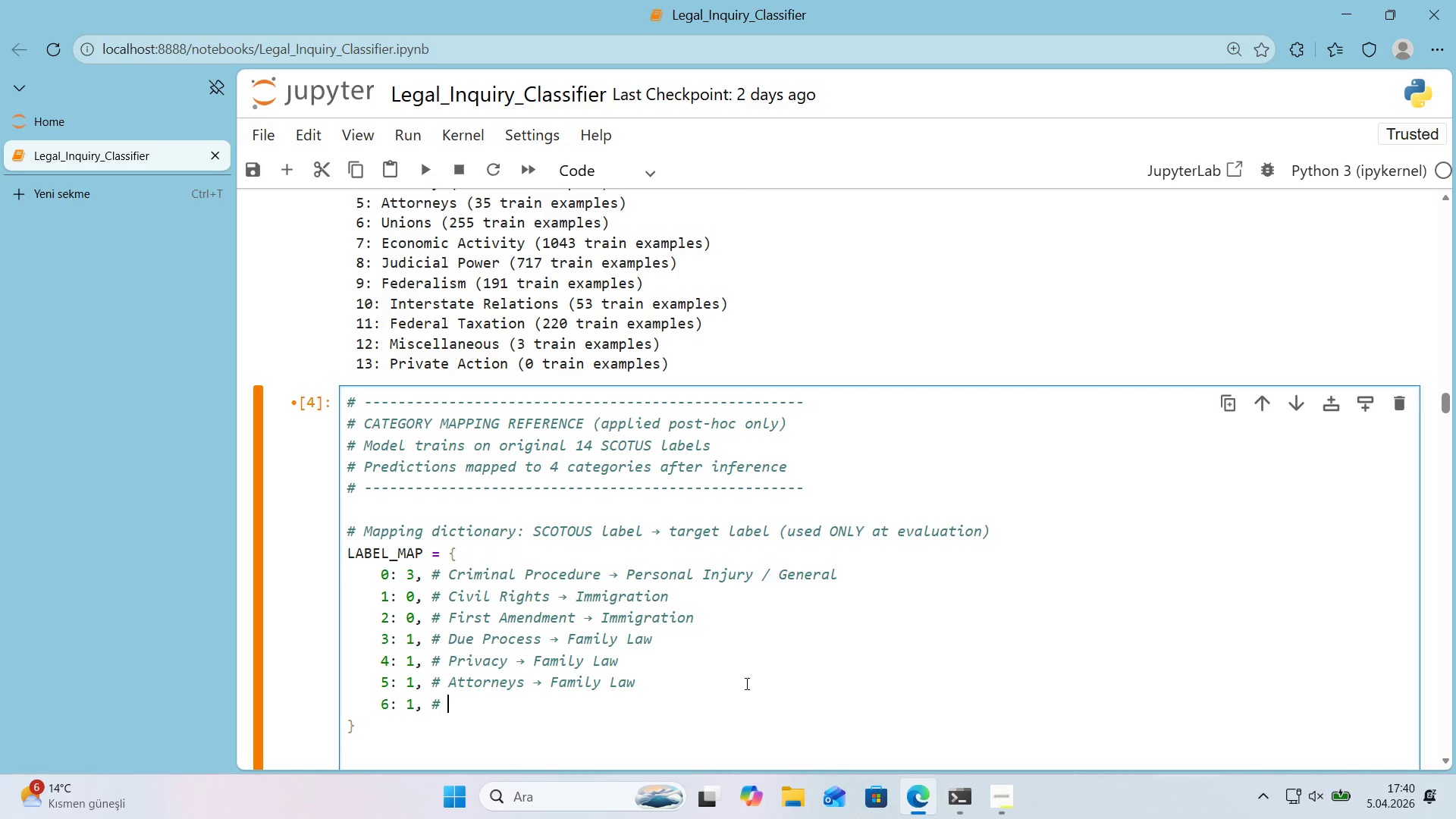 
key(CapsLock)
 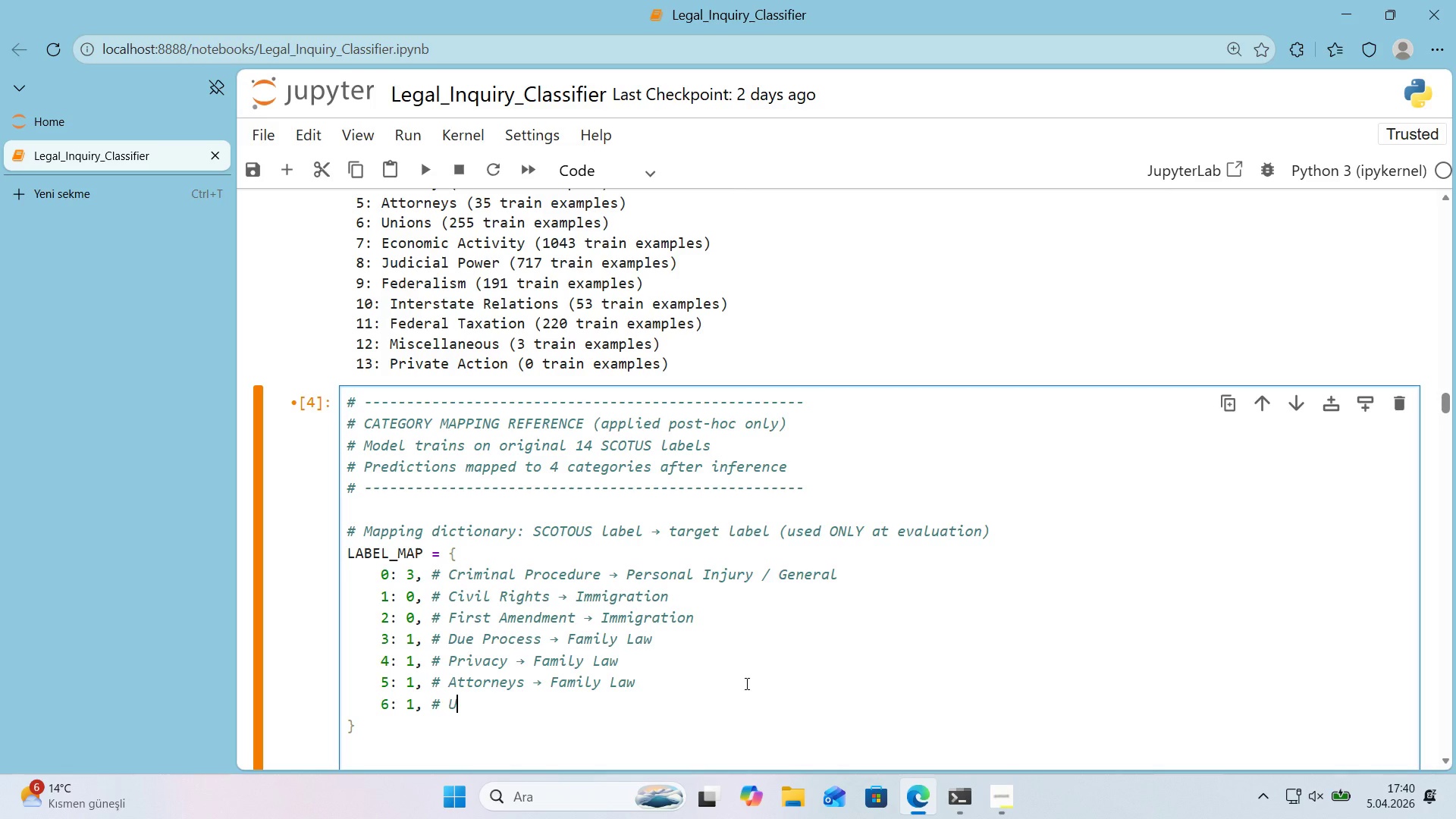 
key(U)
 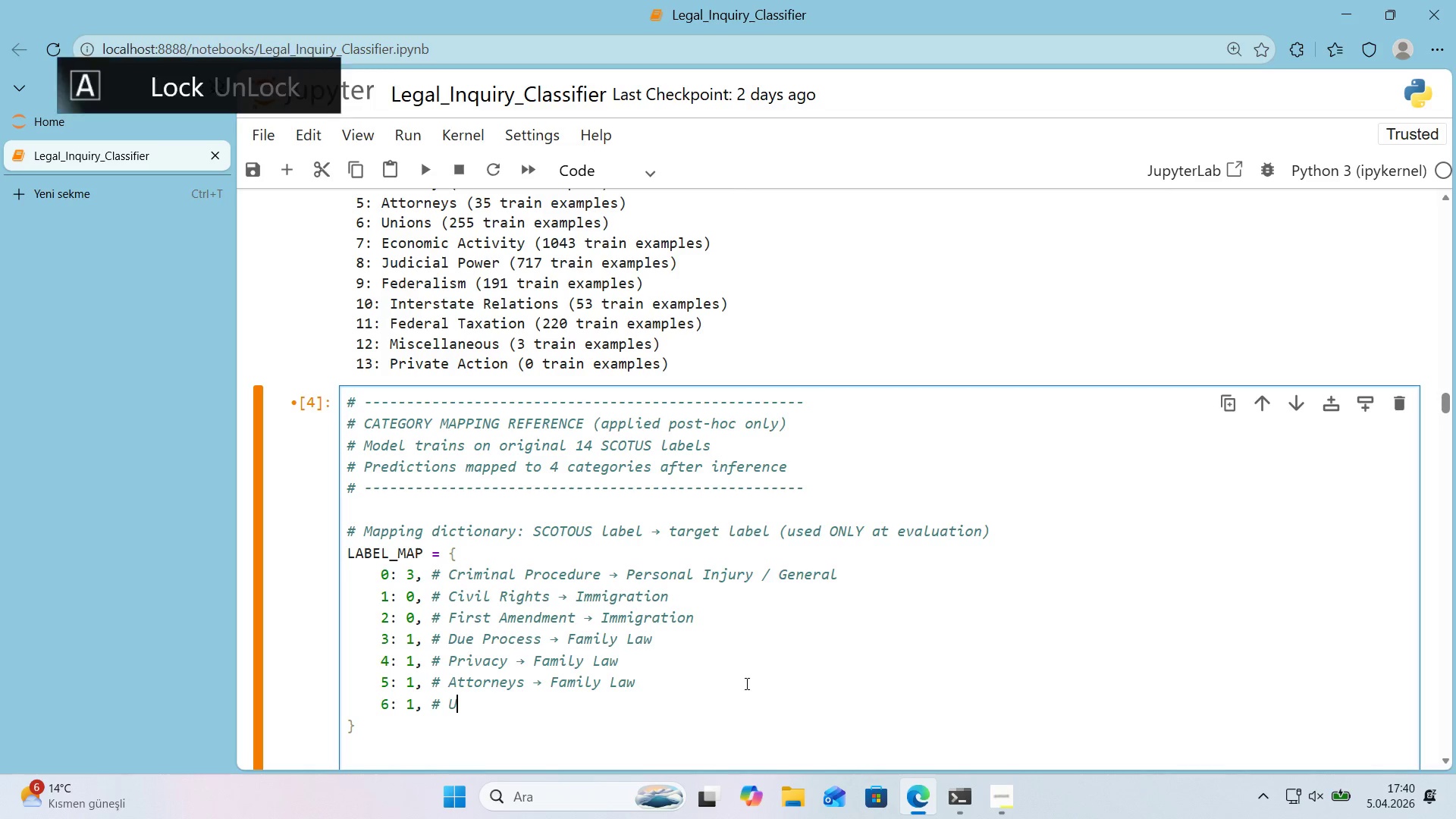 
key(CapsLock)
 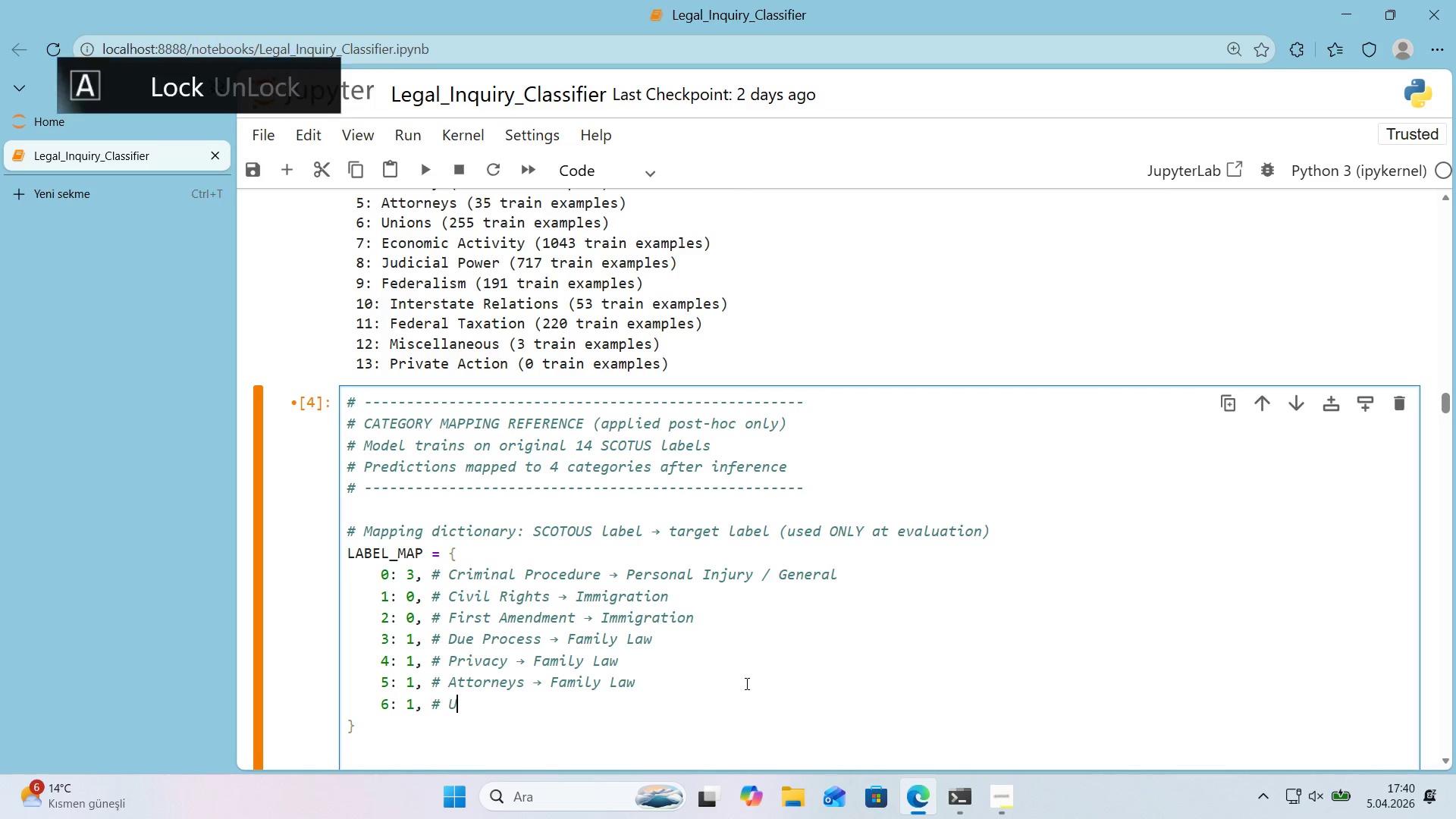 
key(N)
 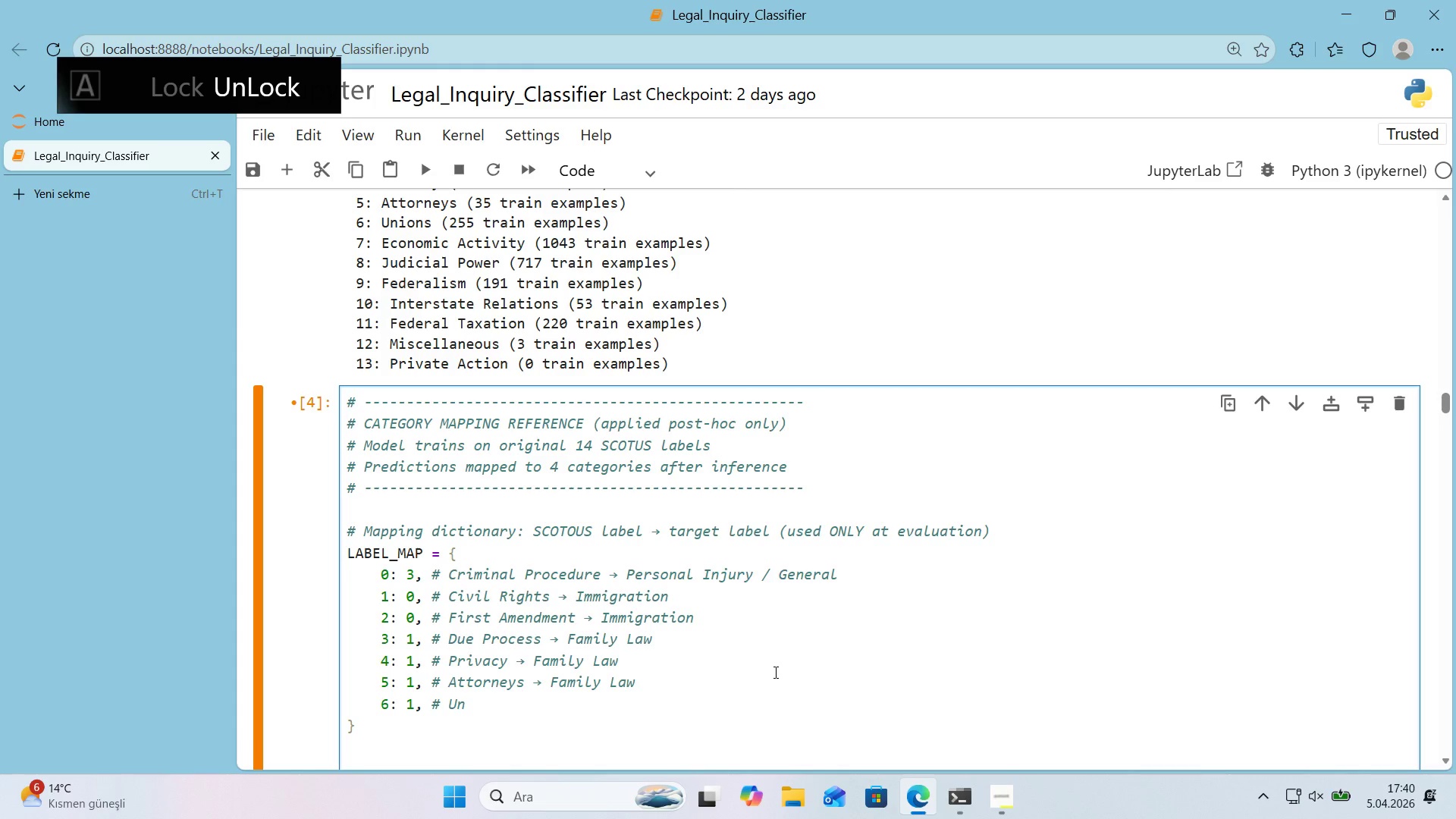 
scroll: coordinate [799, 619], scroll_direction: down, amount: 1.0
 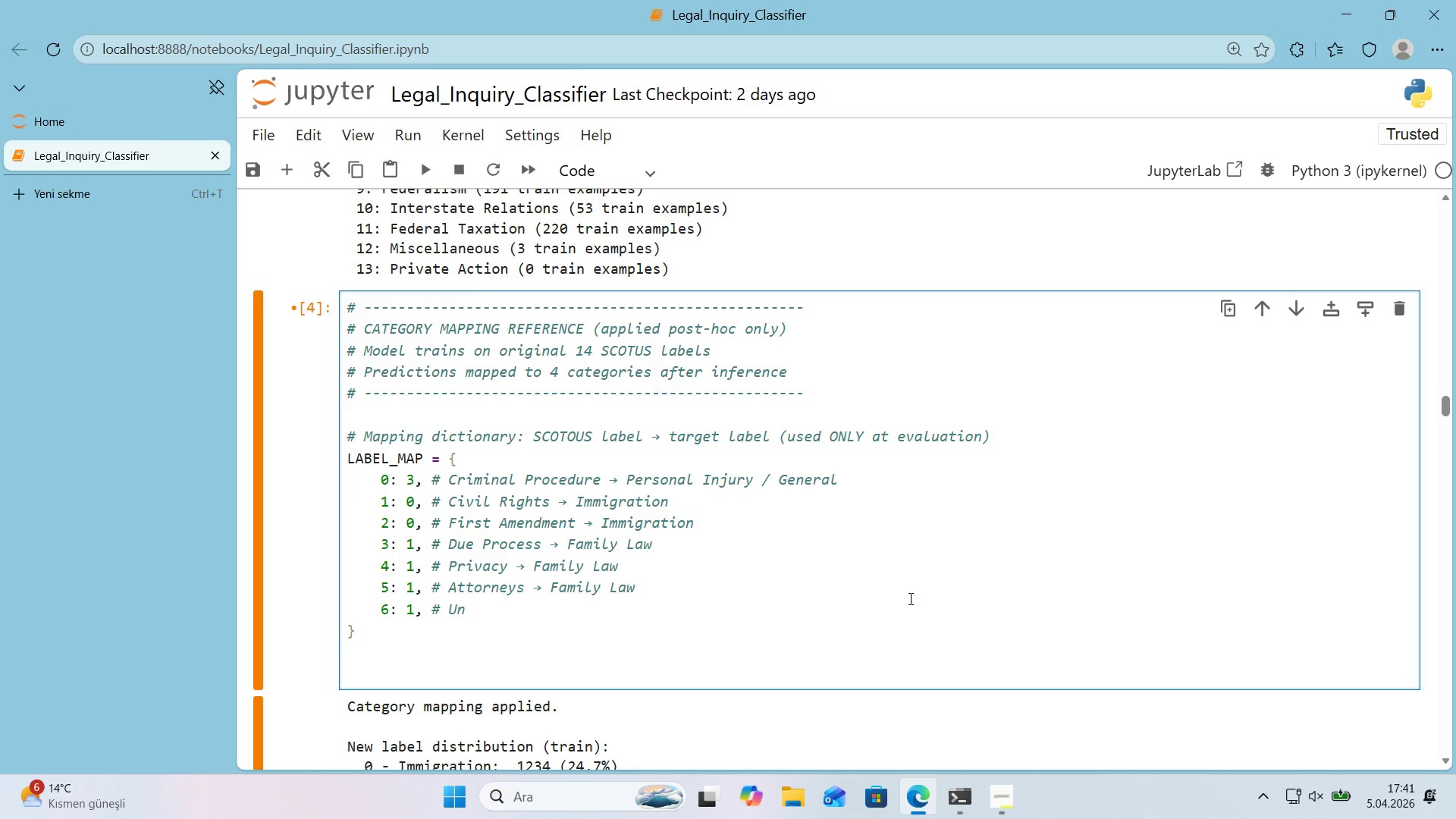 
type('ons )
 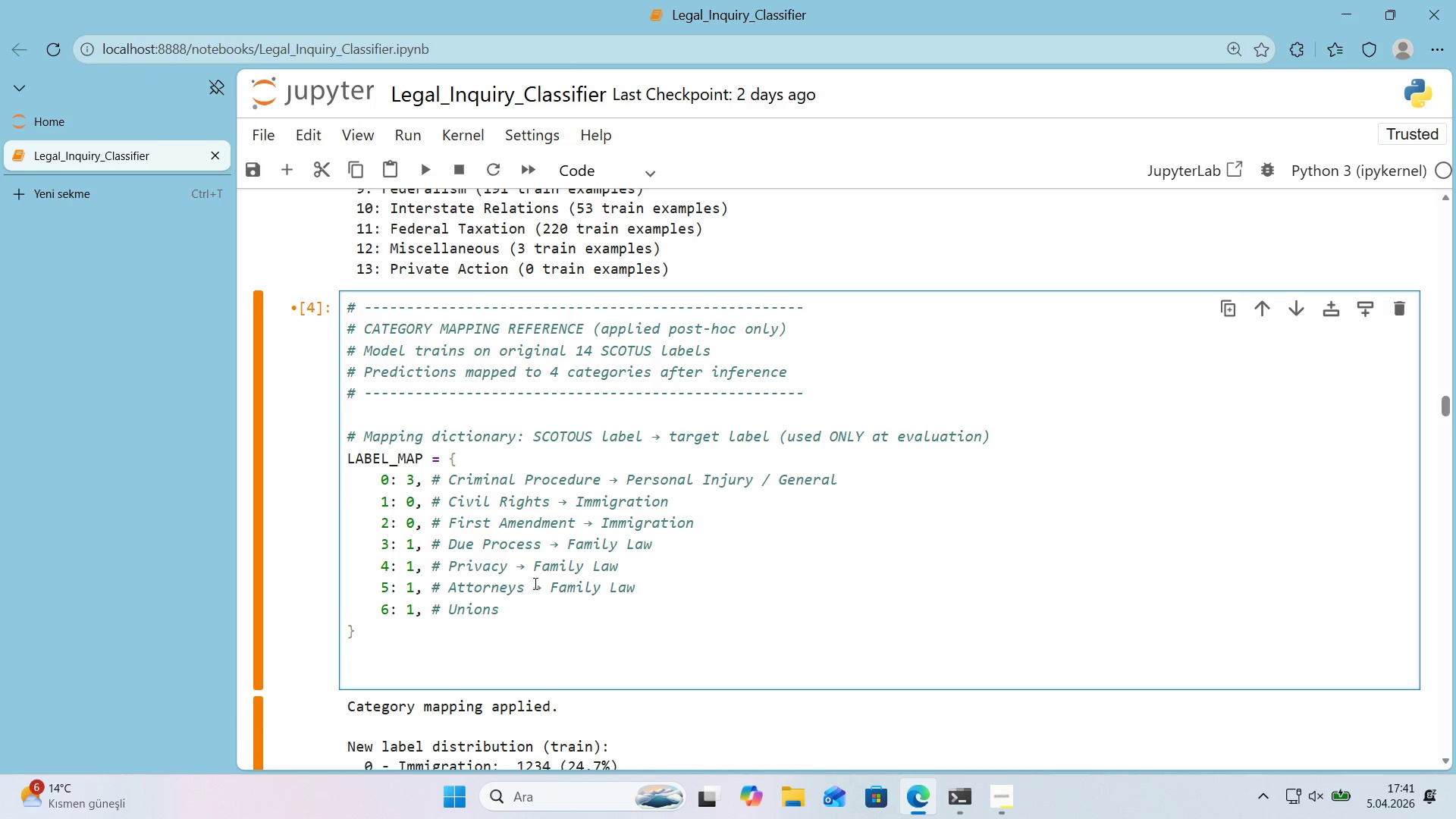 
left_click_drag(start_coordinate=[534, 583], to_coordinate=[543, 585])
 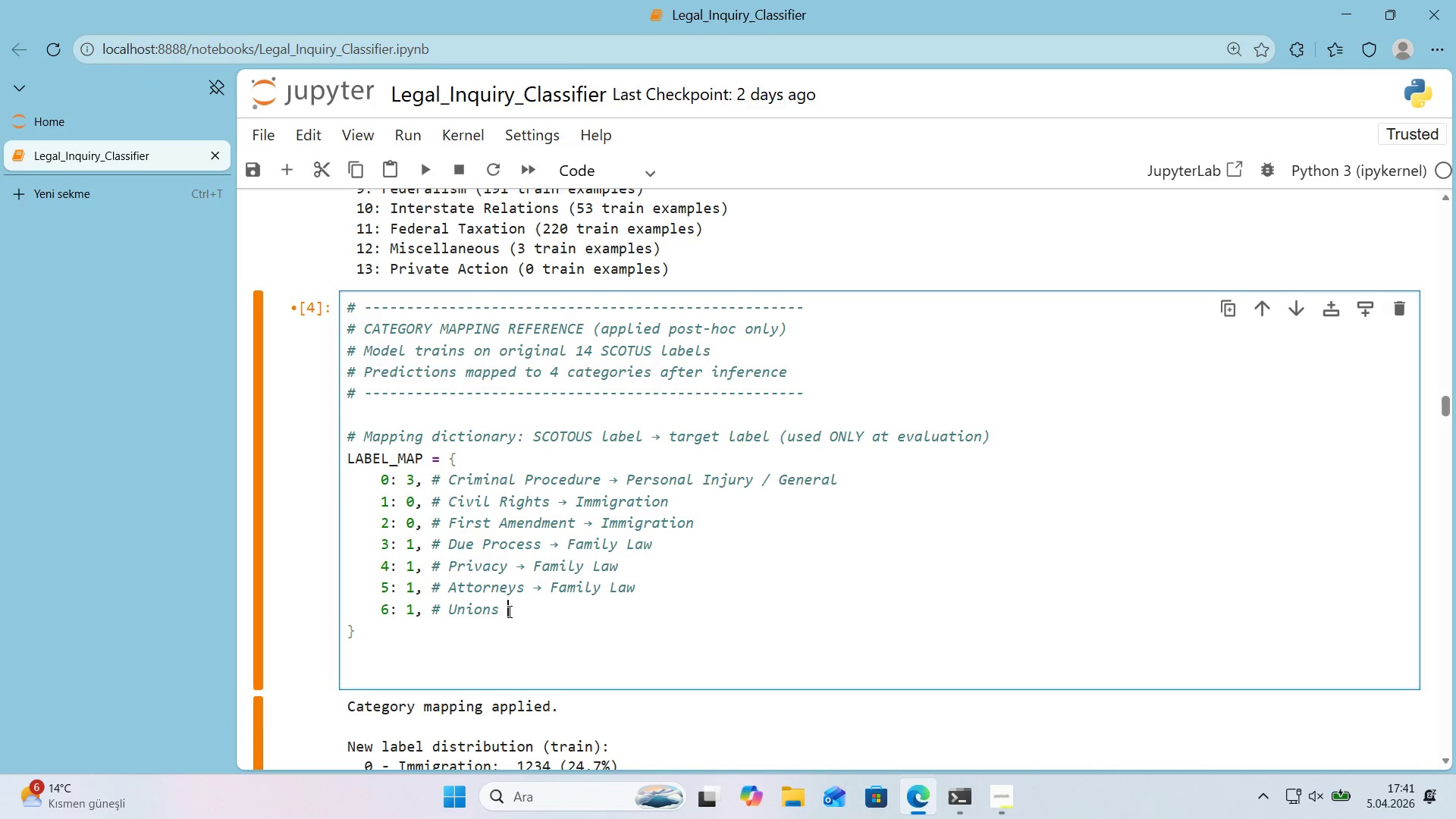 
key(Control+ControlLeft)
 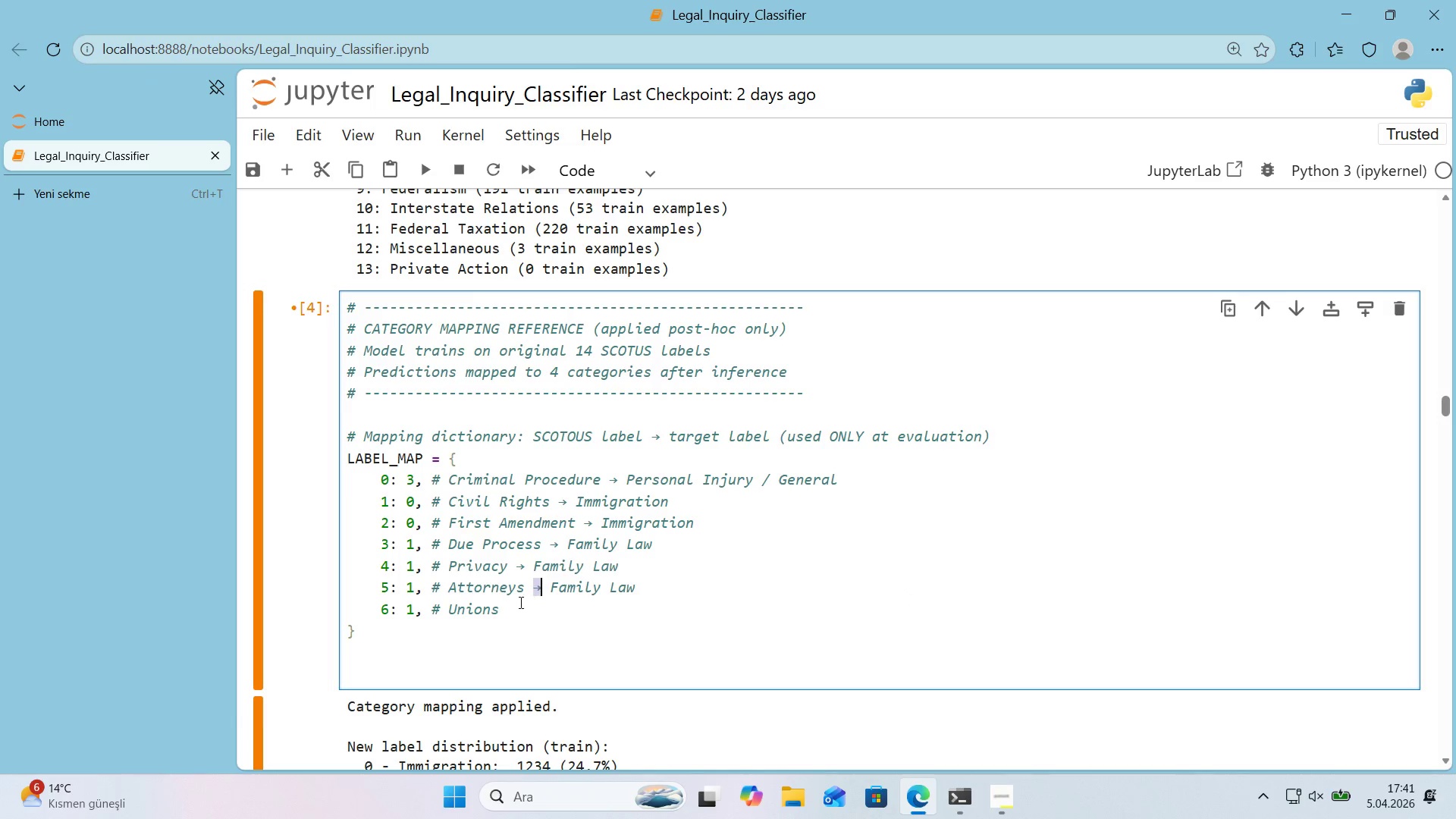 
key(Control+C)
 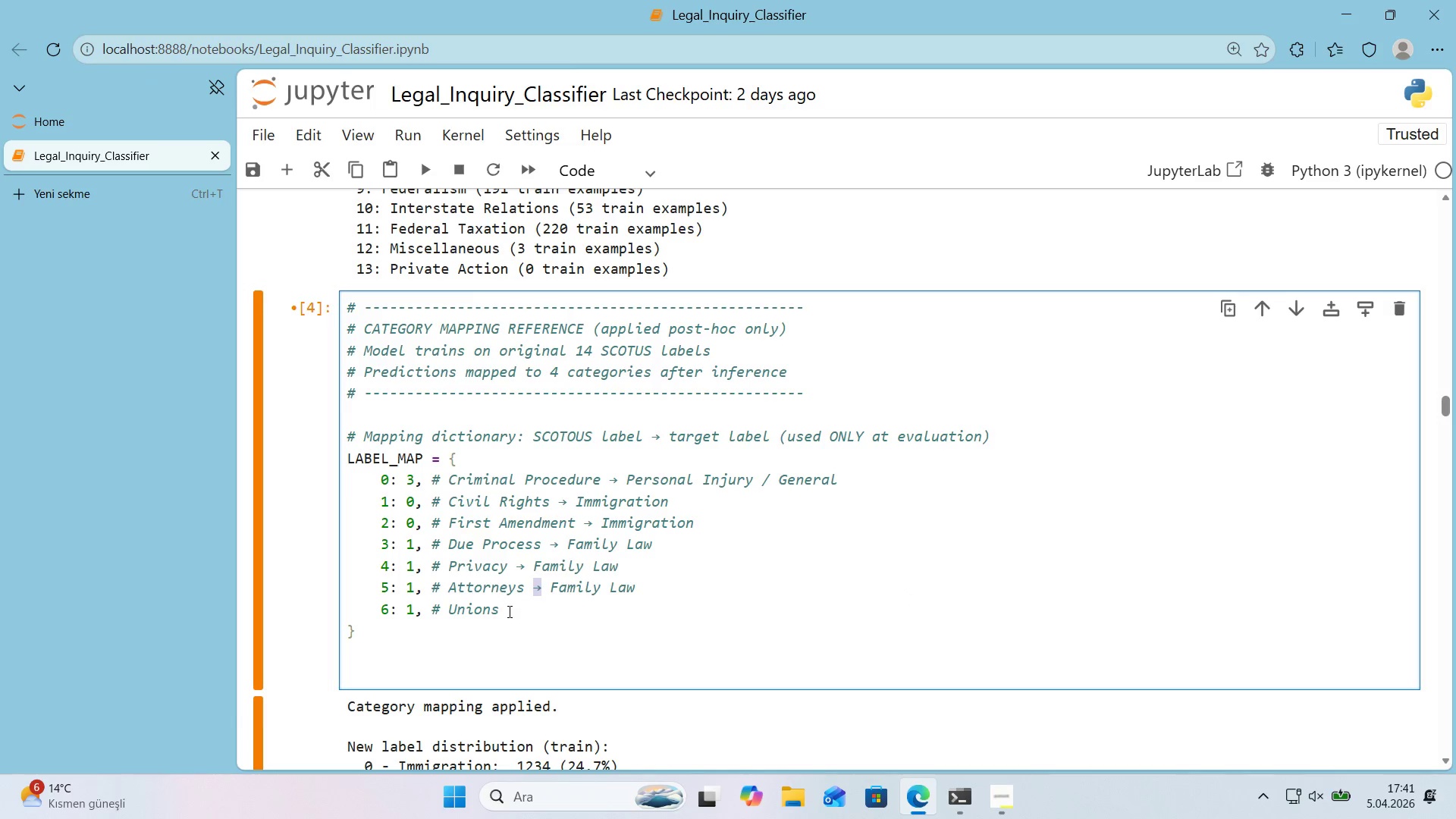 
left_click([508, 611])
 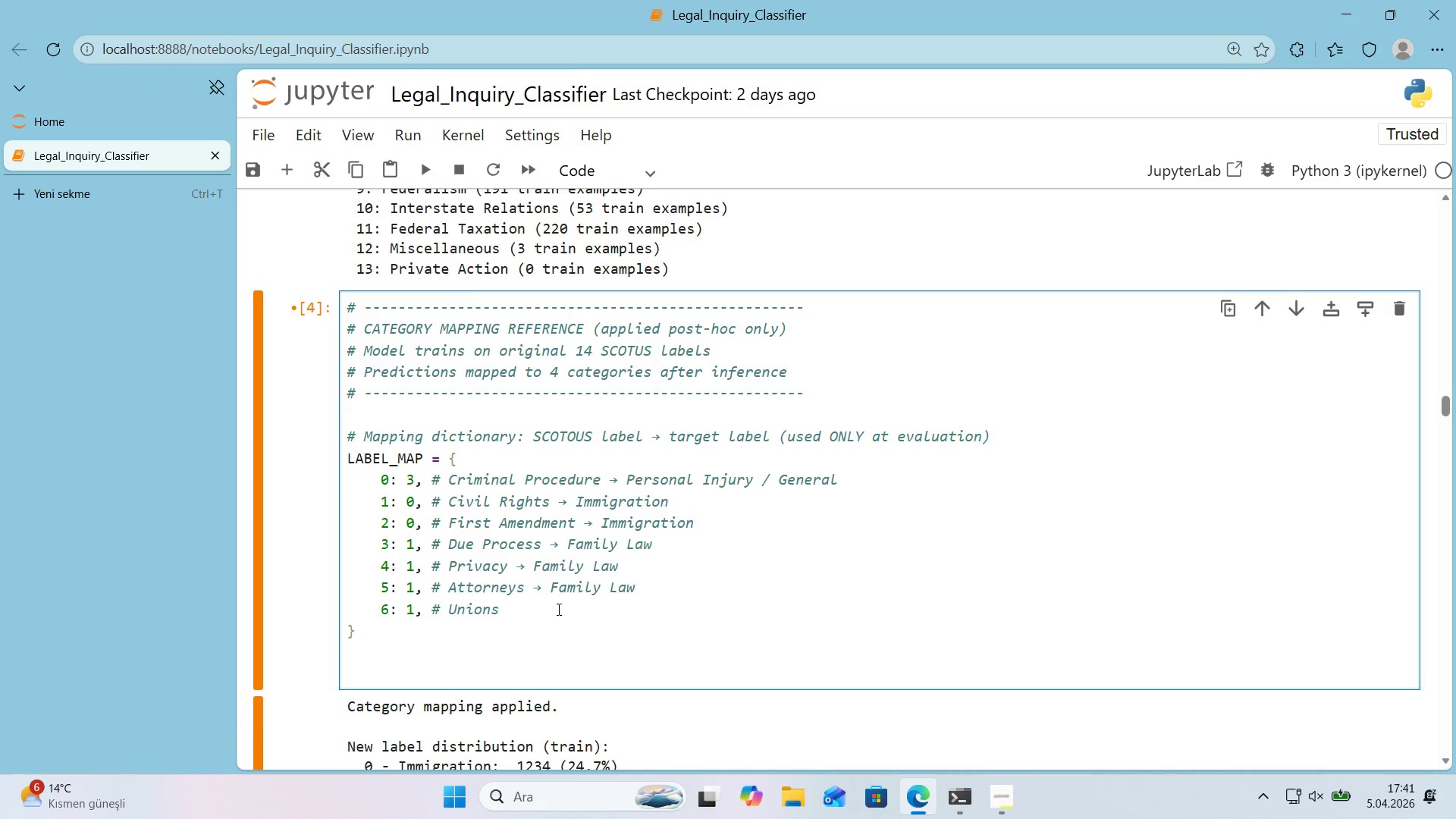 
key(Backspace)
 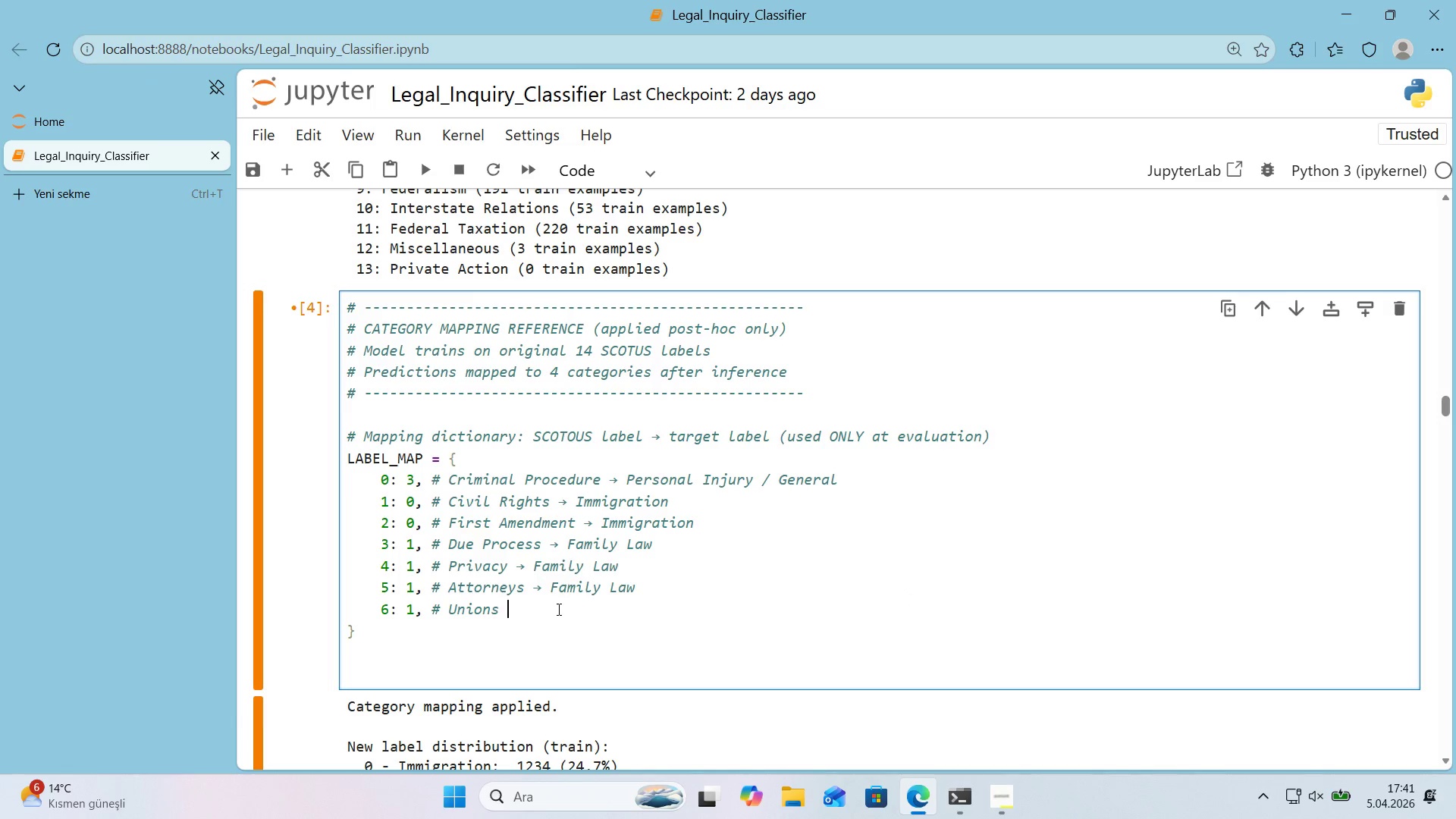 
key(Space)
 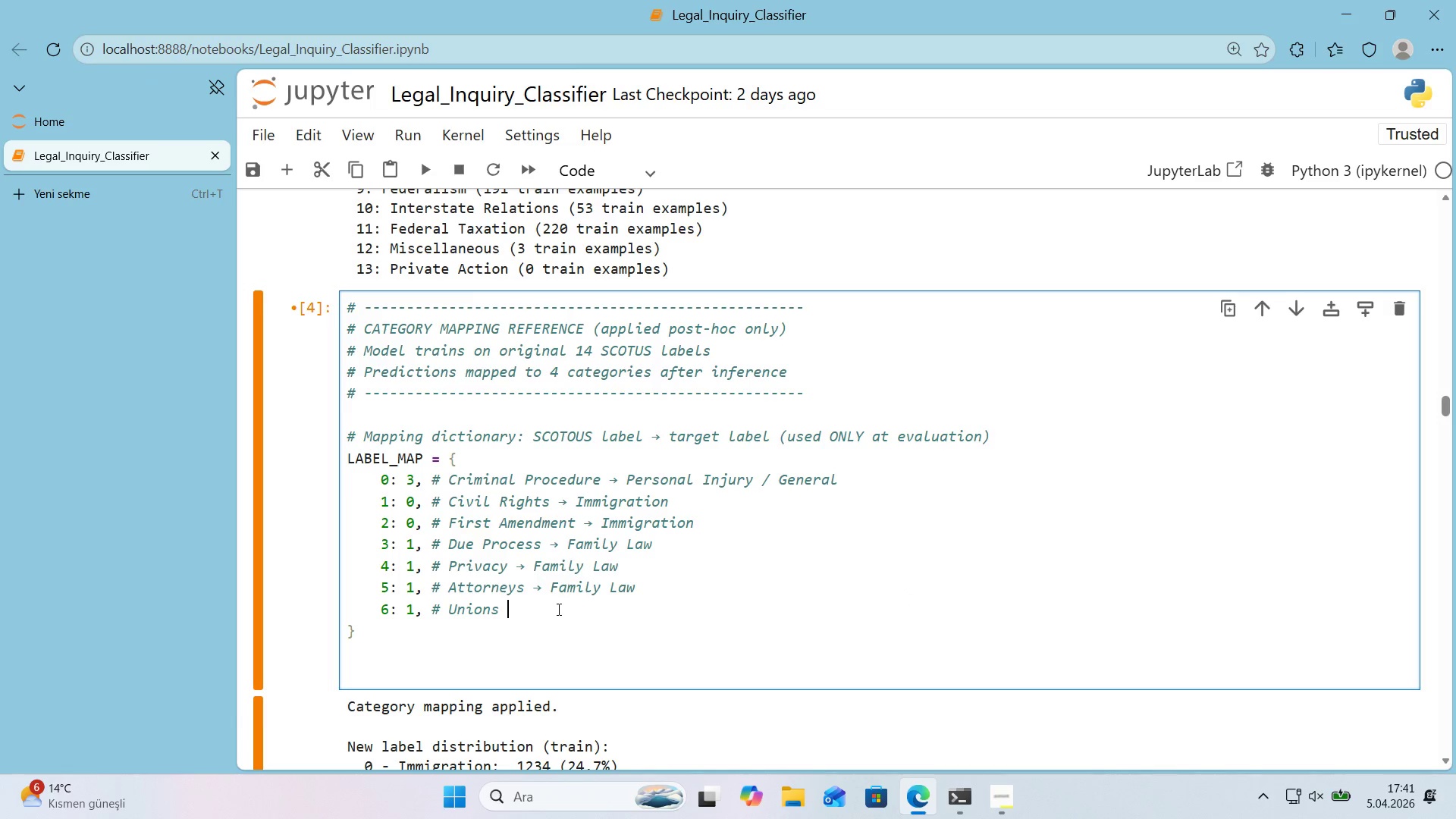 
key(Control+ControlLeft)
 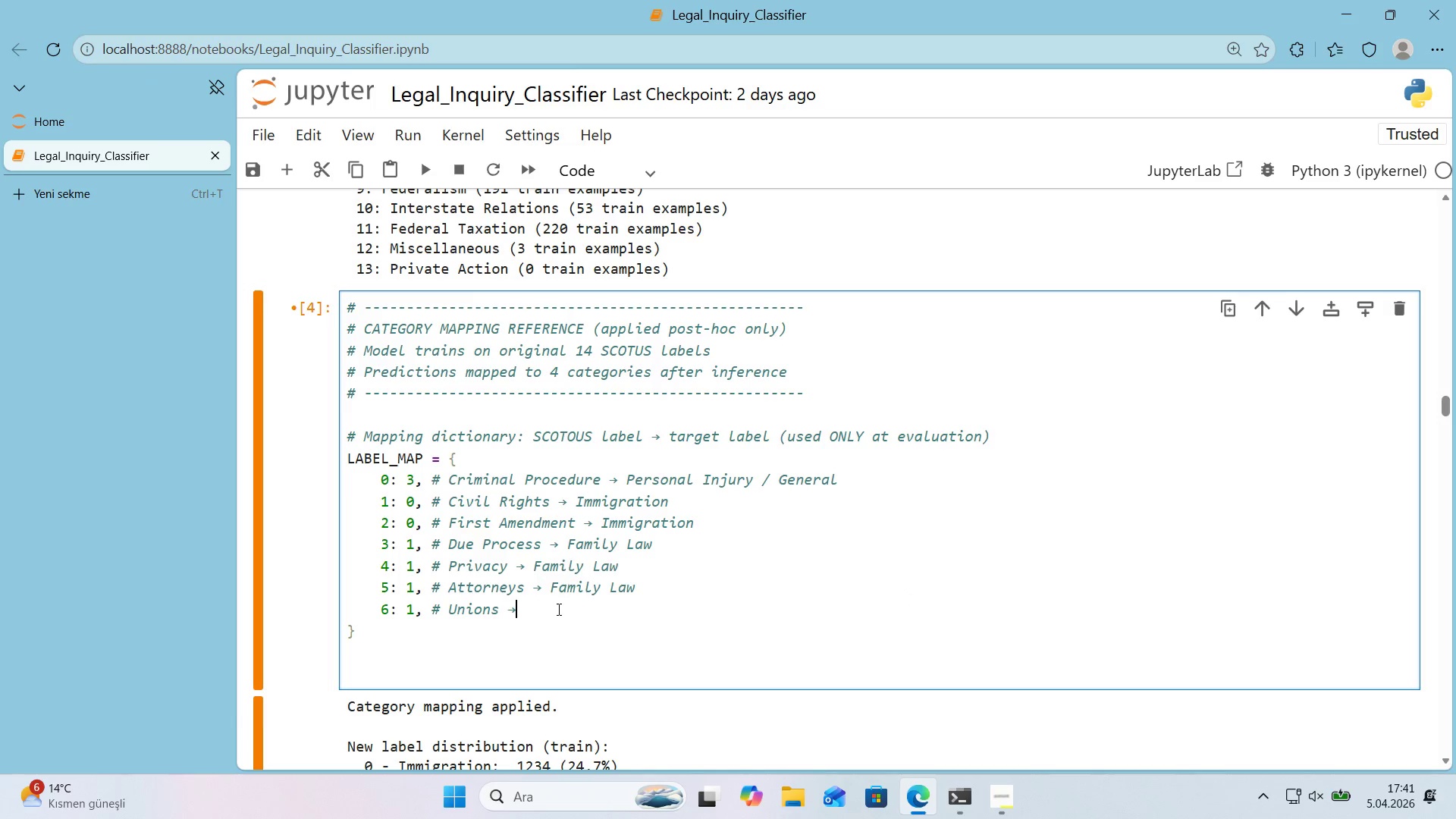 
key(Control+V)
 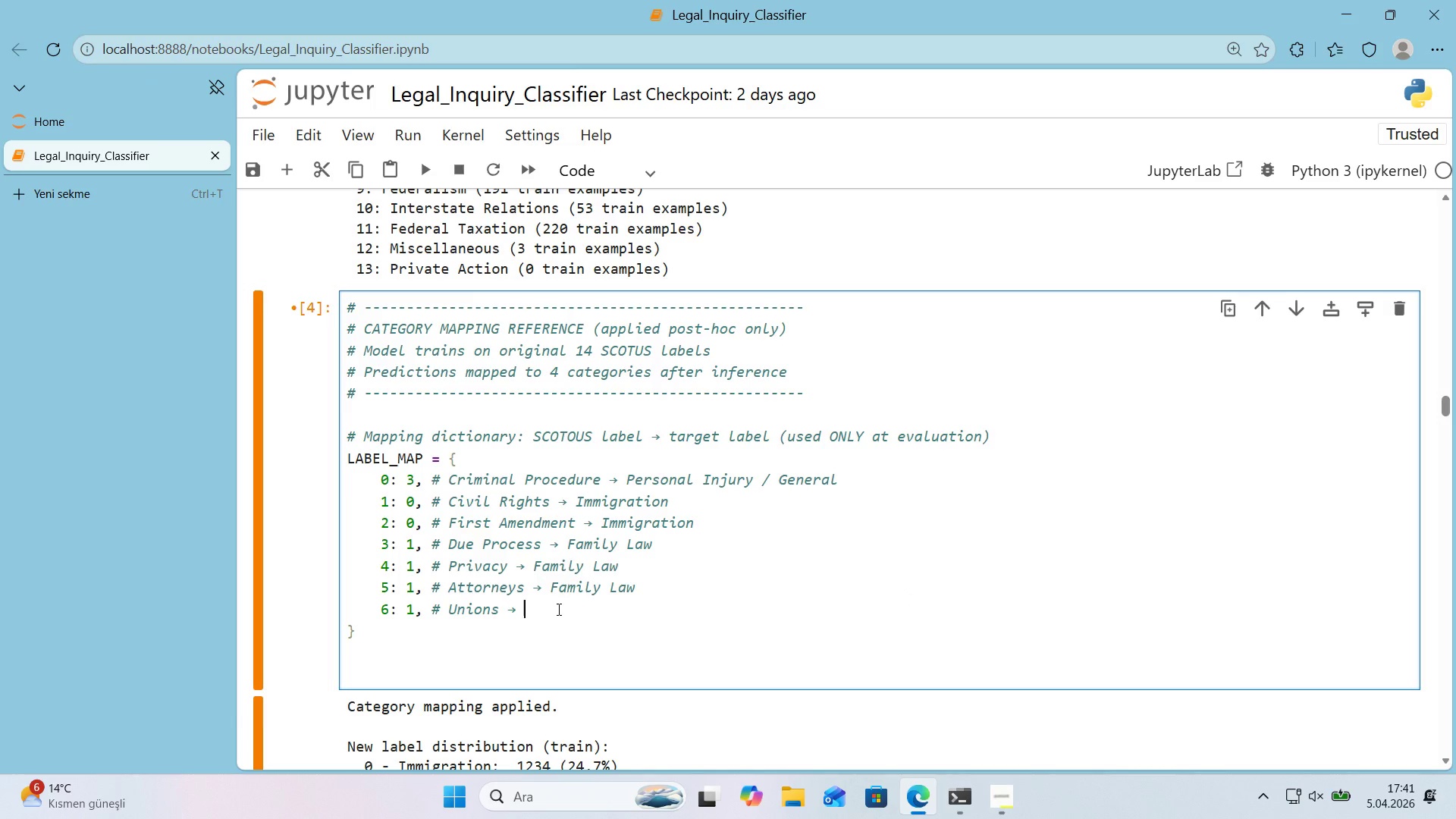 
type( Fam'ly Law)
 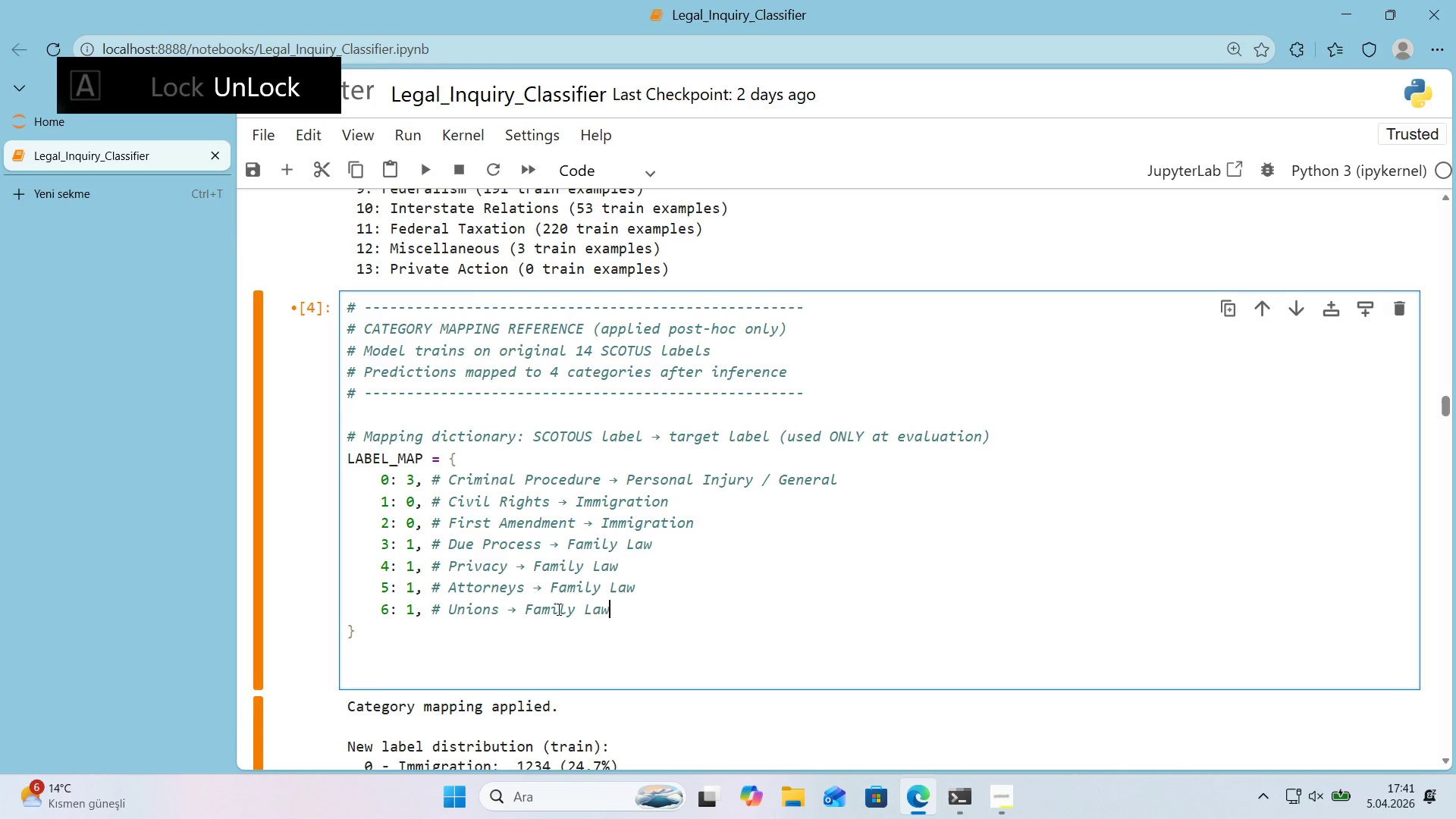 
key(Enter)
 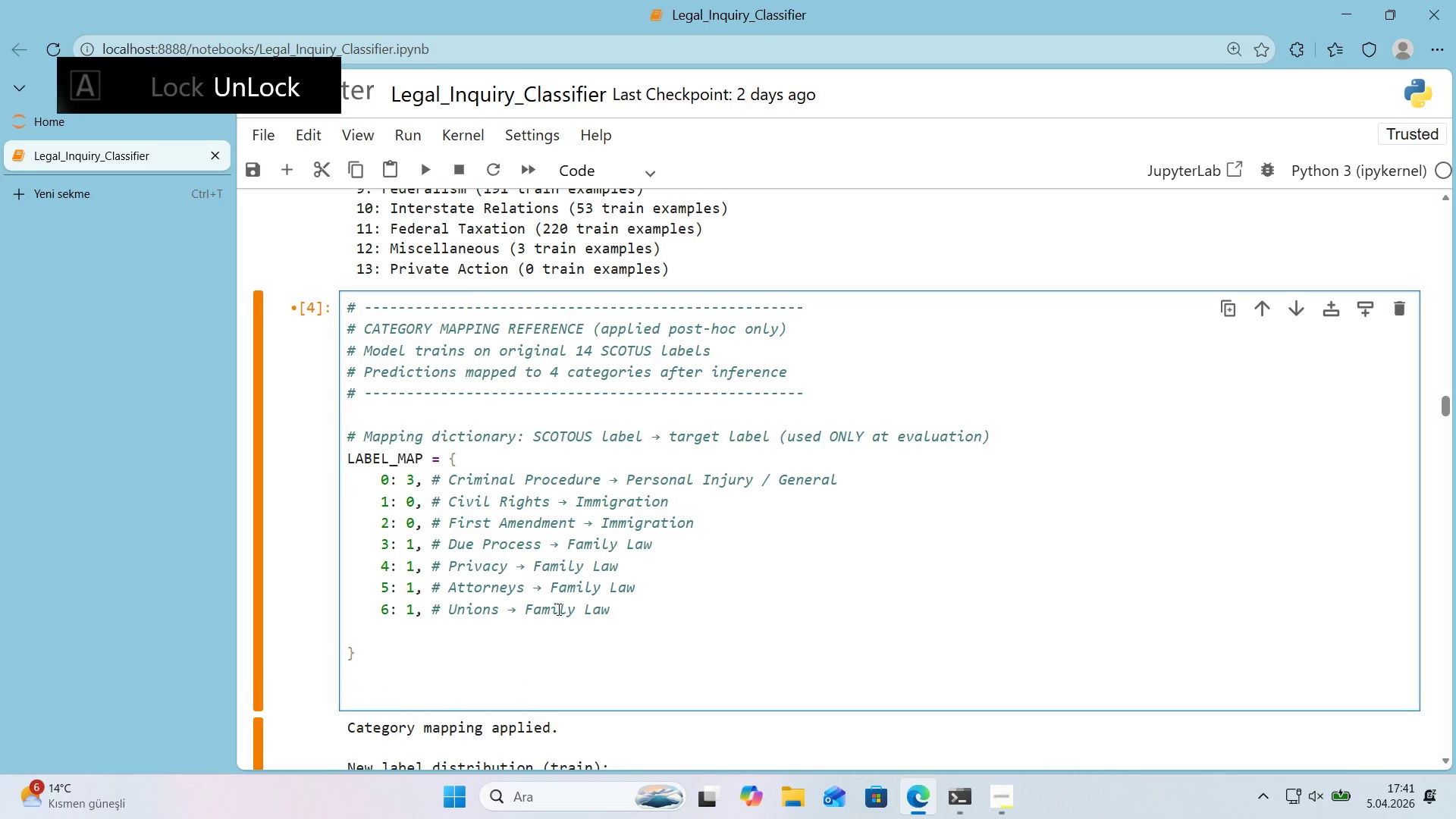 
key(7)
 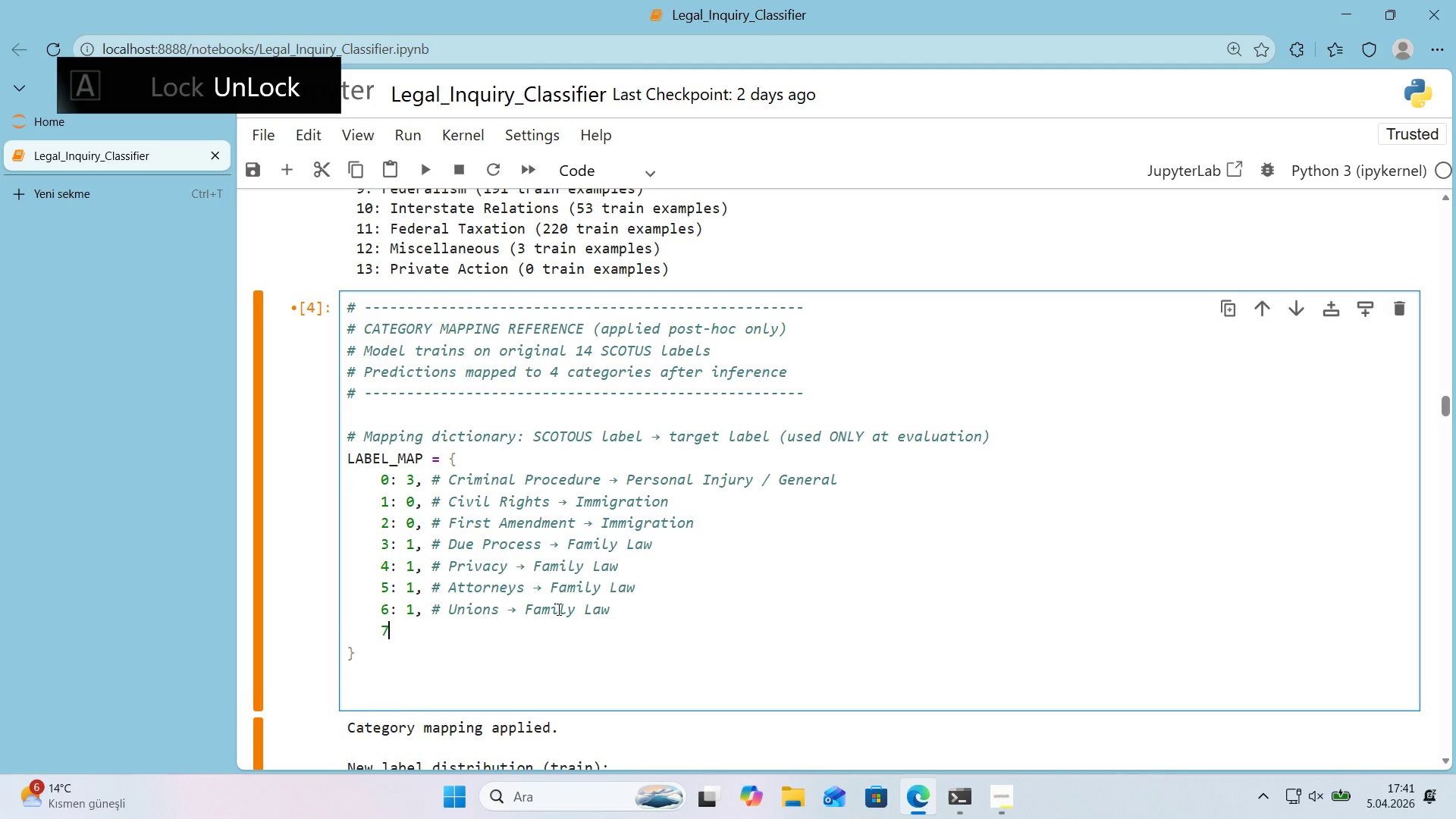 
key(Shift+ShiftRight)
 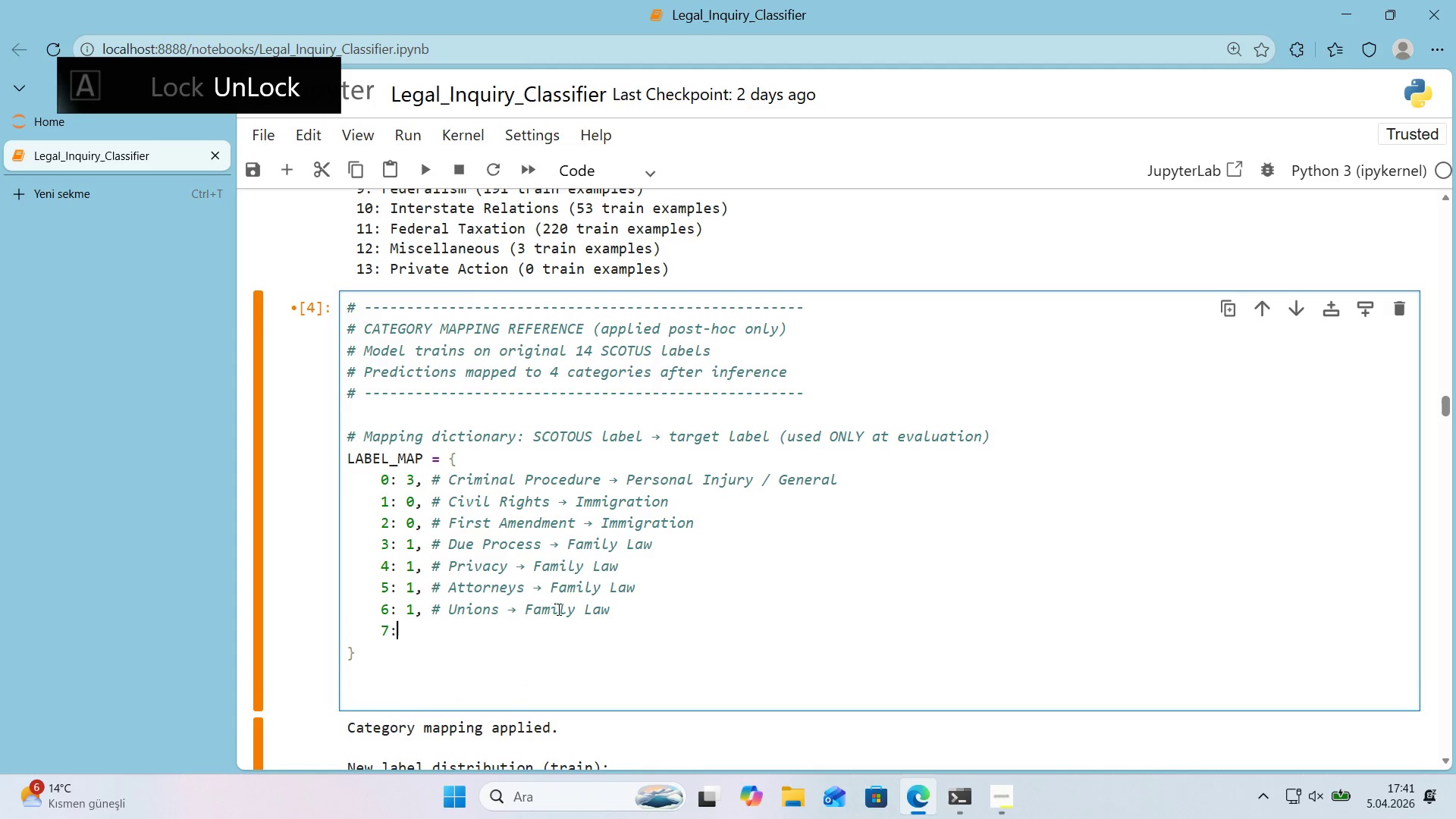 
key(Shift+Period)
 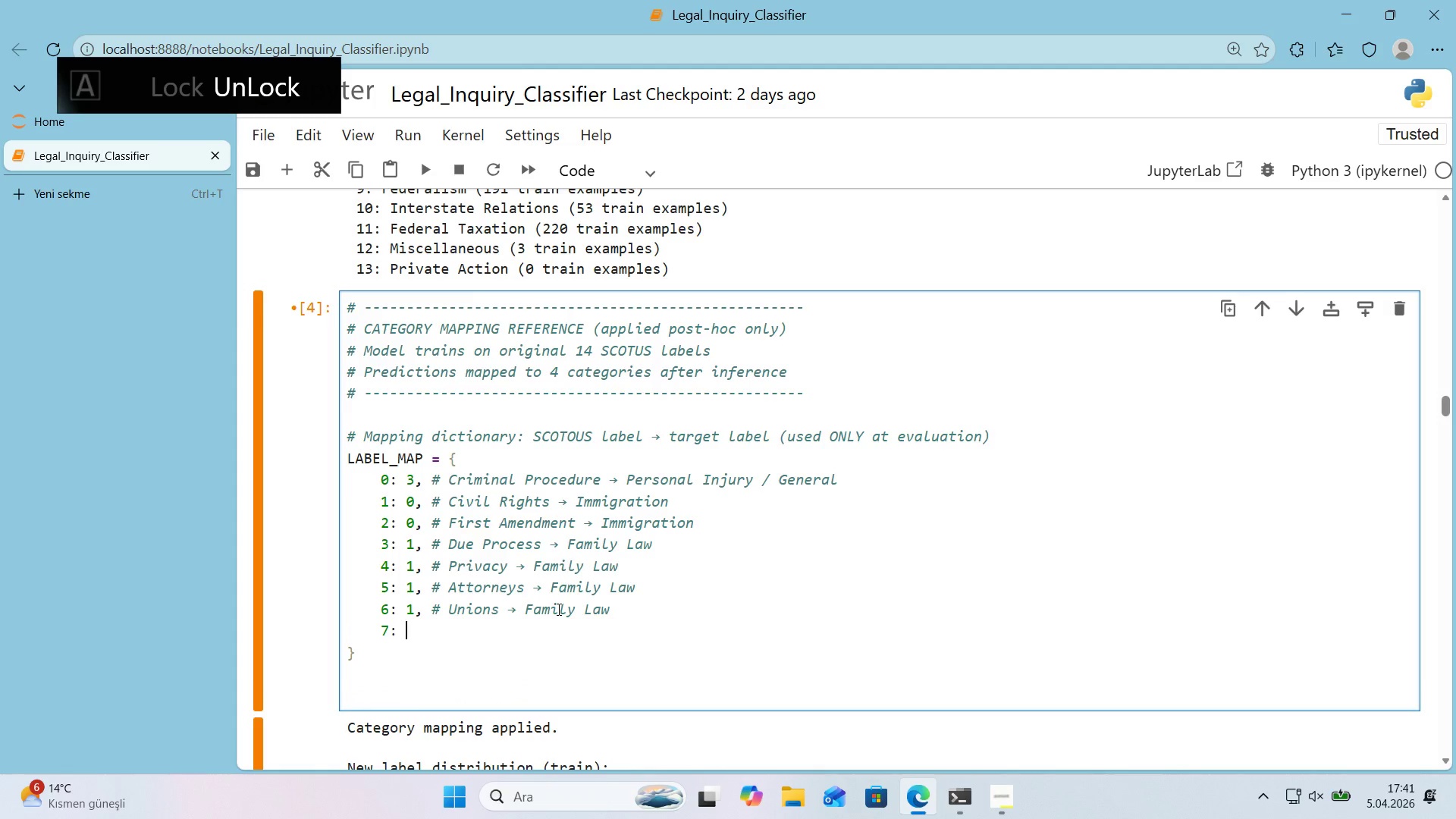 
key(Space)
 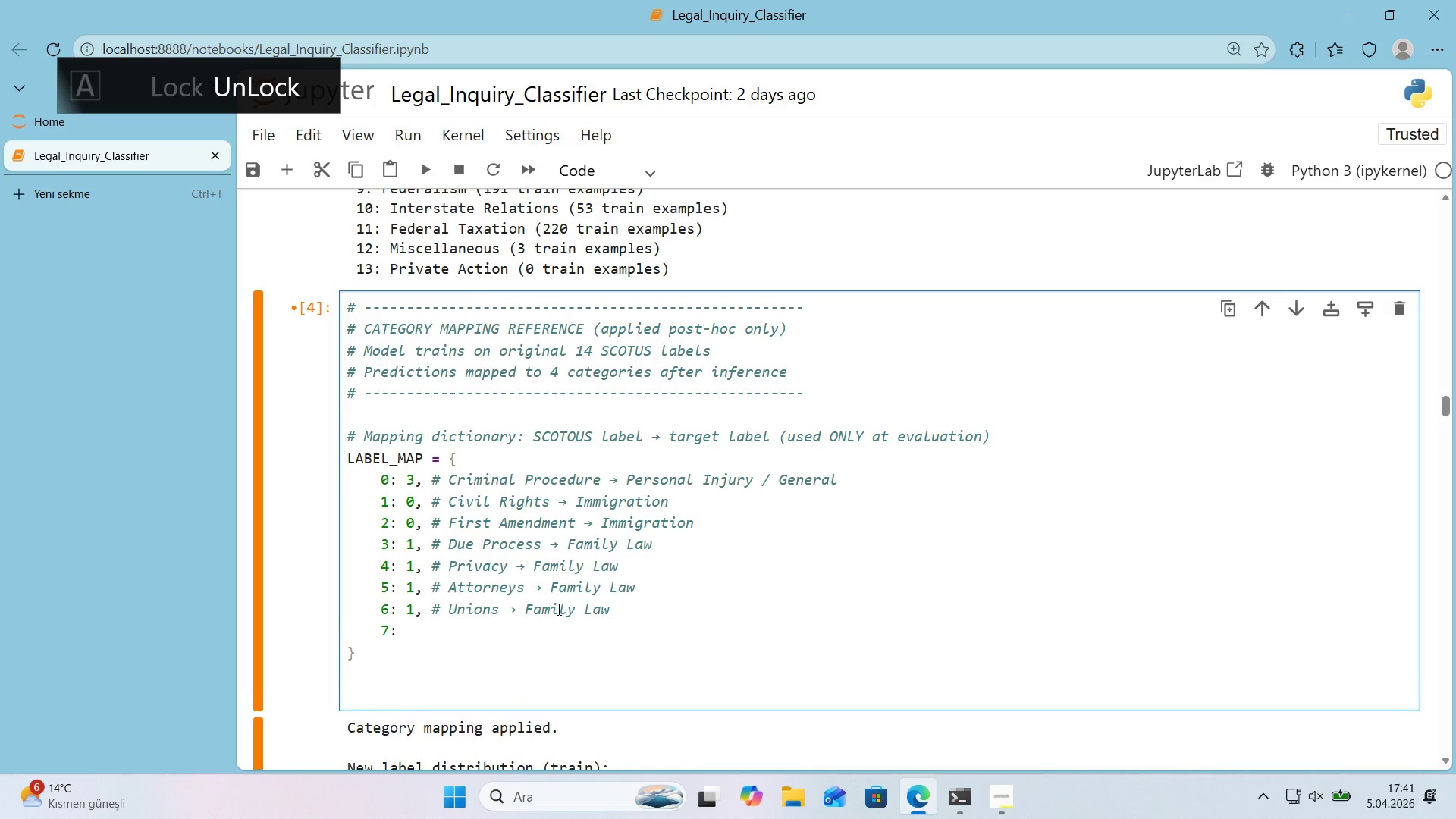 
key(2)
 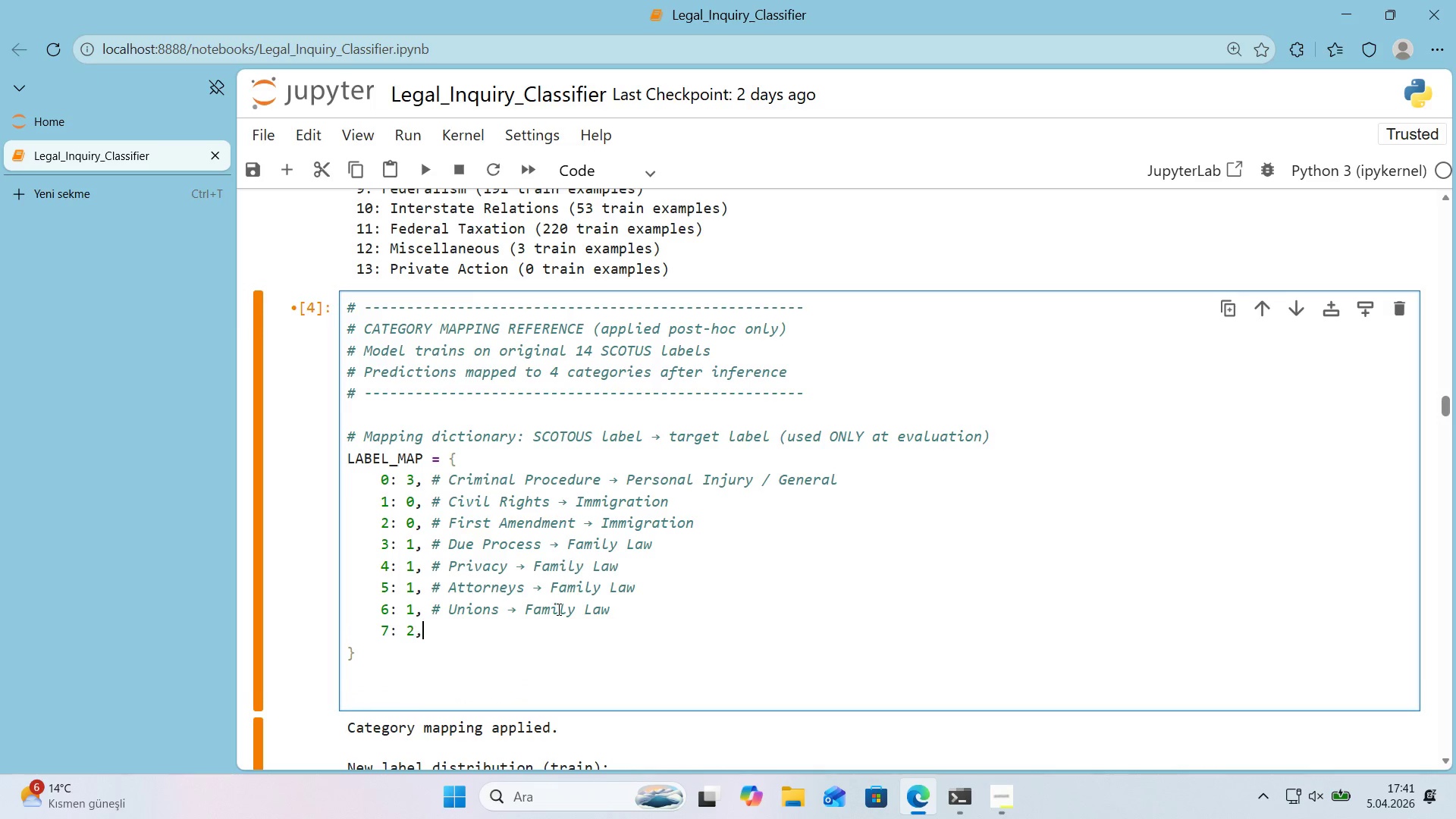 
key(Comma)
 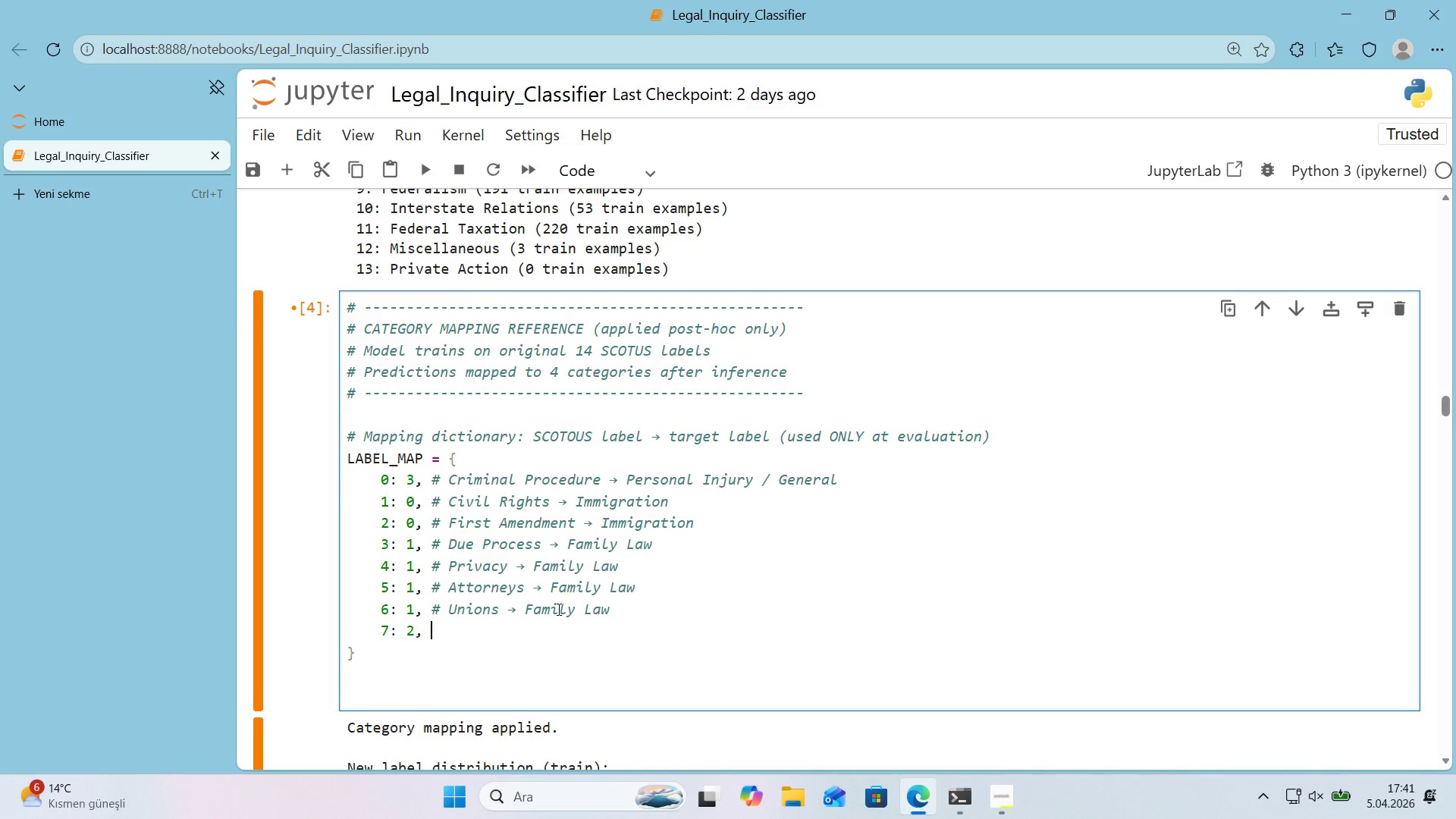 
key(Space)
 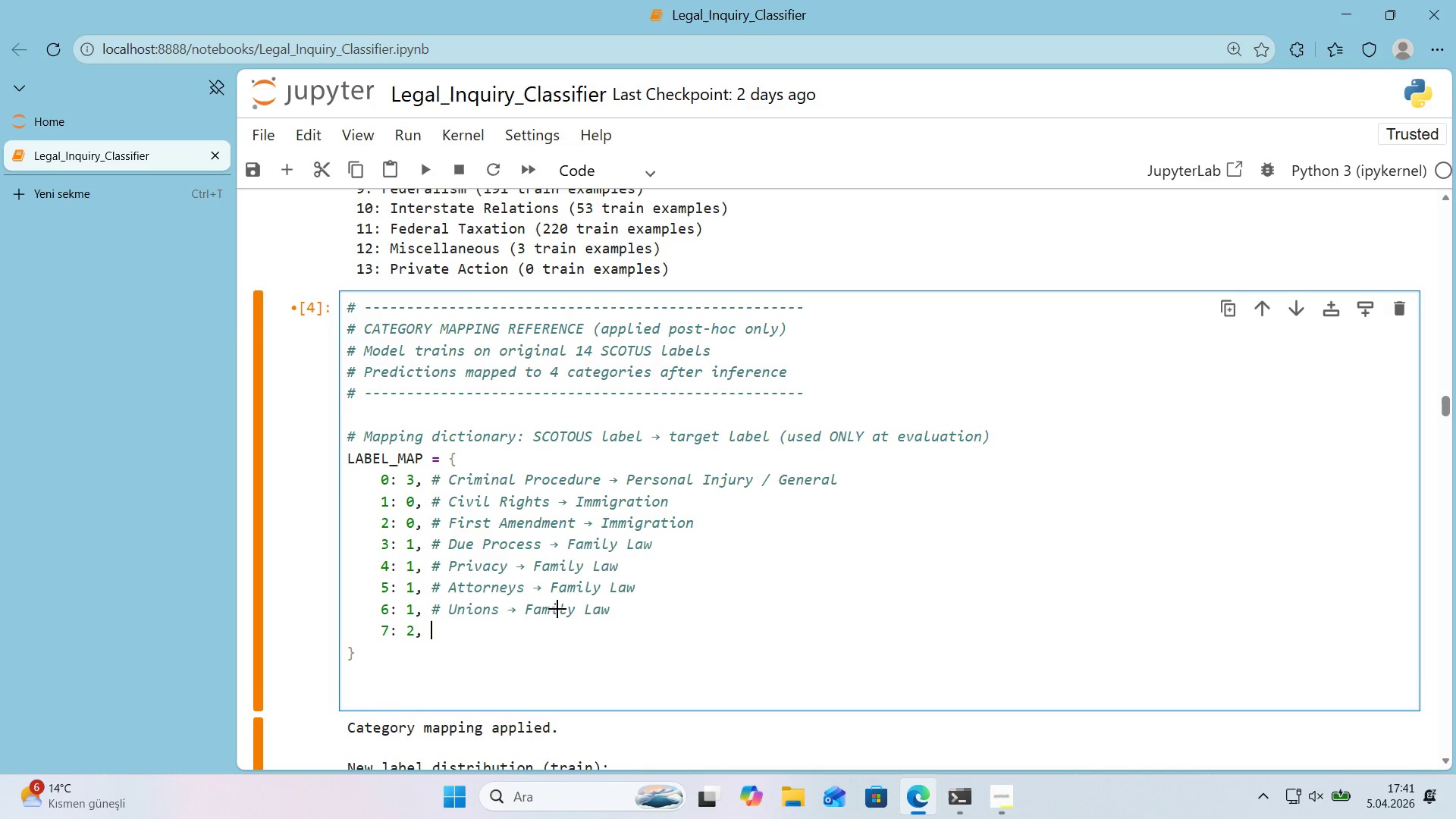 
key(Alt+Control+3)
 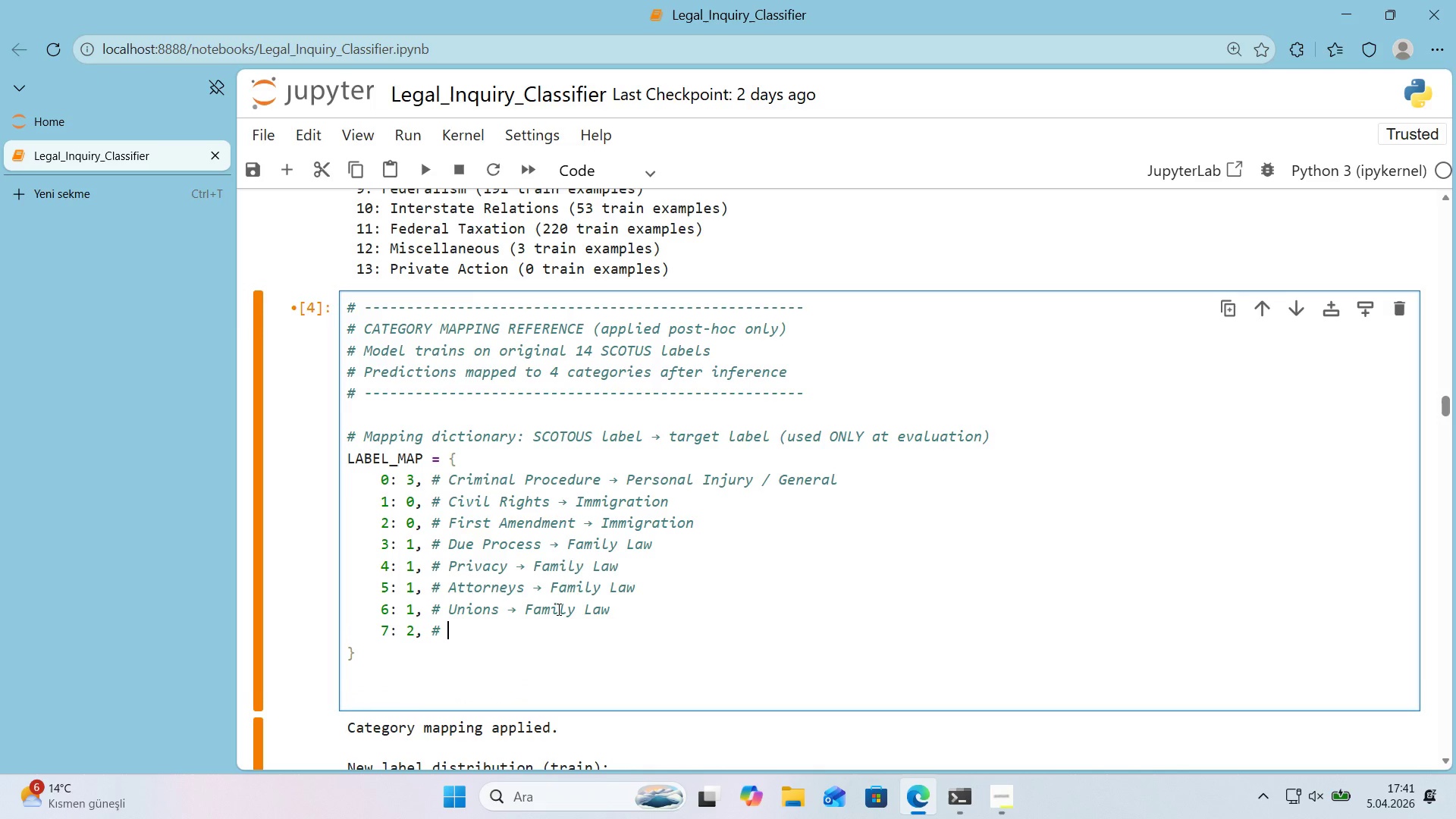 
type( Econom'c Act'v'ty )
 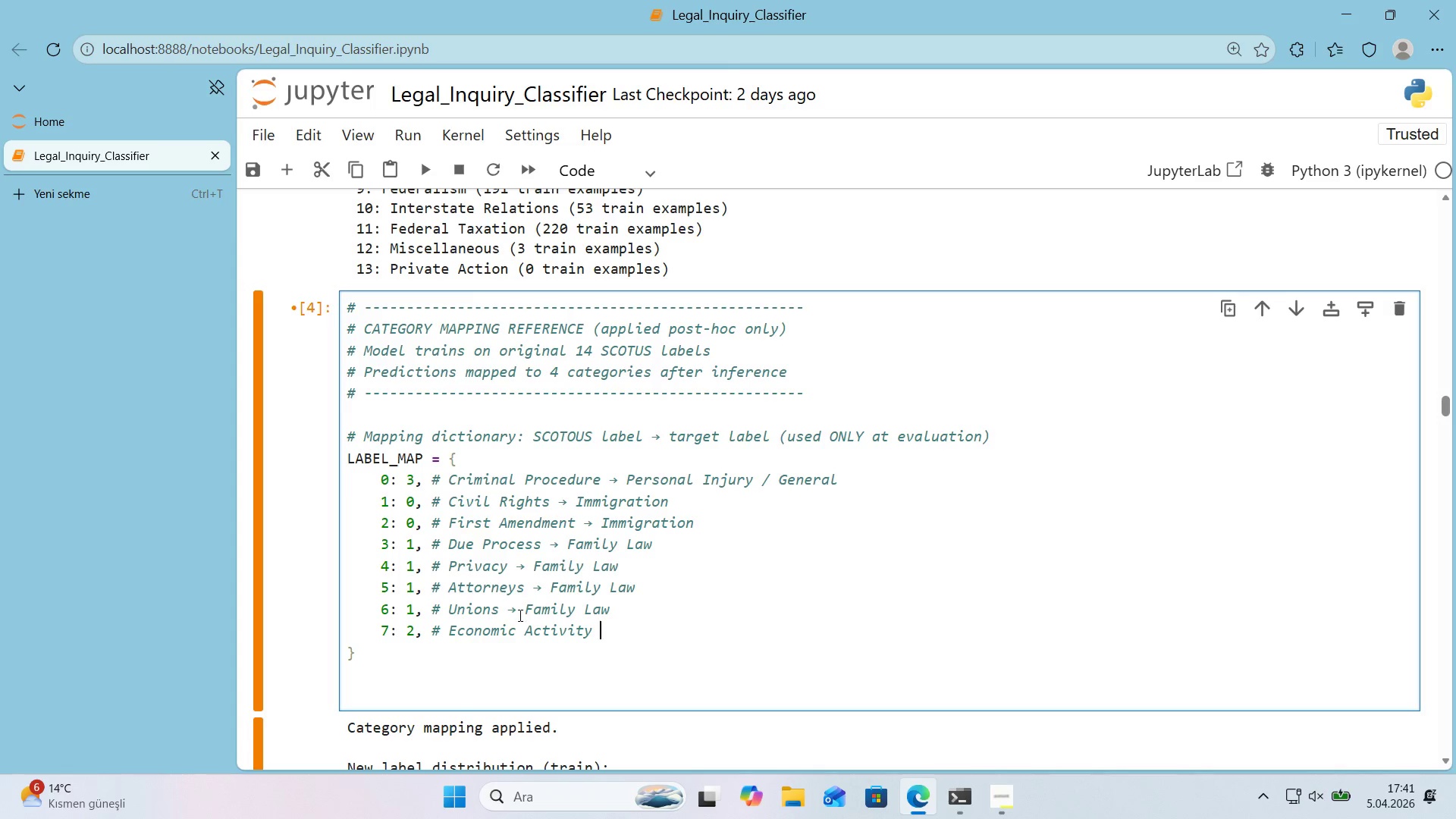 
left_click_drag(start_coordinate=[518, 615], to_coordinate=[510, 615])
 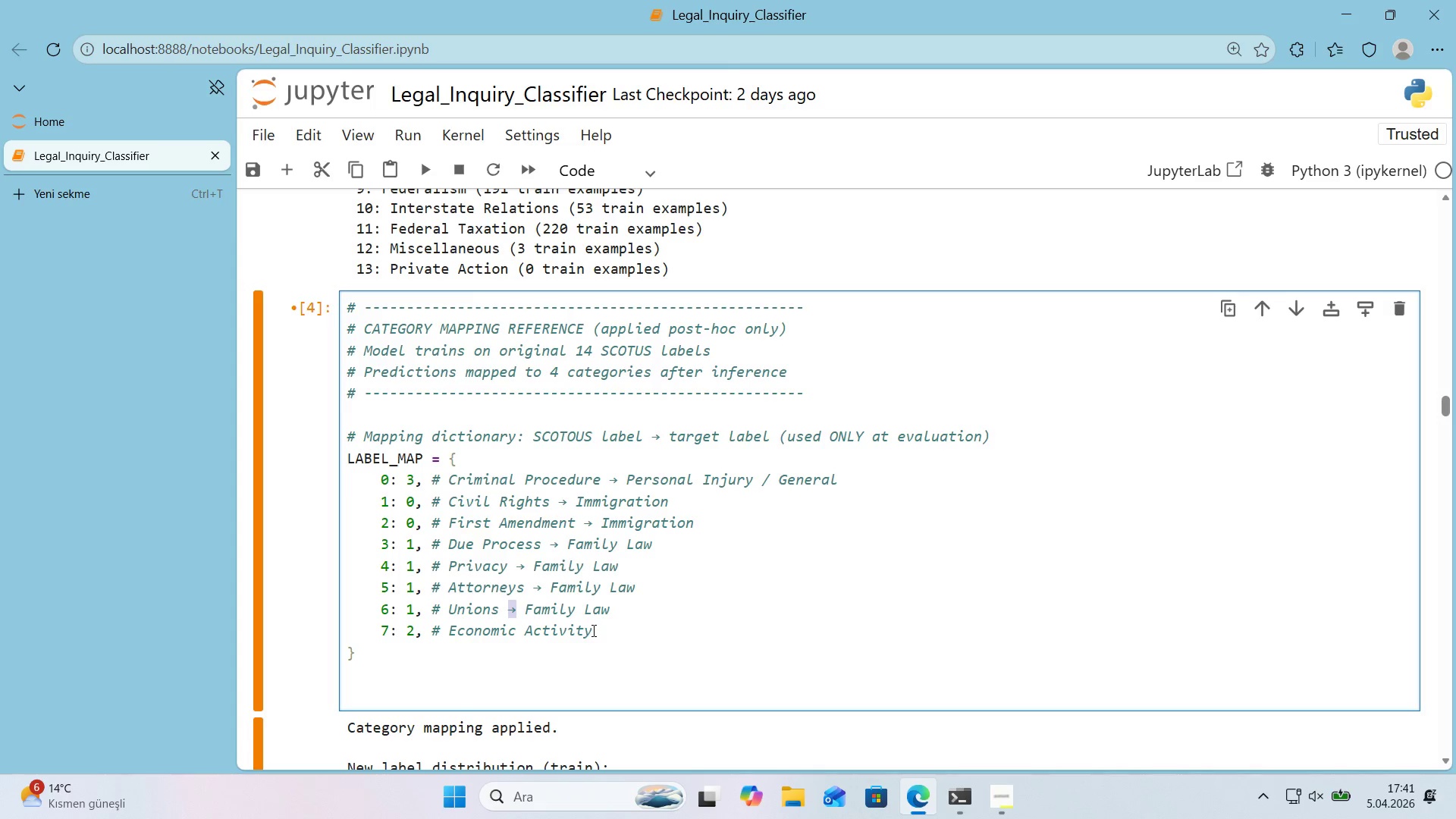 
key(Control+ControlLeft)
 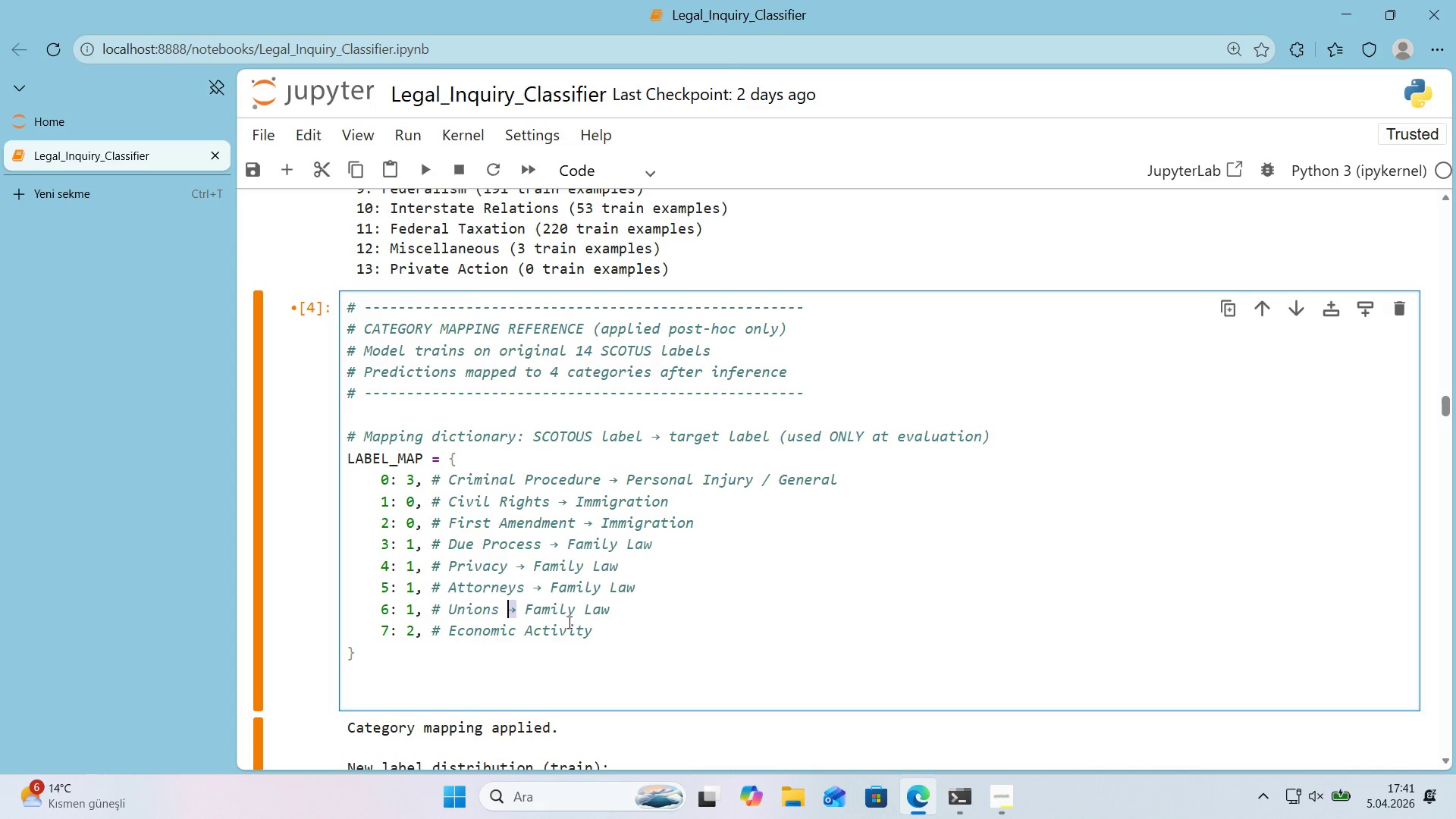 
key(Control+C)
 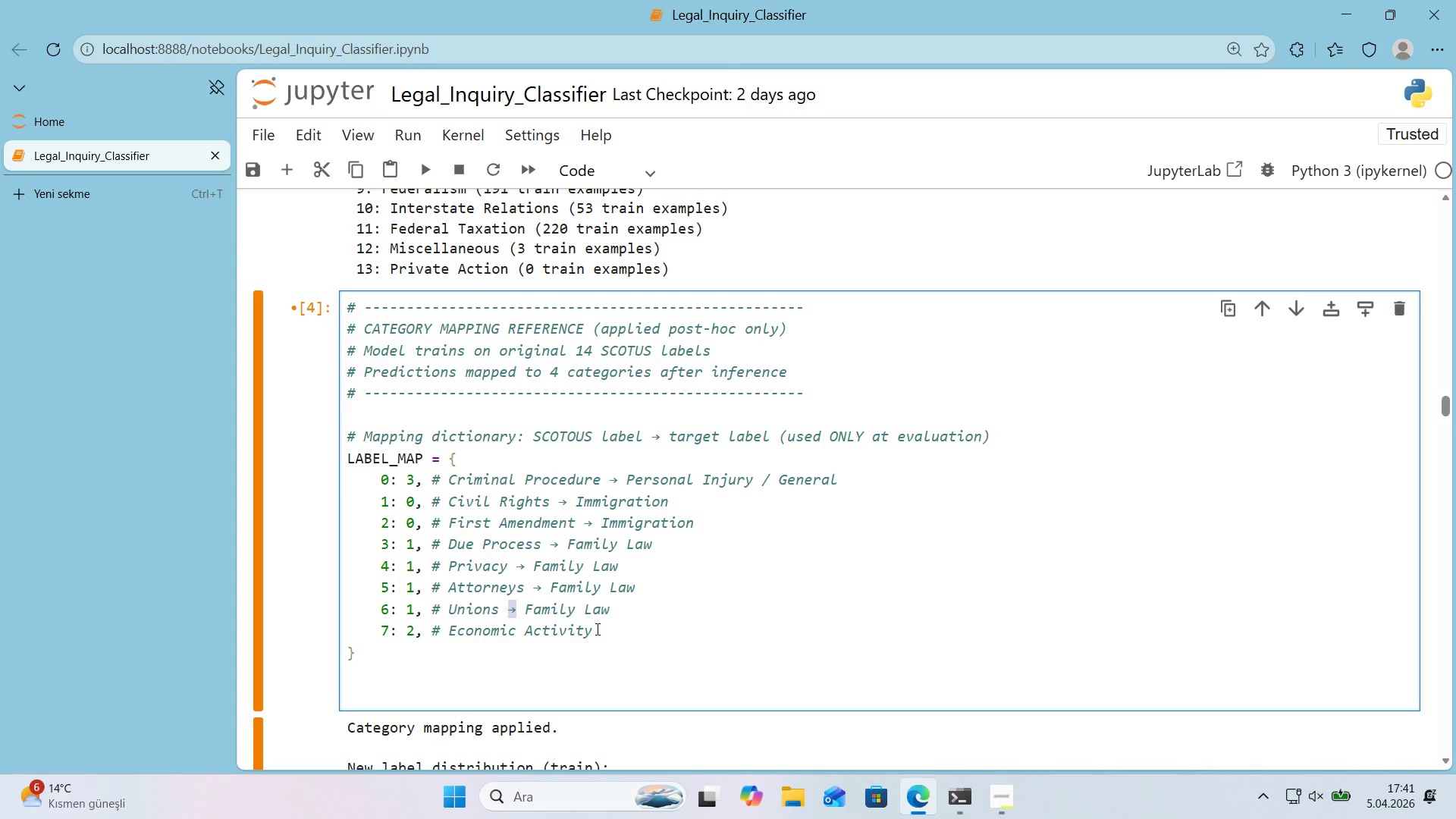 
left_click([592, 630])
 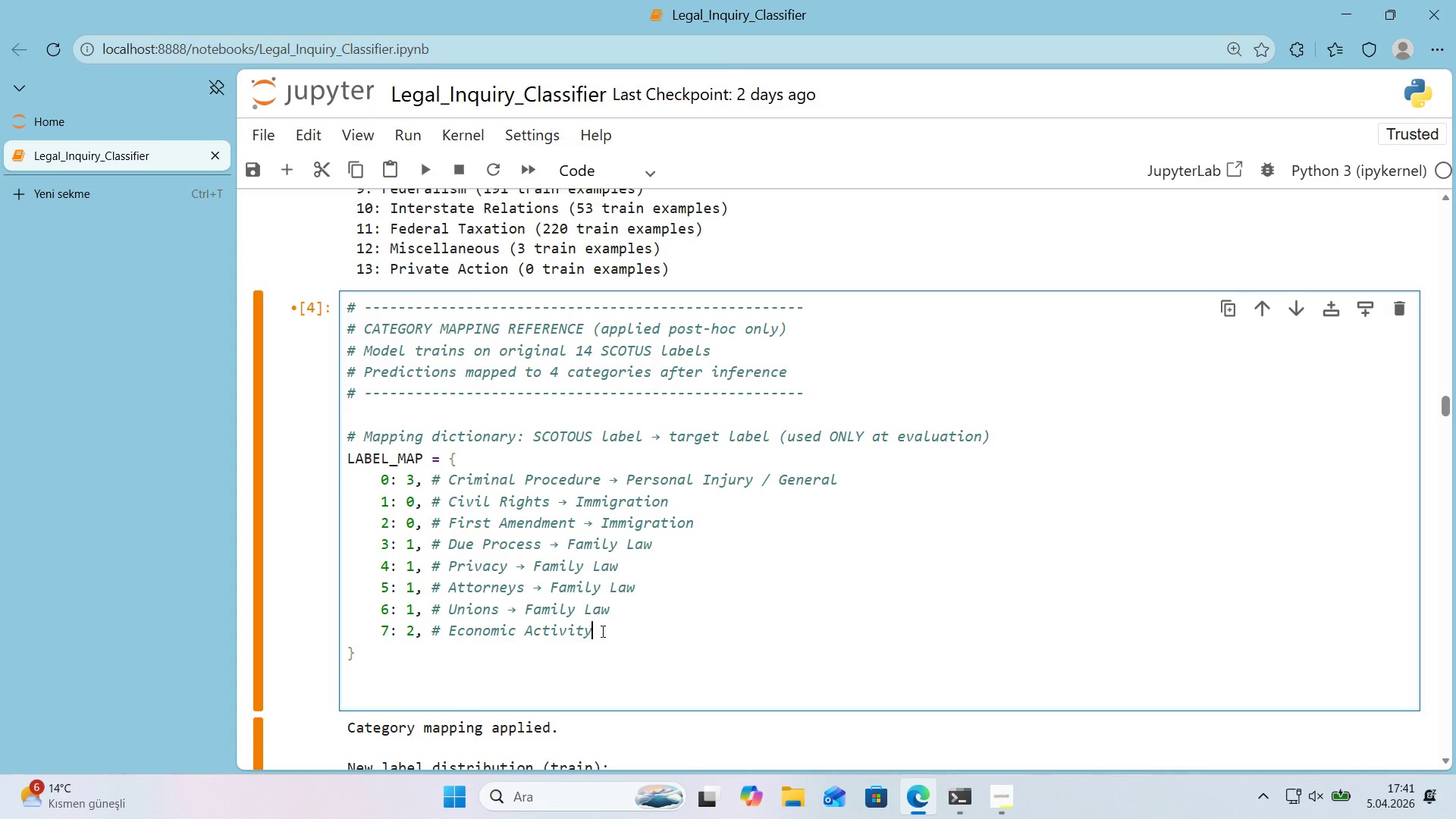 
key(Space)
 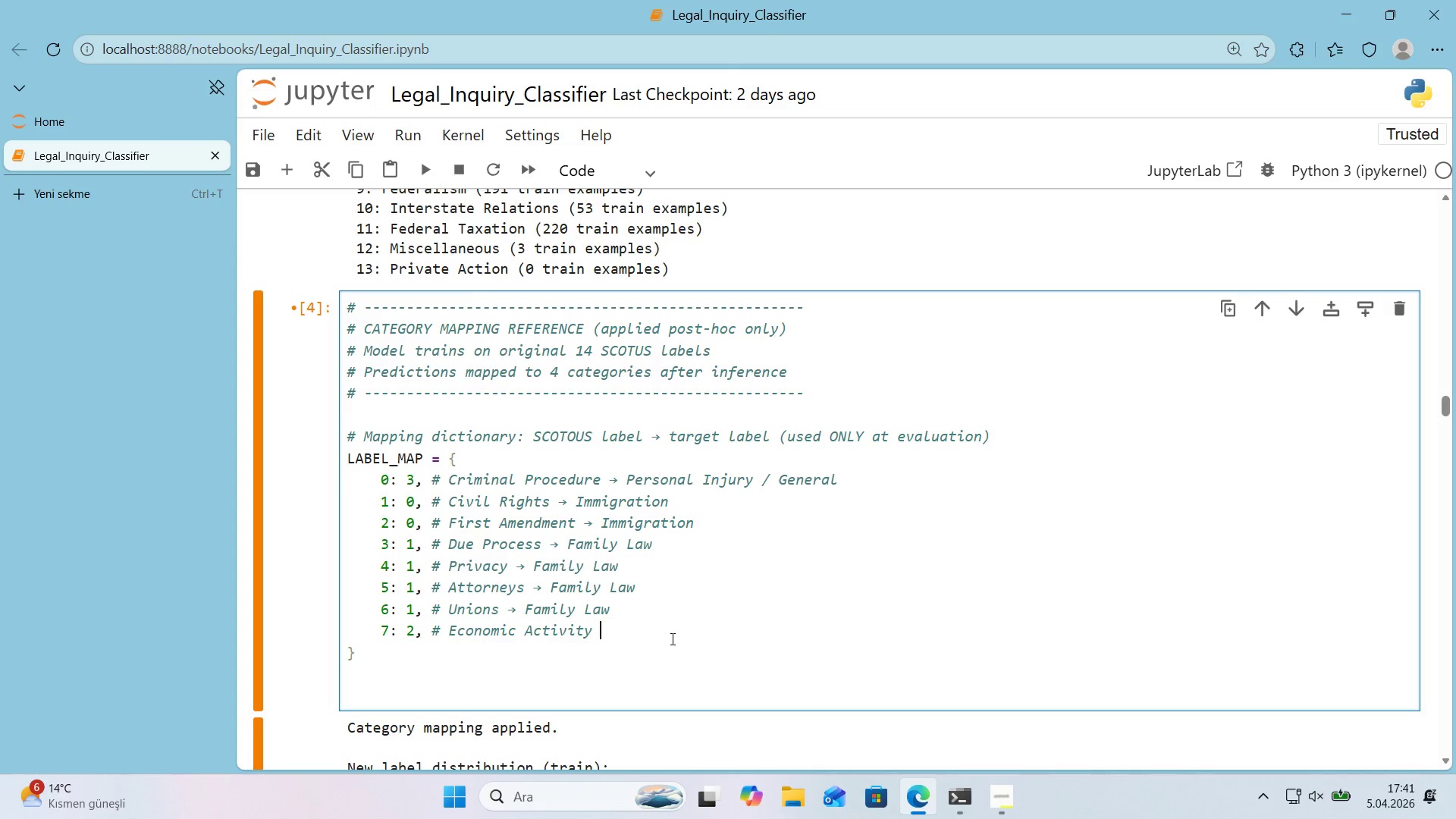 
key(Control+ControlLeft)
 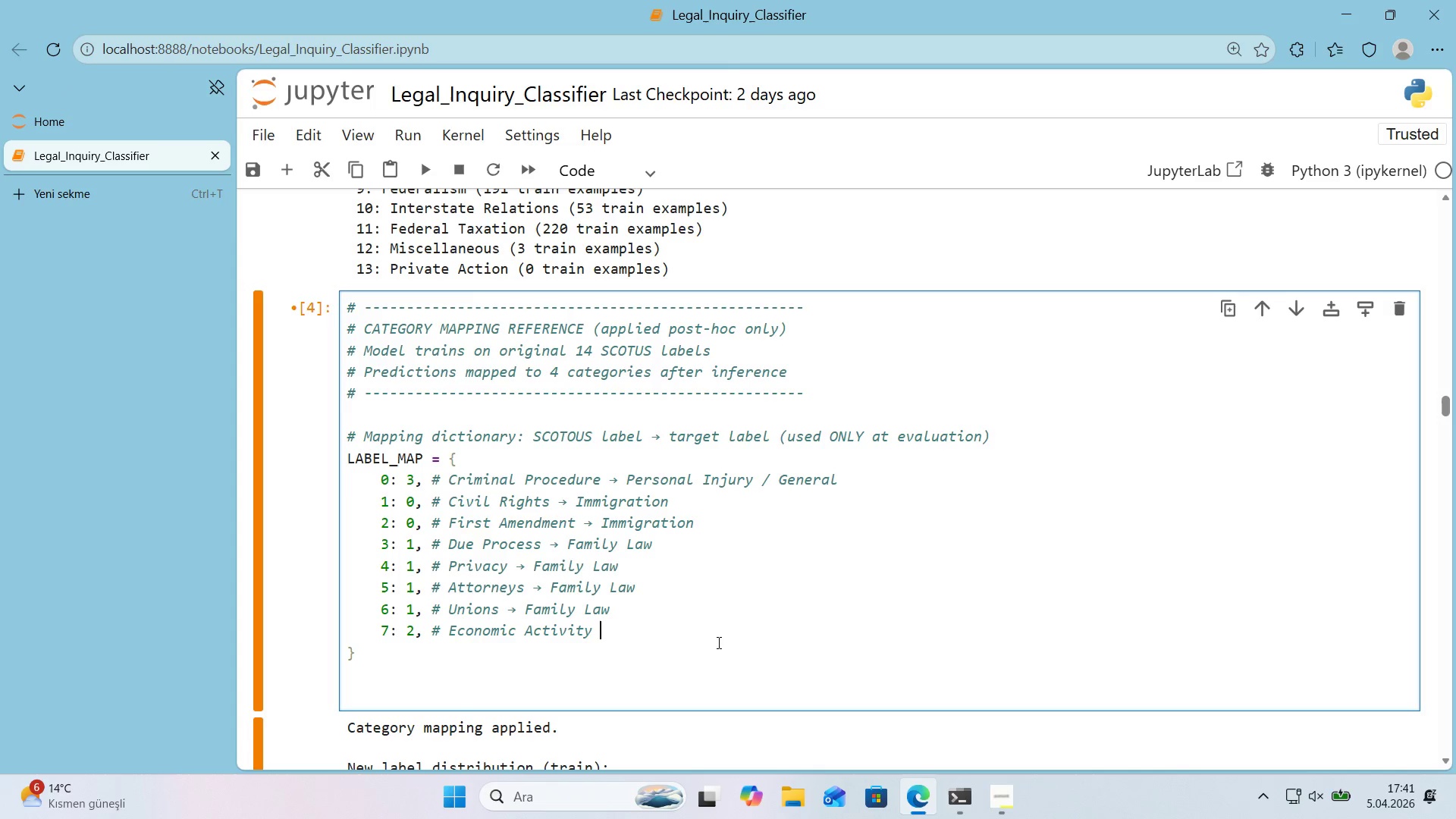 
key(Control+V)
 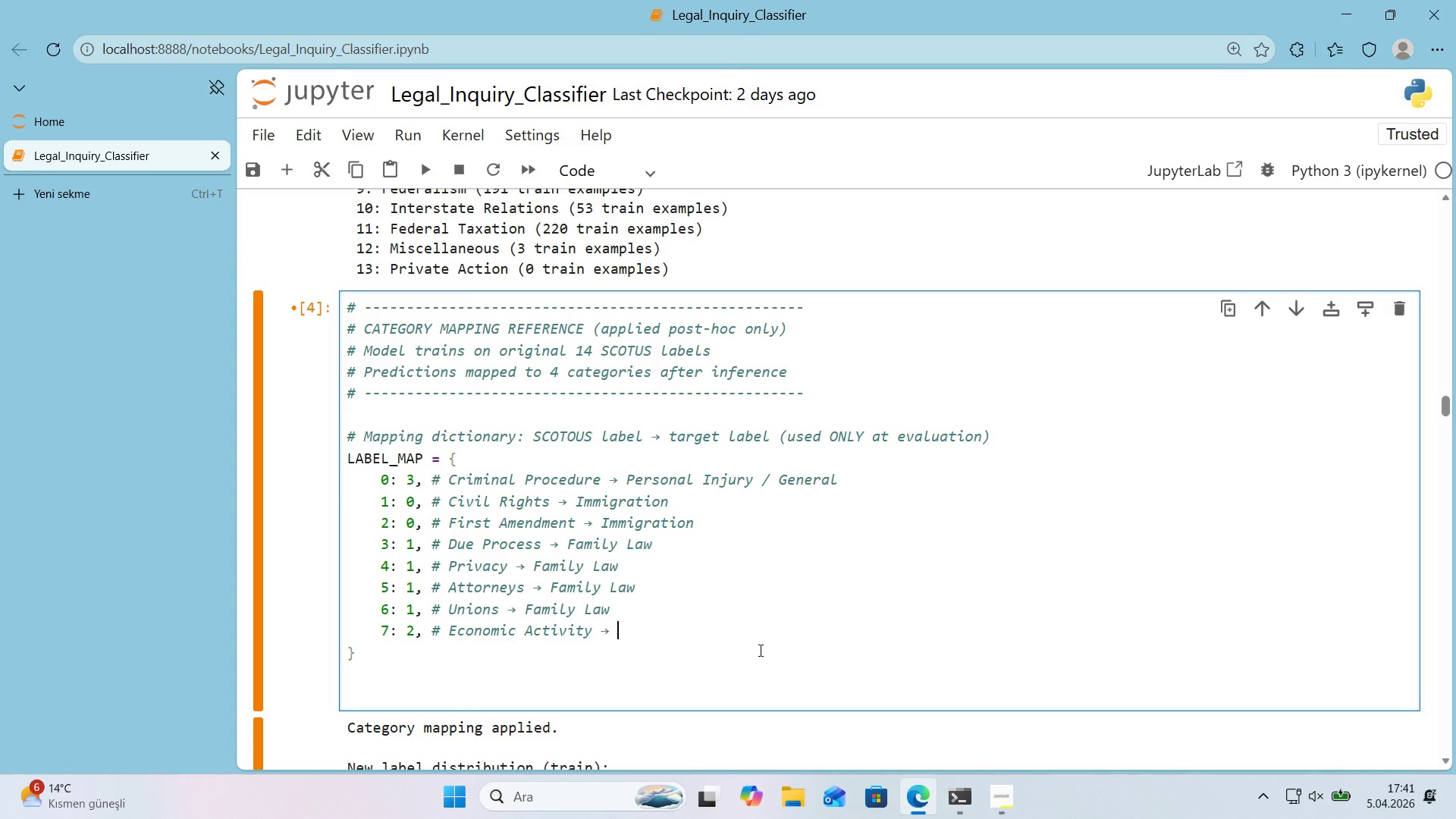 
type( Estta)
key(Backspace)
key(Backspace)
type(ate Plann'ng)
 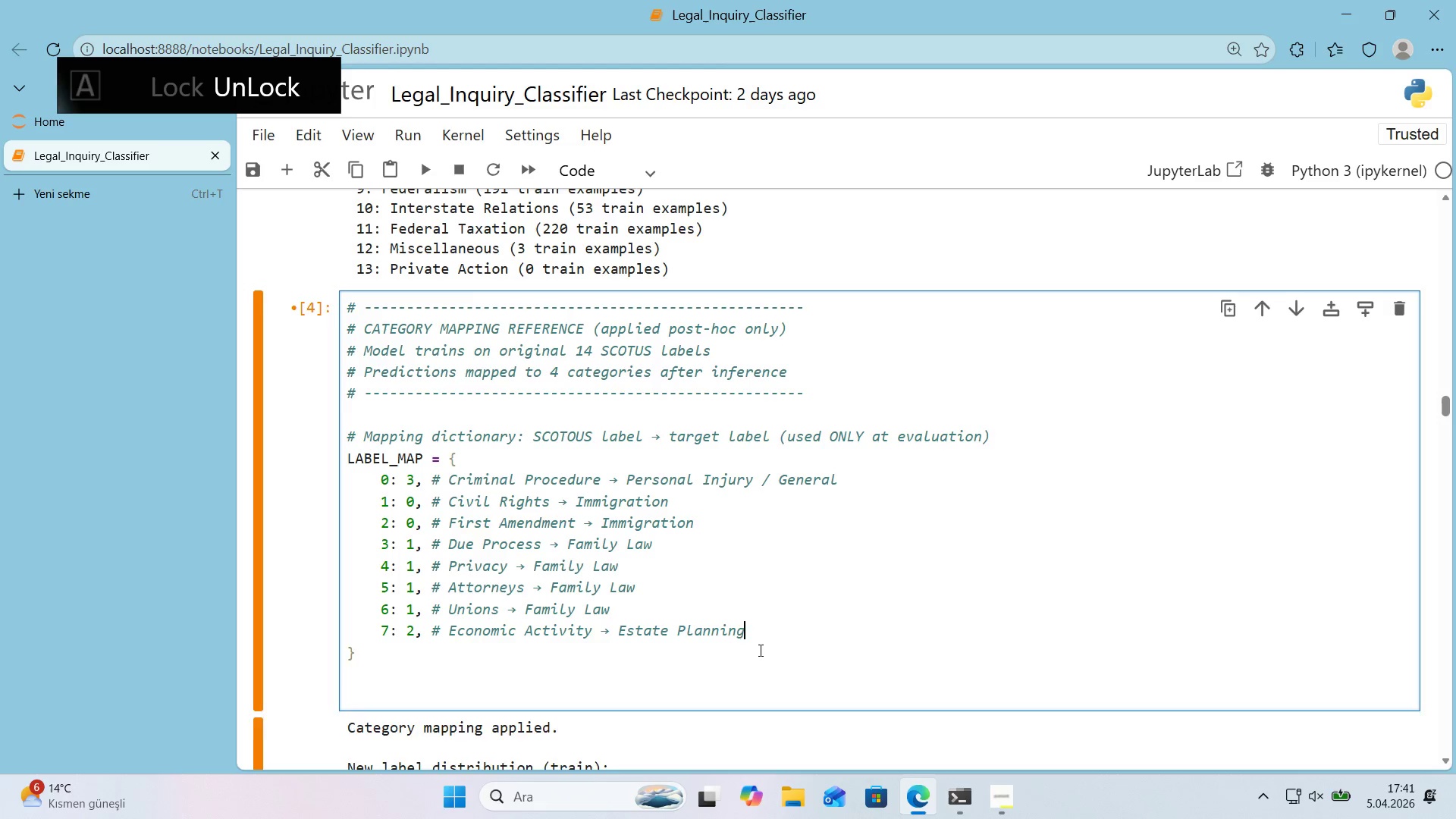 
key(Enter)
 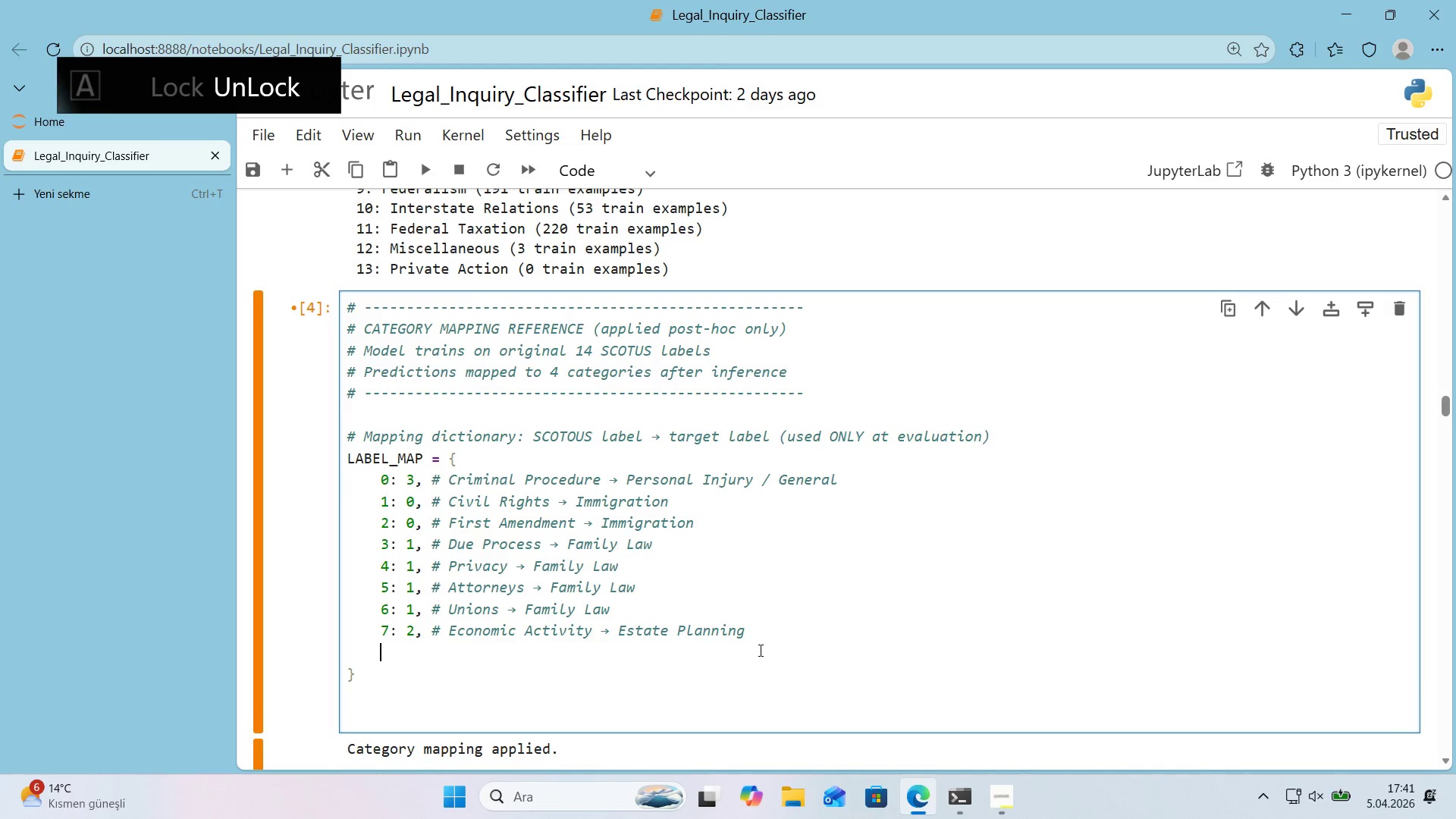 
key(8)
 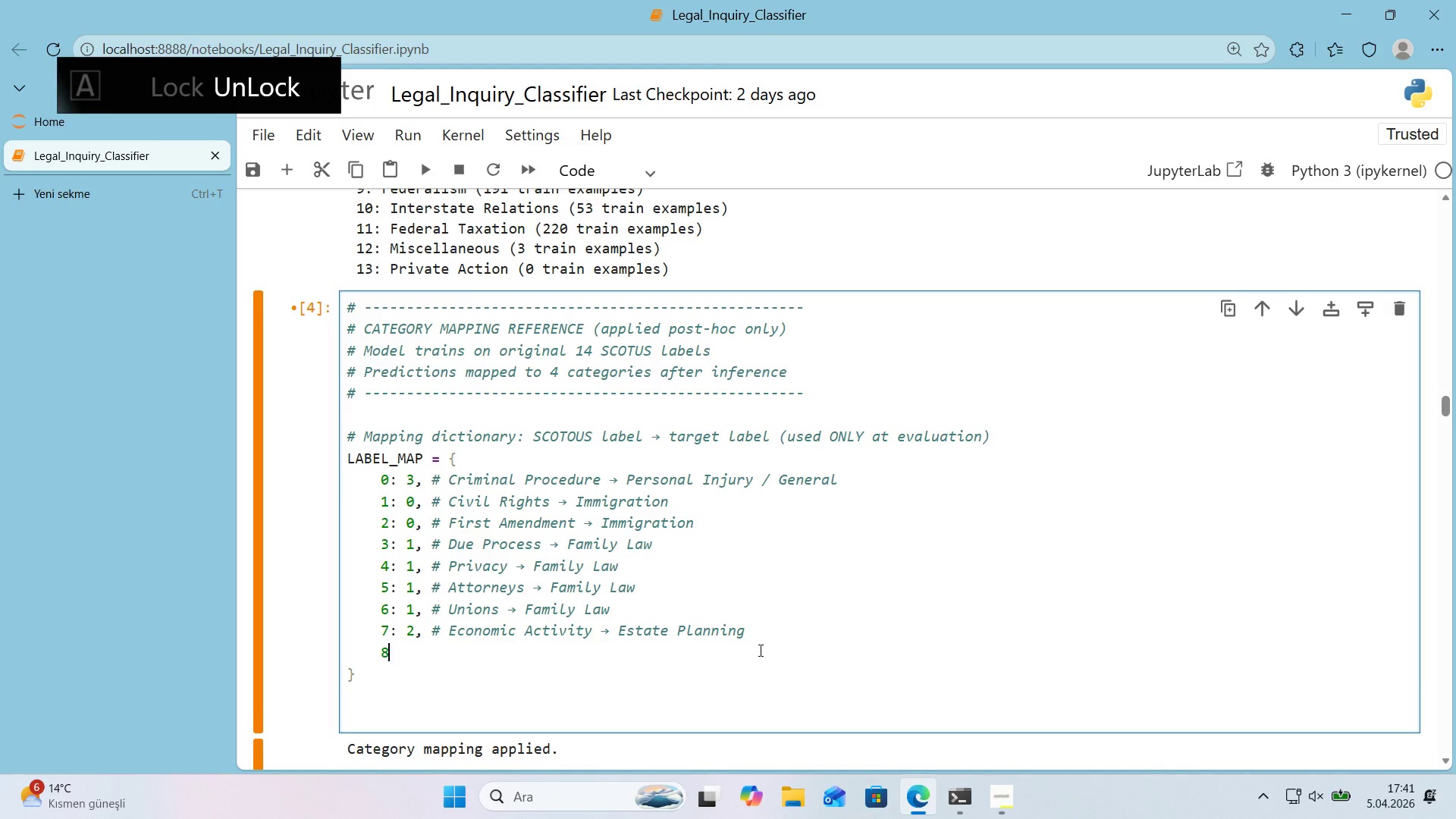 
key(Shift+ShiftRight)
 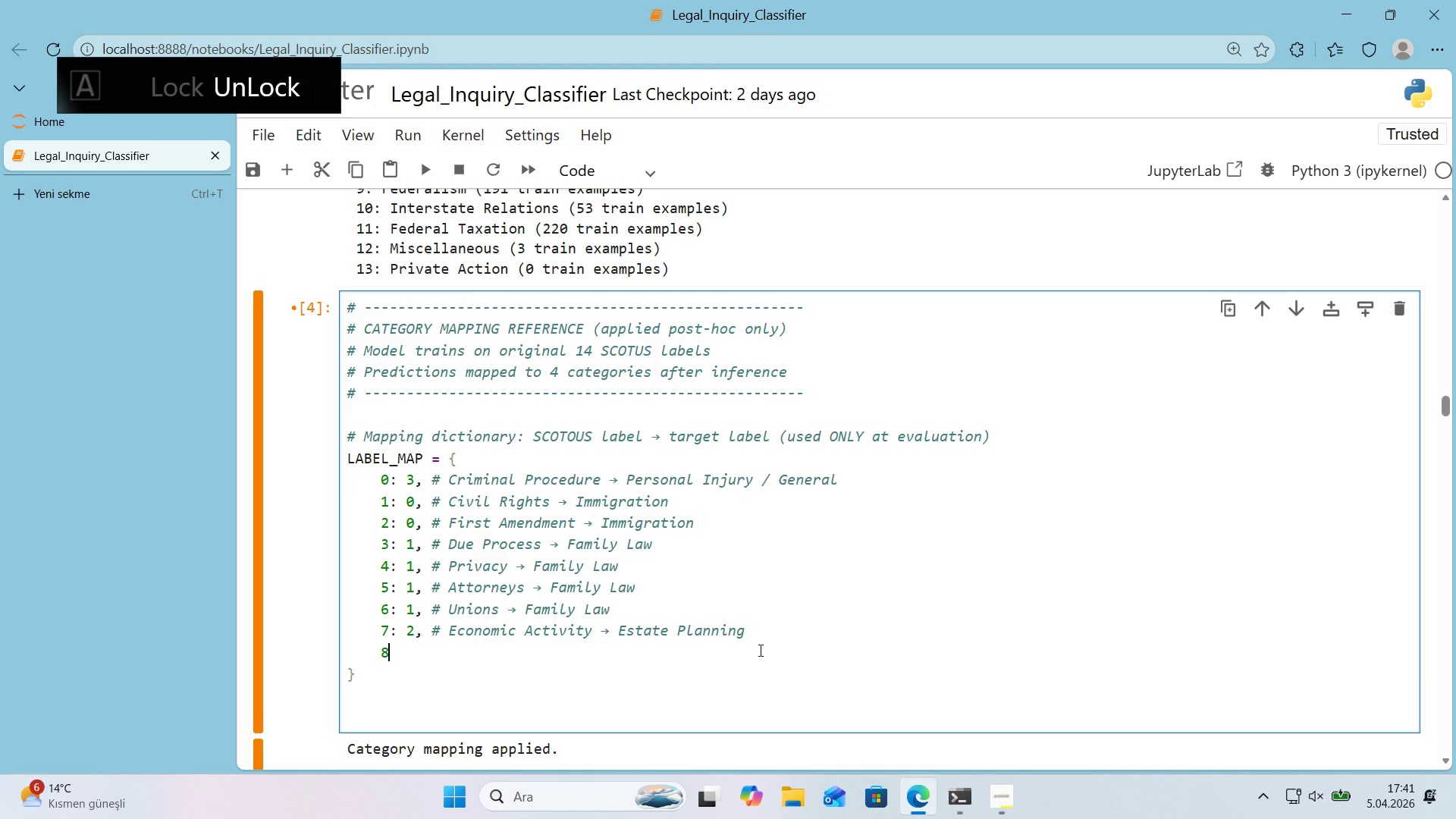 
key(Shift+Period)
 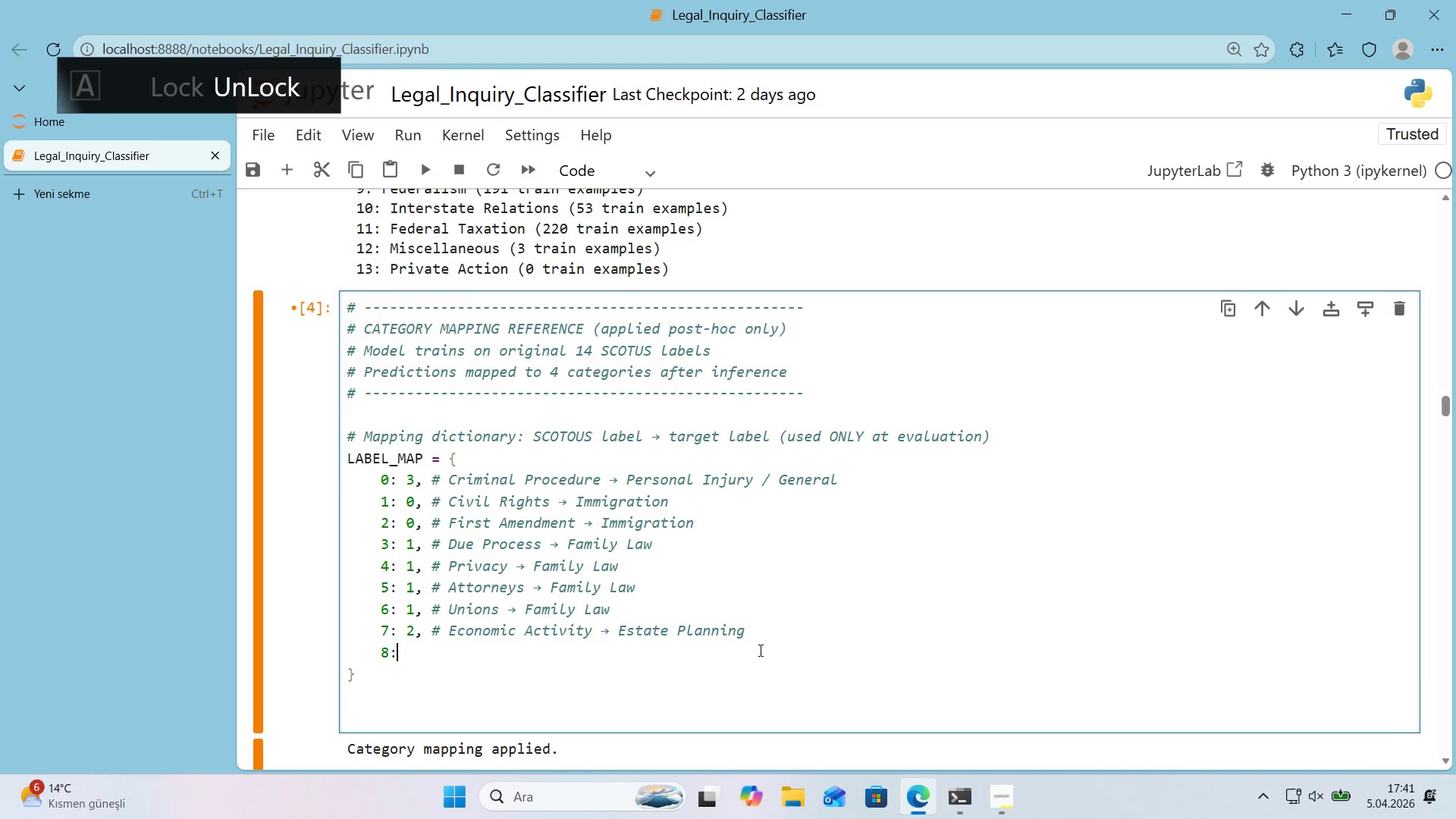 
key(Space)
 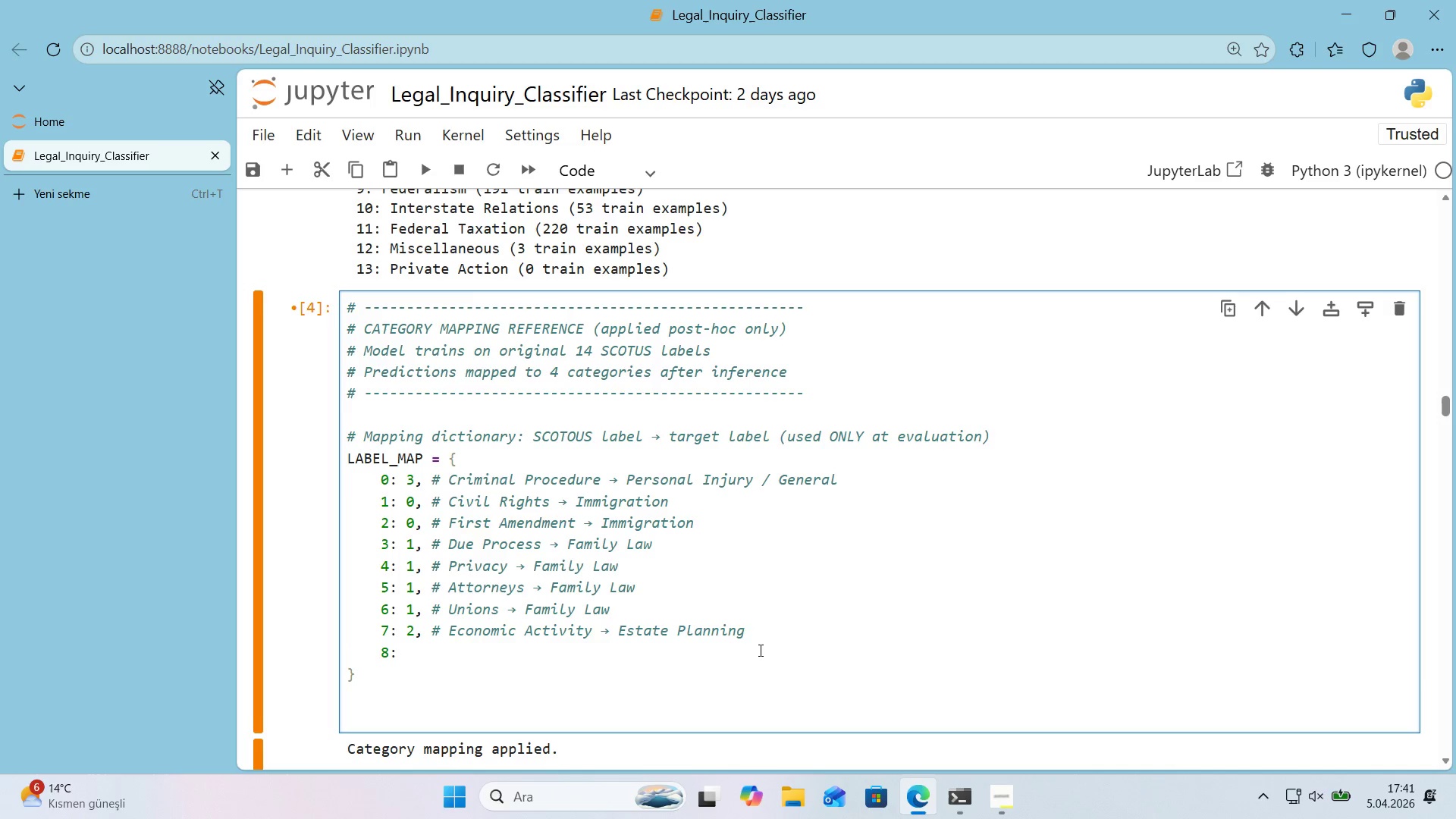 
key(3)
 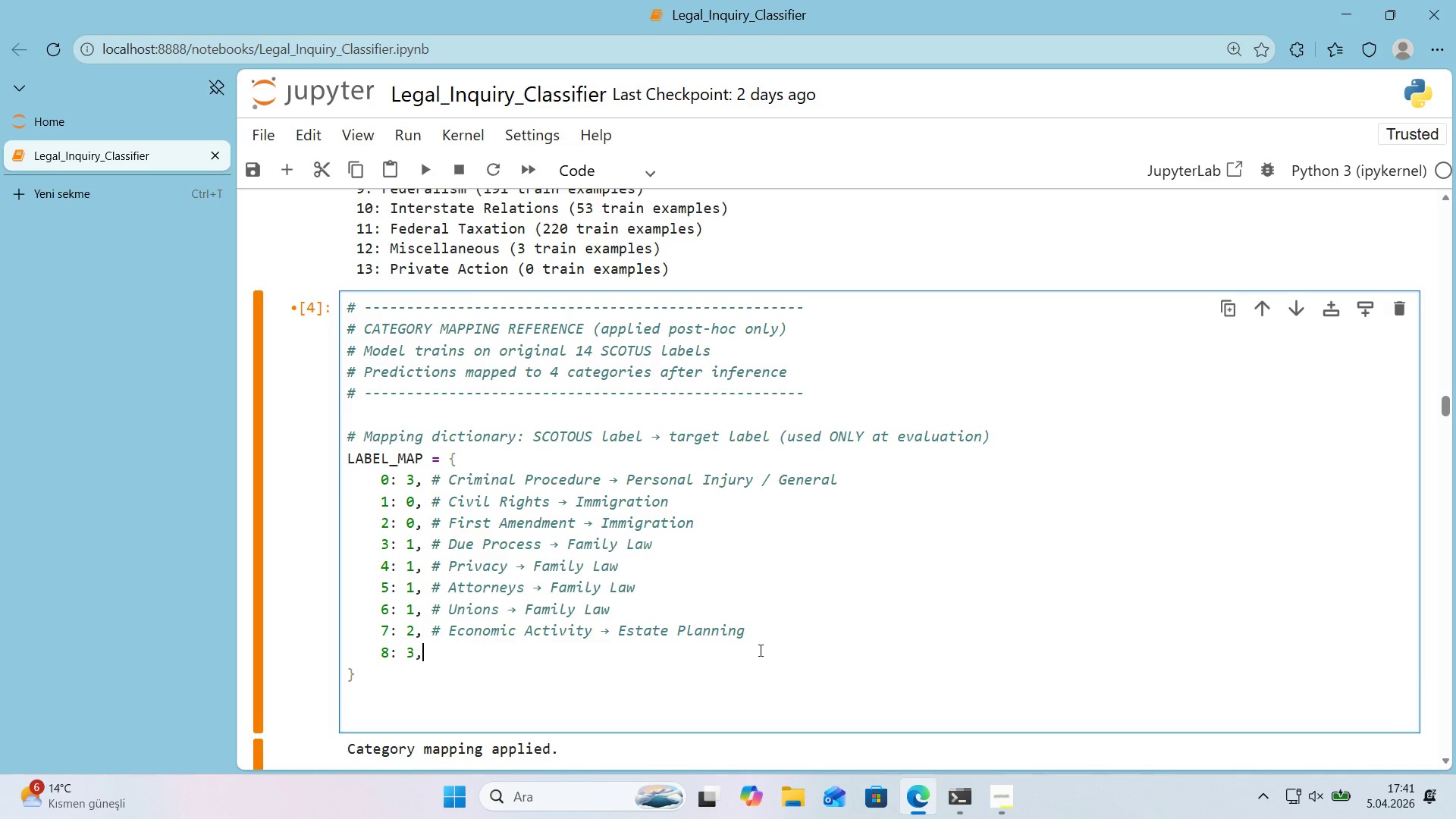 
key(Comma)
 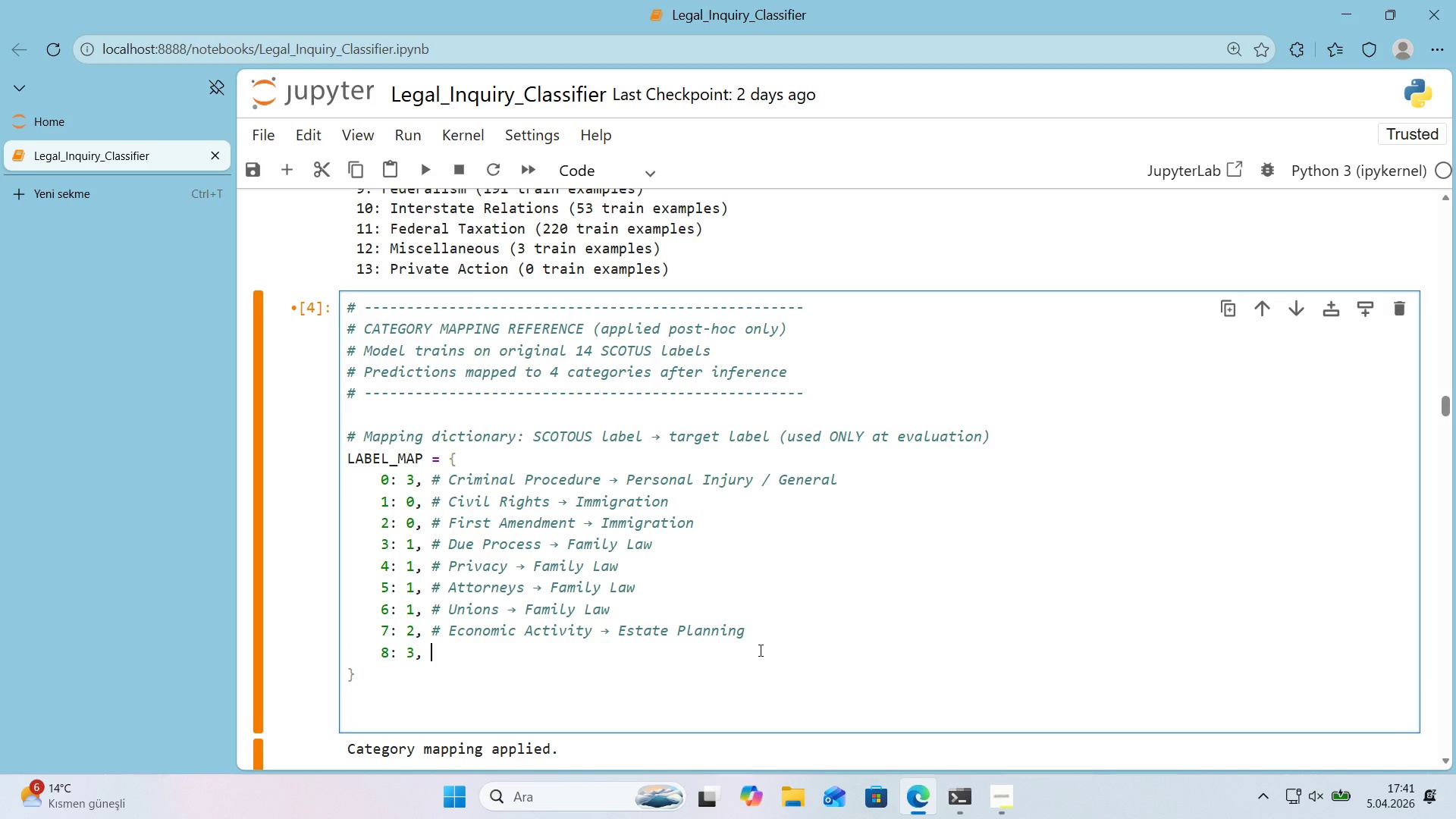 
key(Space)
 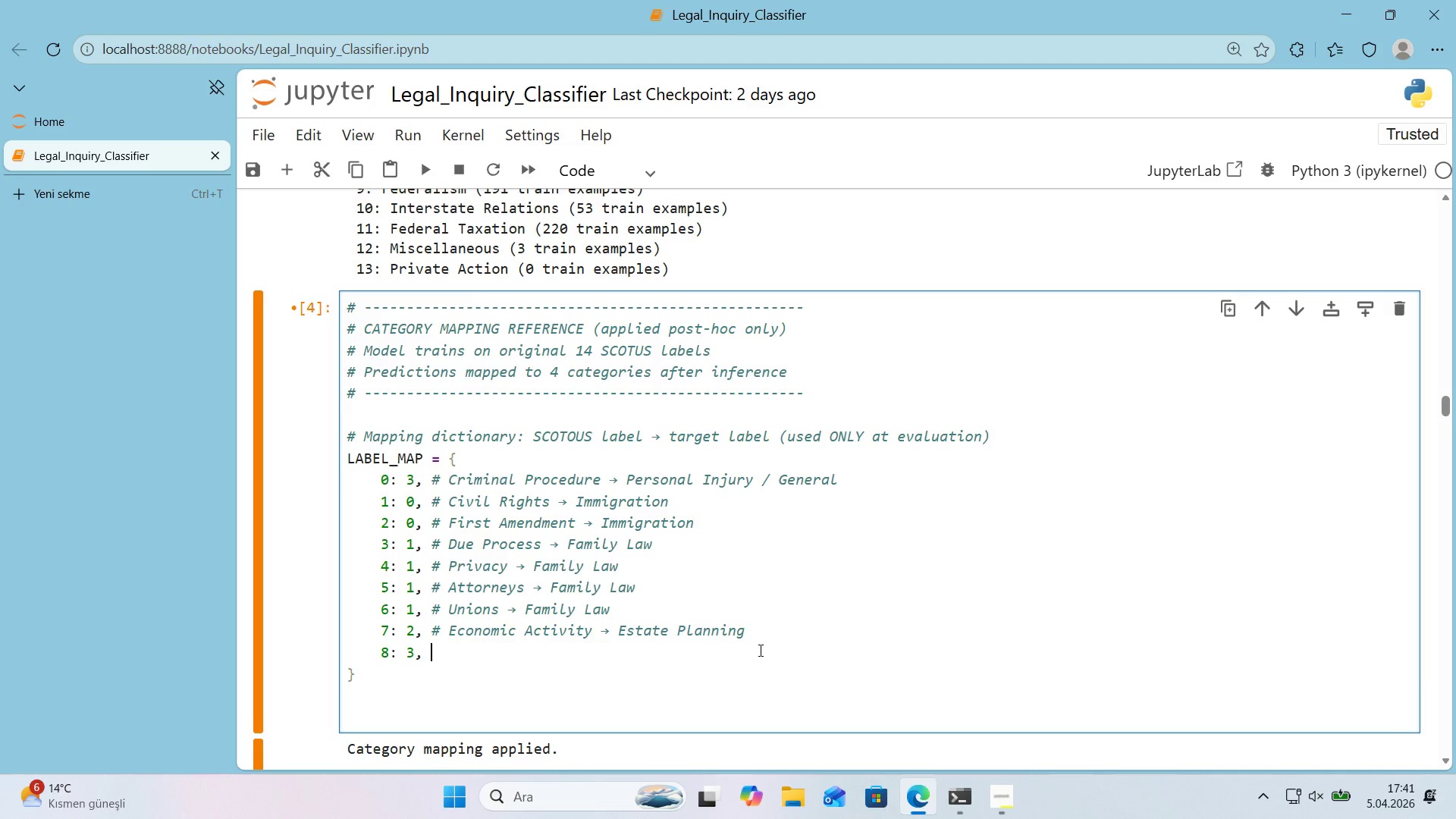 
key(Alt+Control+4)
 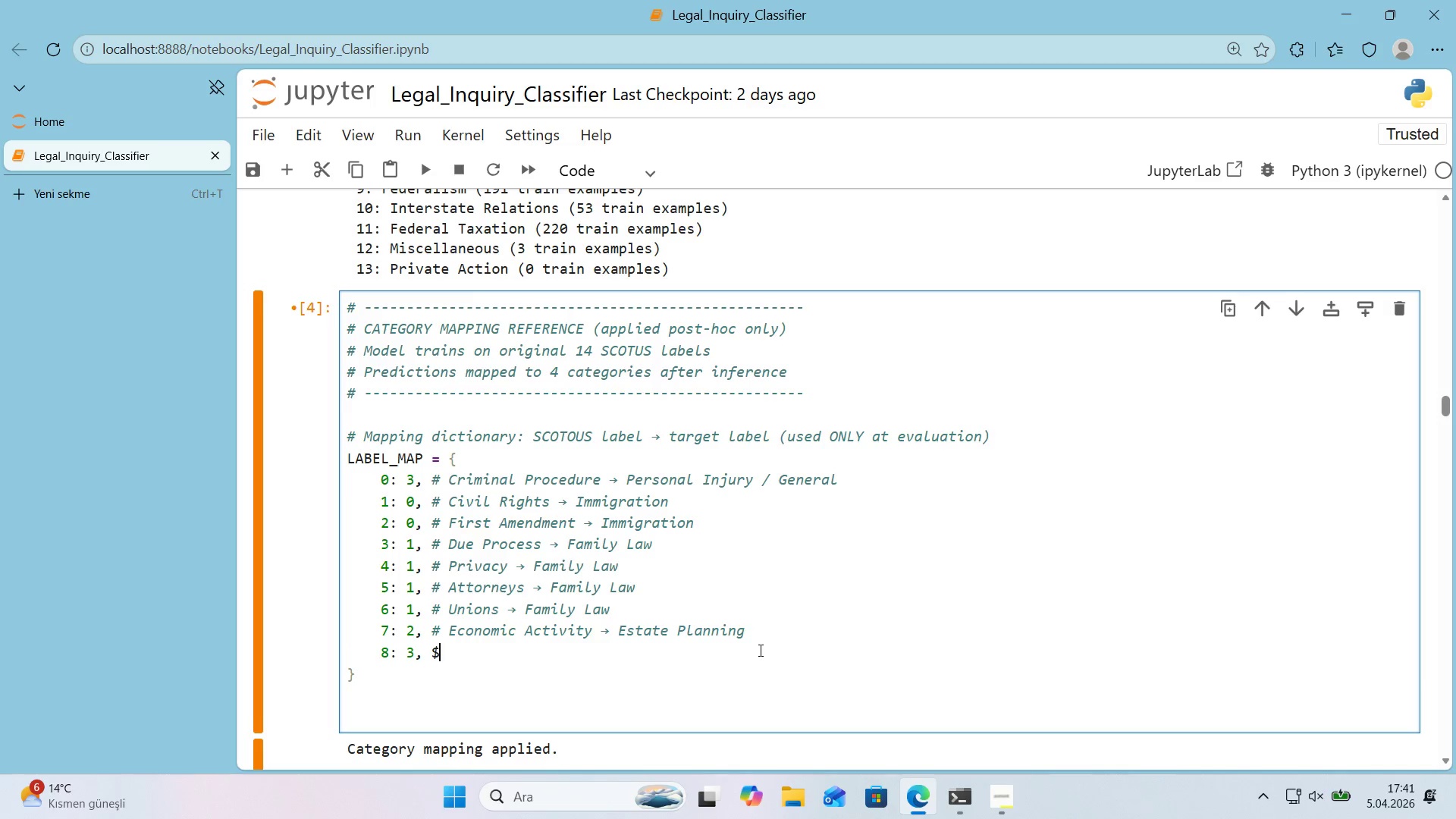 
key(Backspace)
 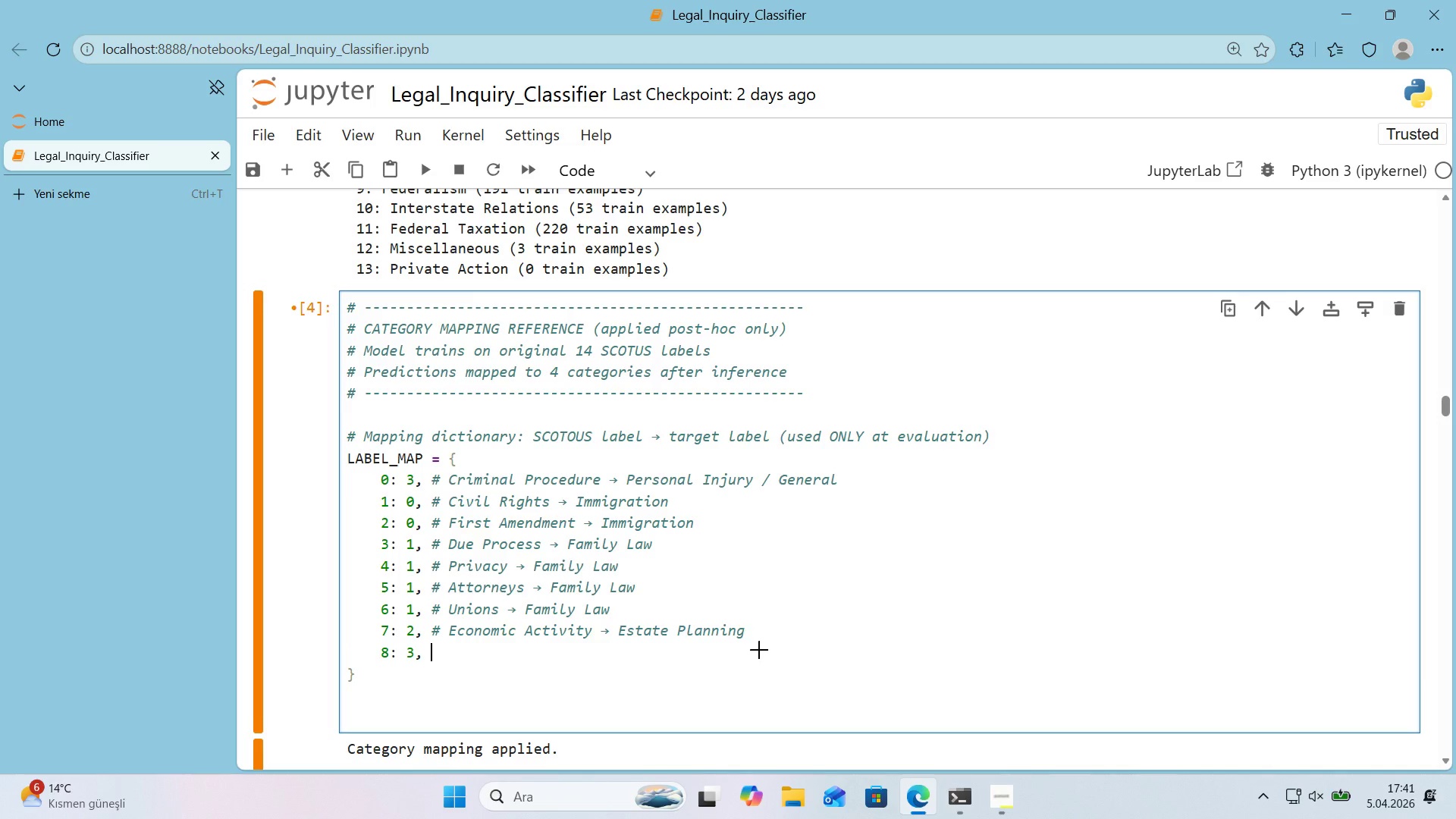 
key(Alt+Control+3)
 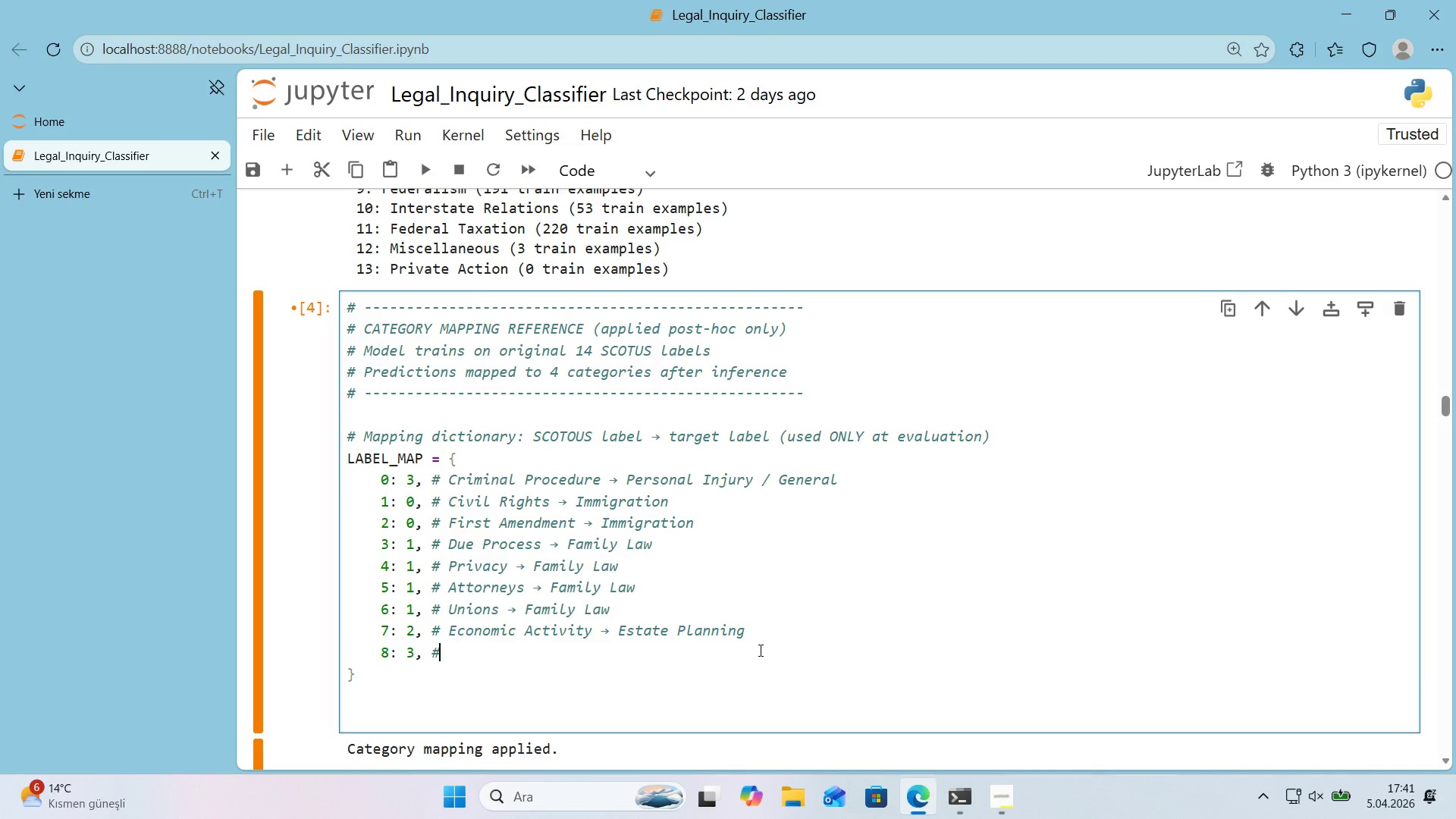 
key(Space)
 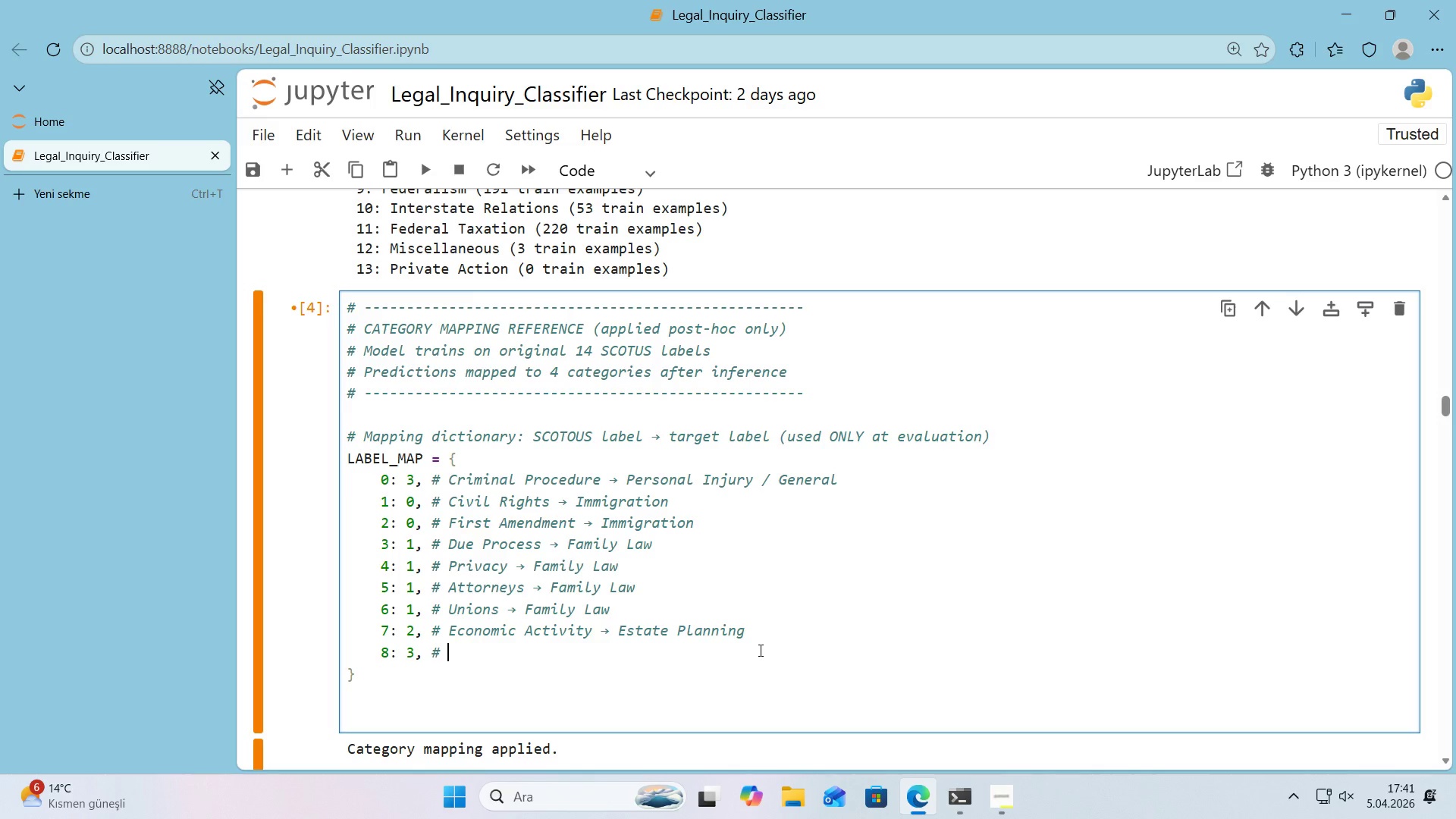 
type(Jud'c'al Power )
 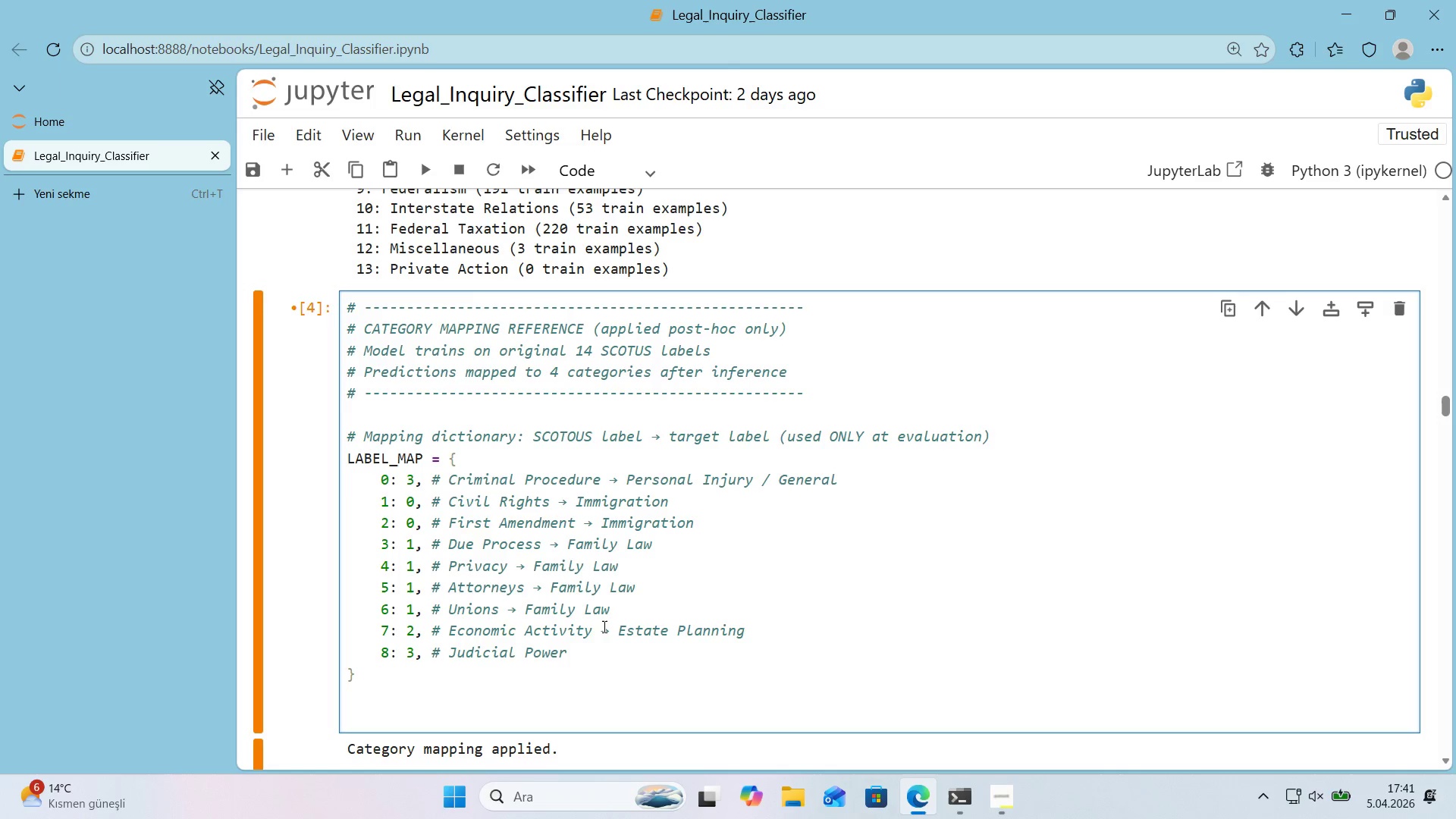 
left_click_drag(start_coordinate=[603, 626], to_coordinate=[607, 627])
 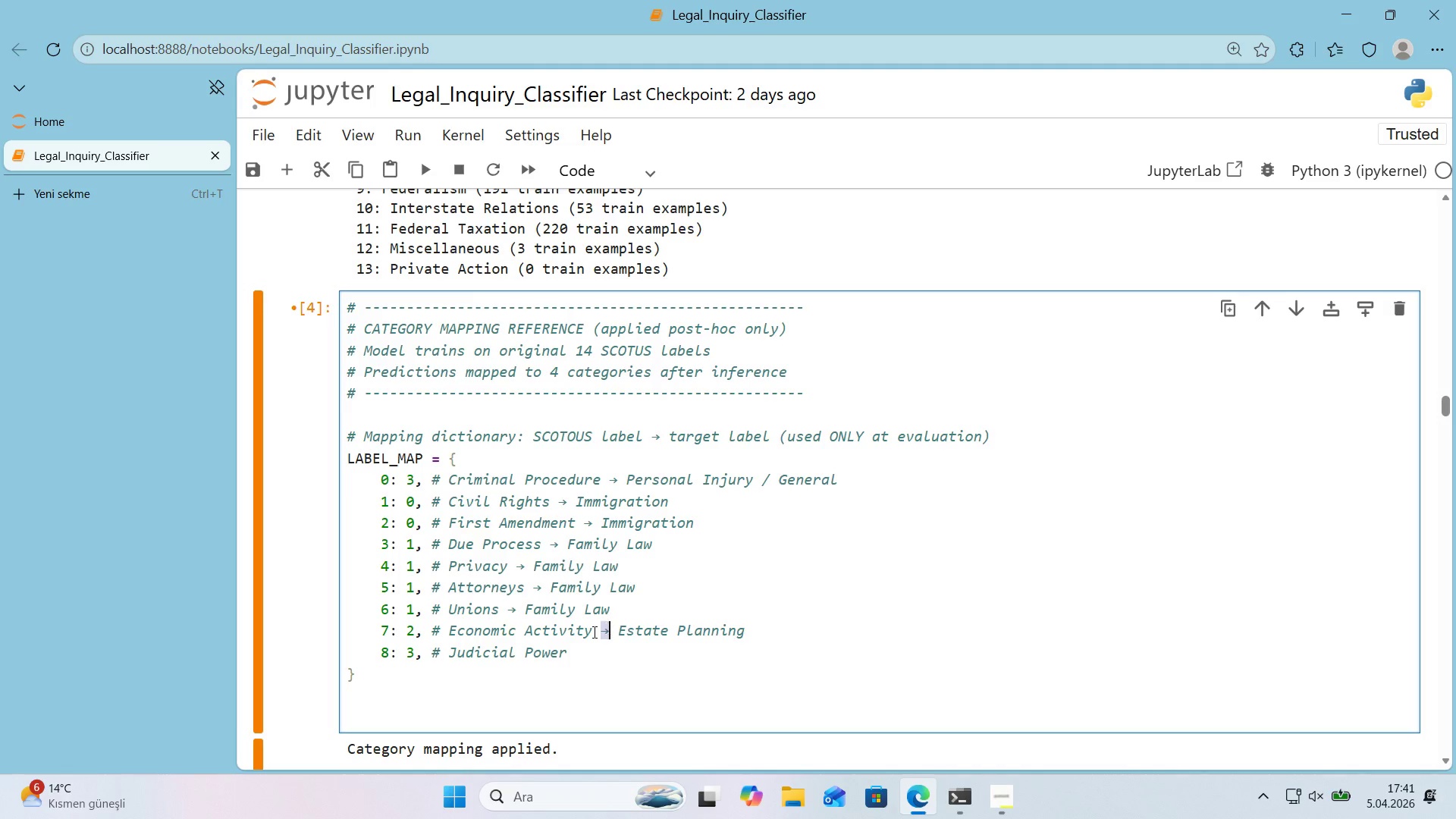 
key(Control+C)
 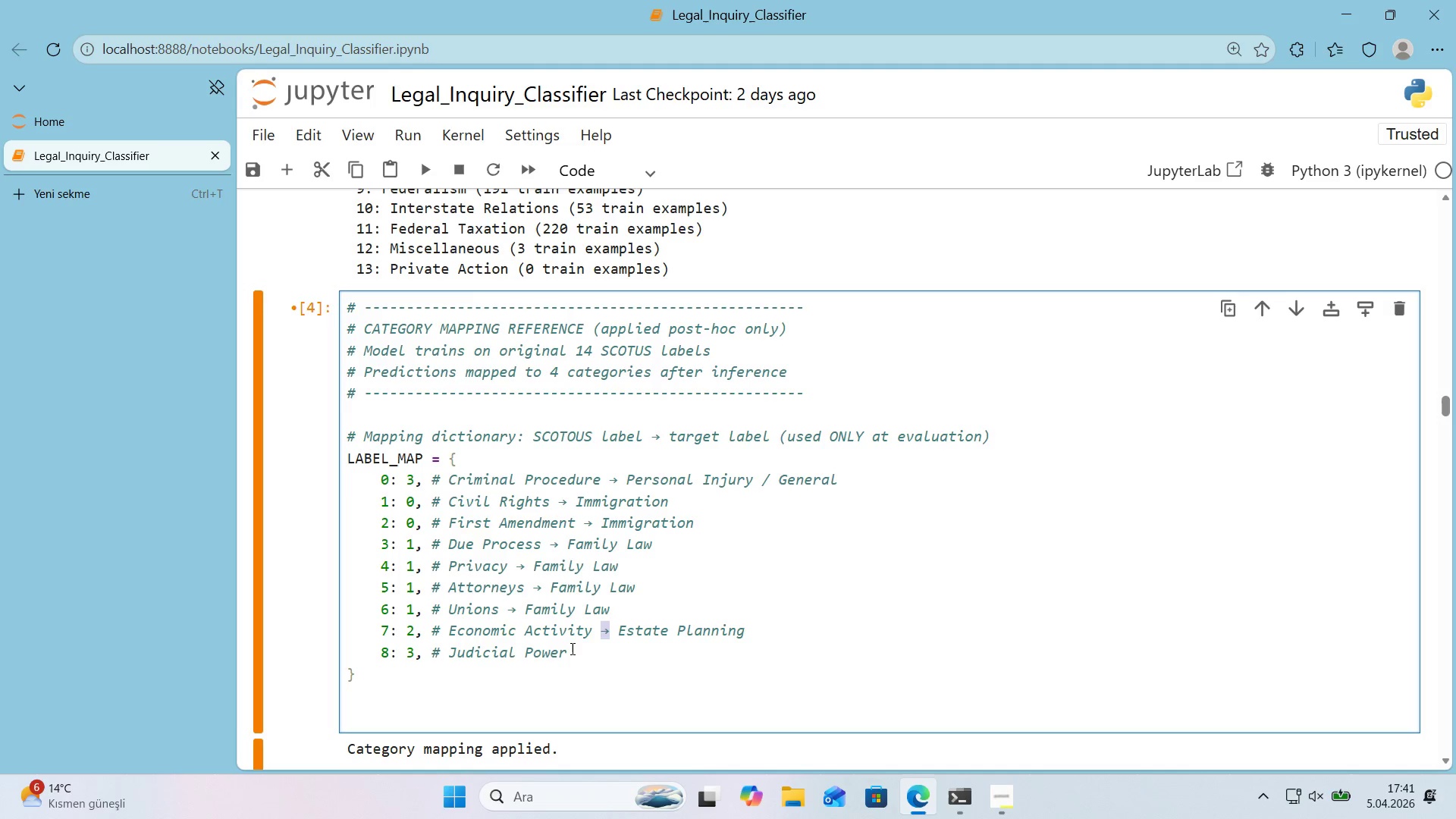 
left_click([570, 648])
 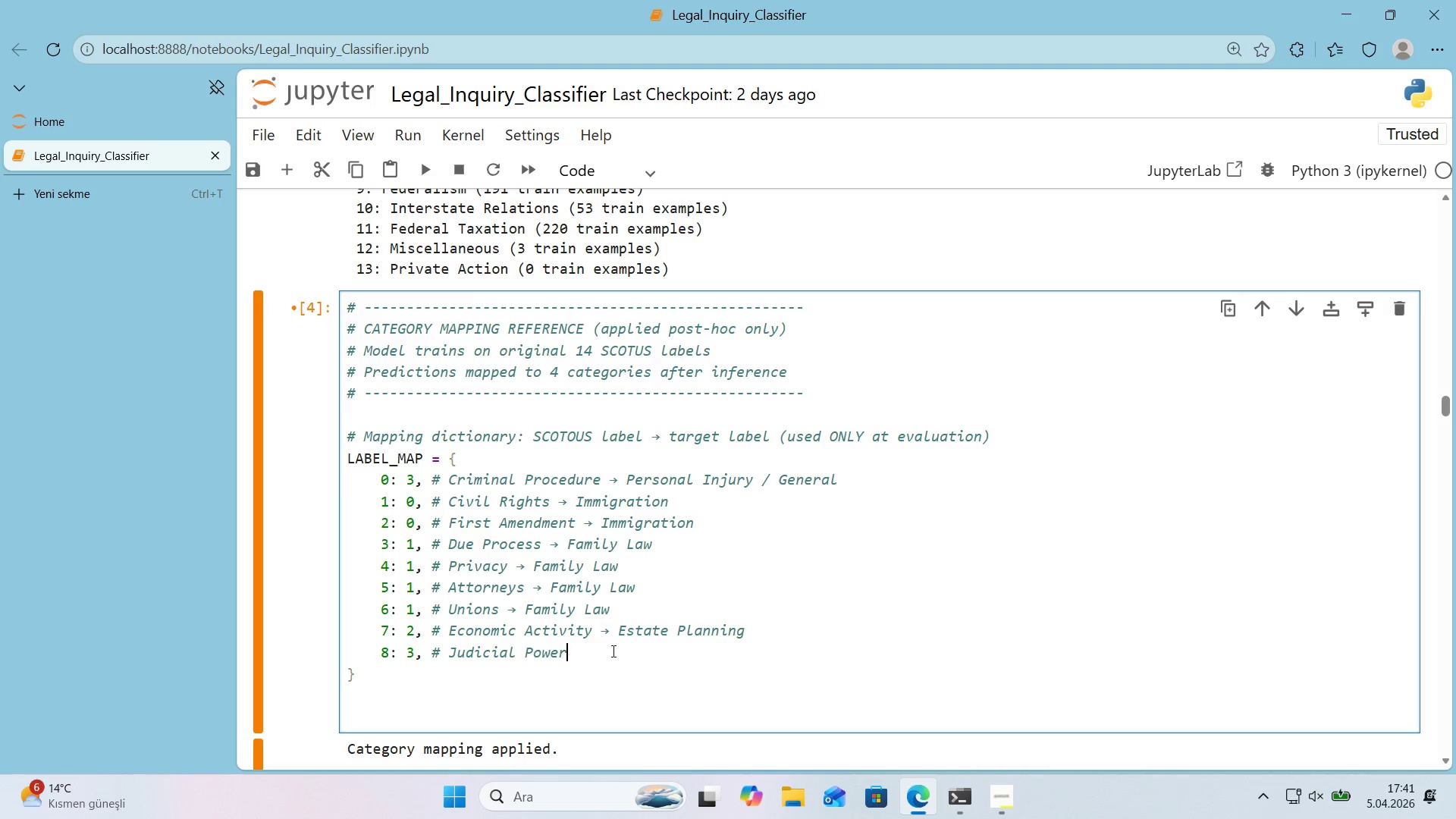 
key(Control+ControlLeft)
 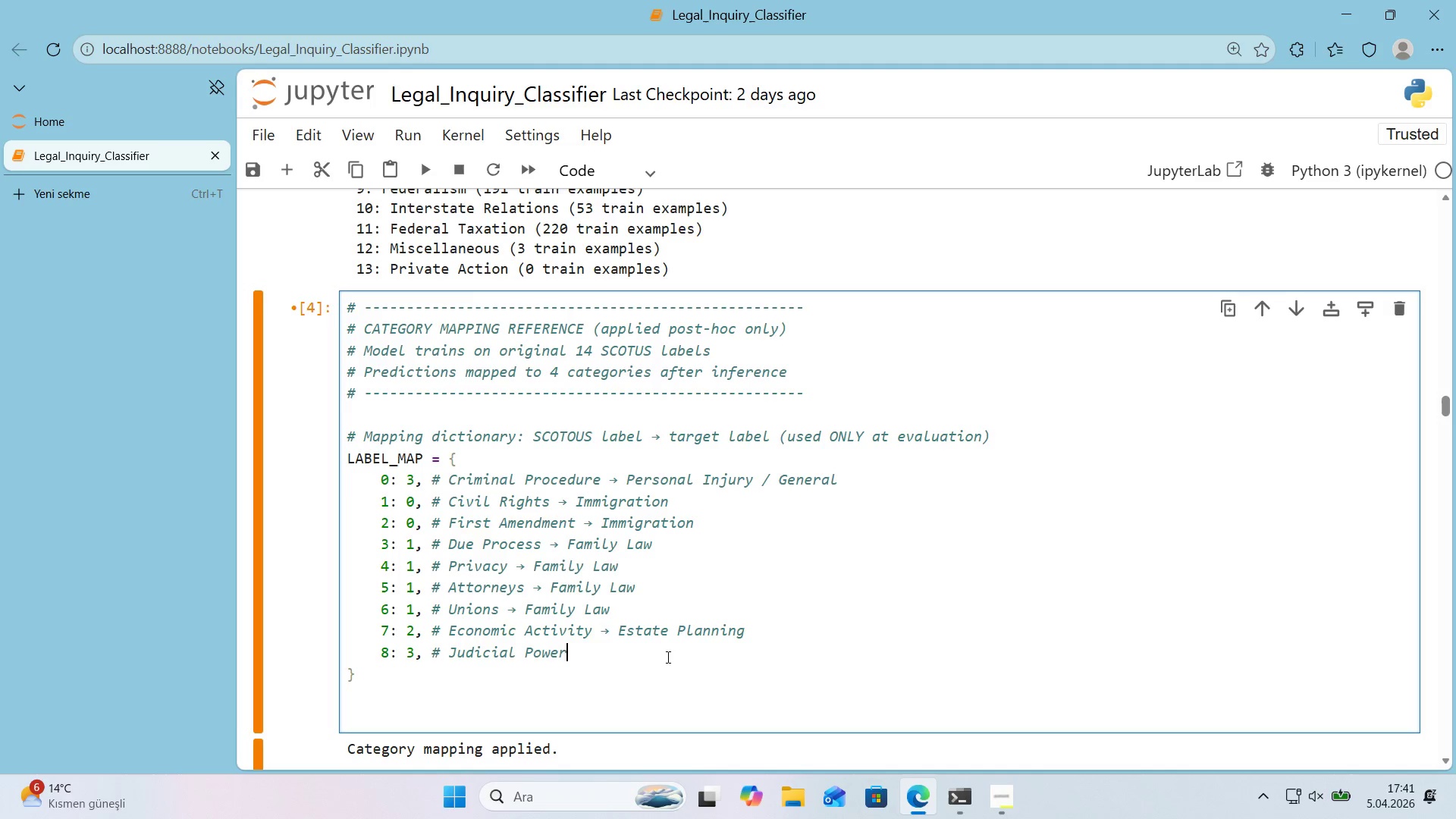 
key(Space)
 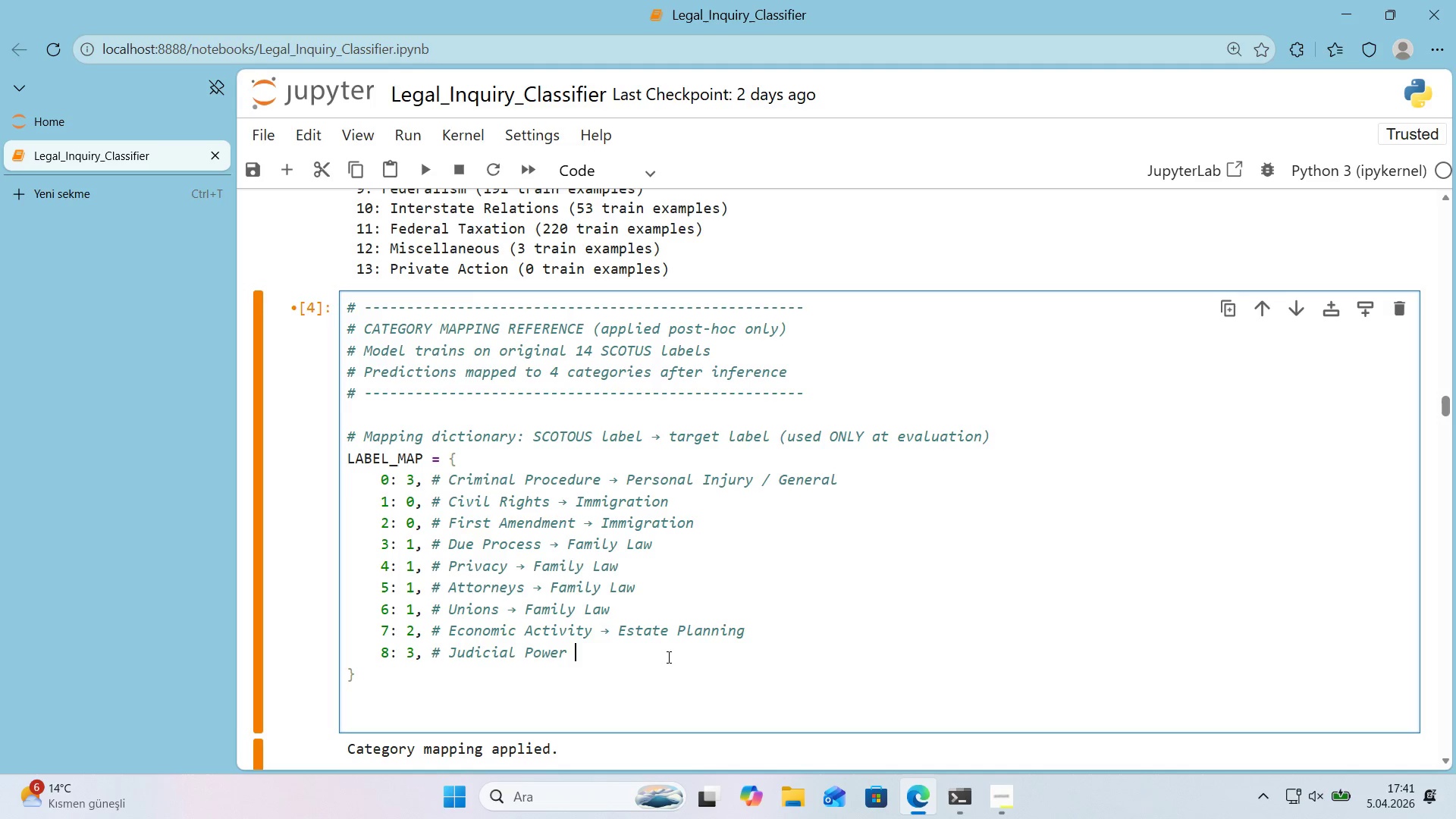 
key(Control+ControlLeft)
 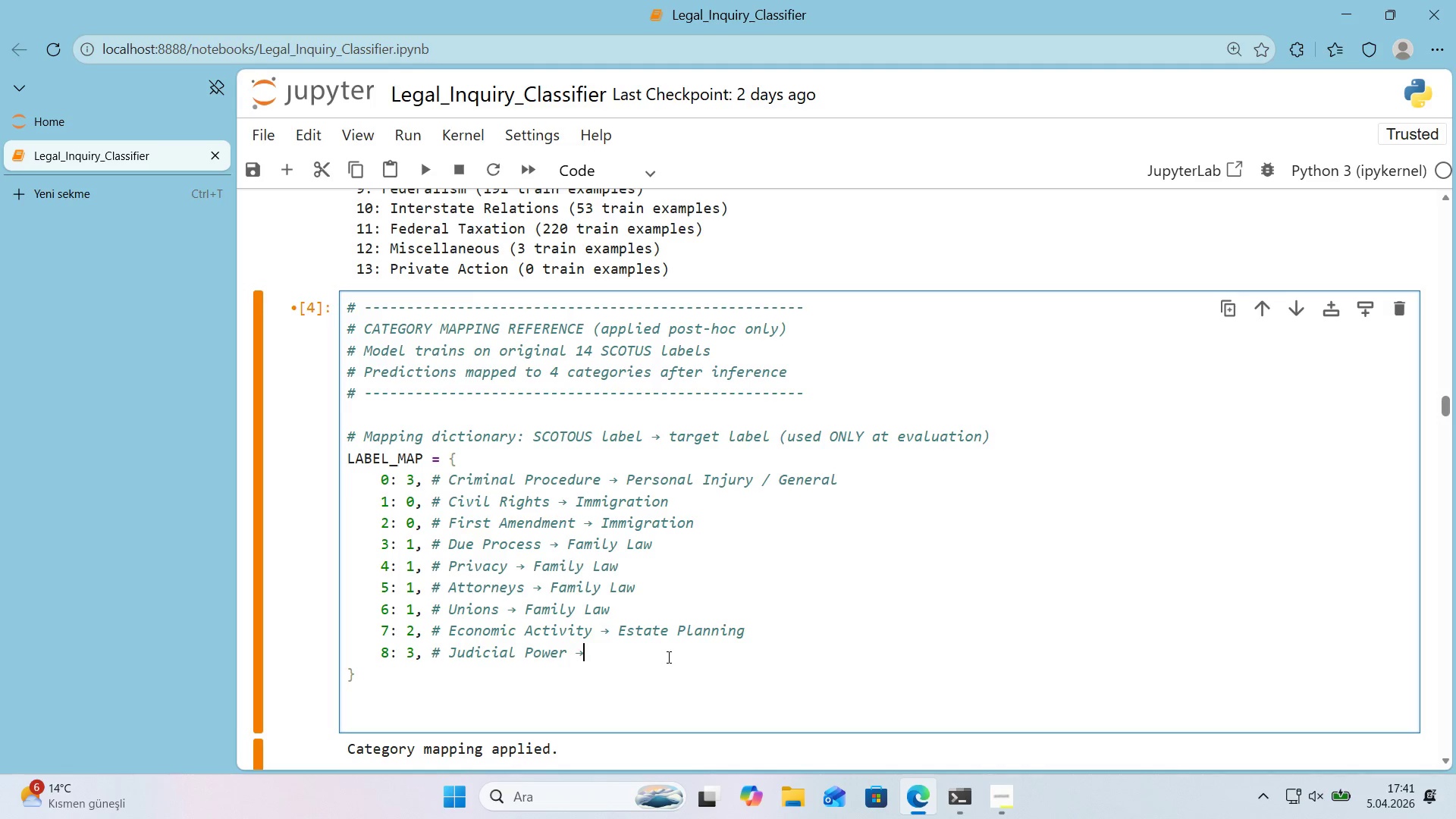 
key(Control+V)
 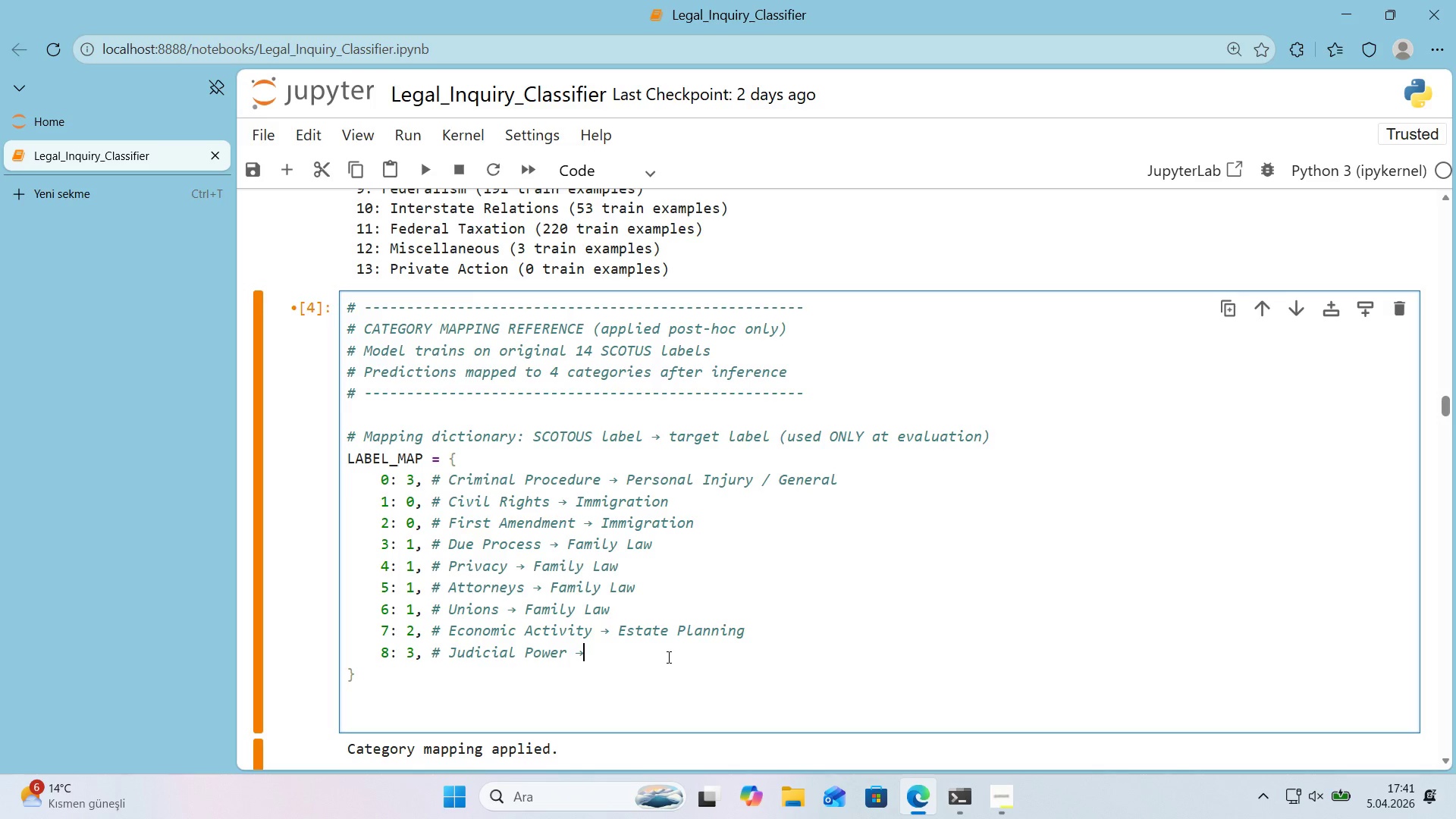 
type( Personal Injury & General)
 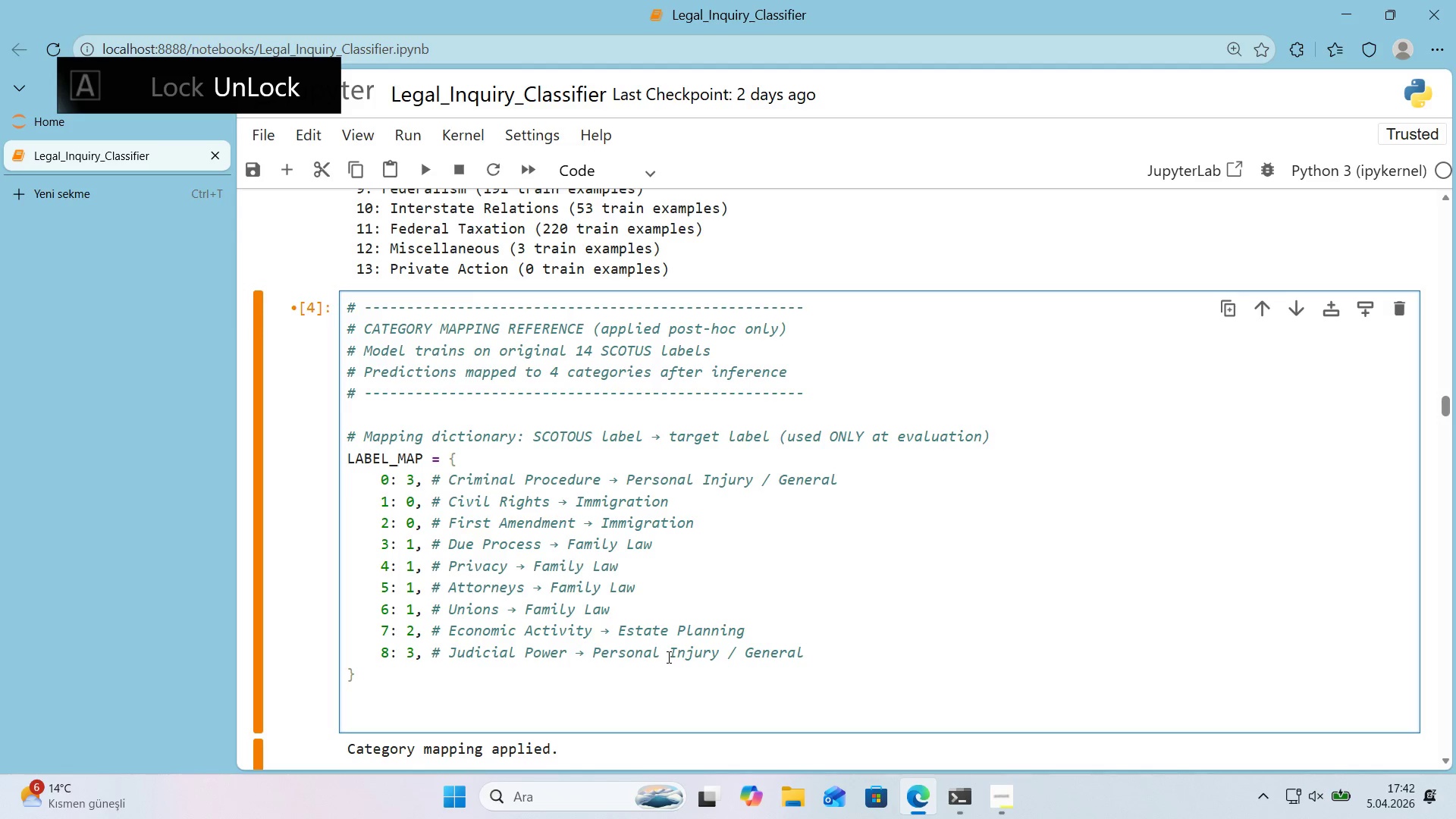 
wait(5.78)
 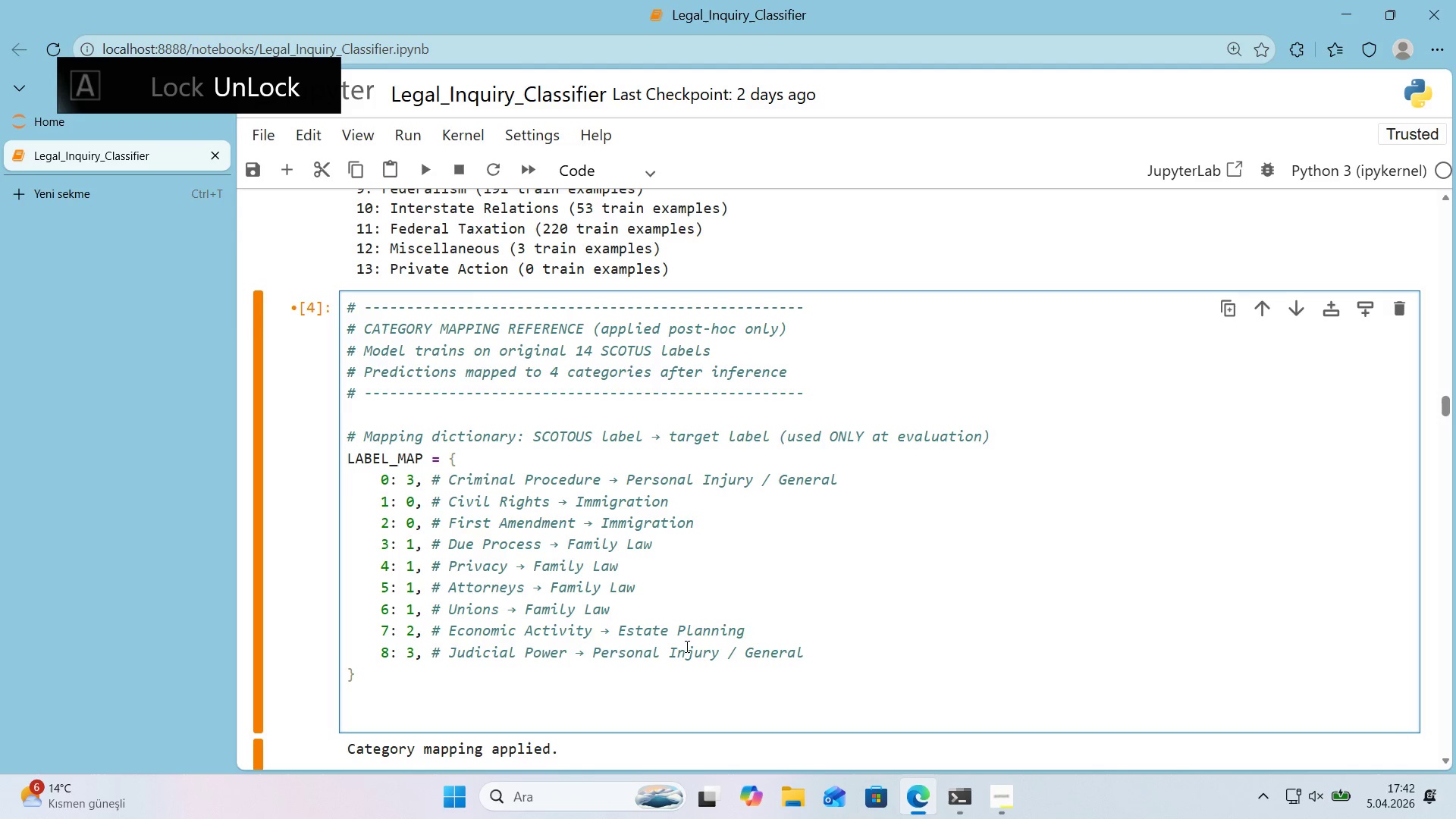 
key(Enter)
 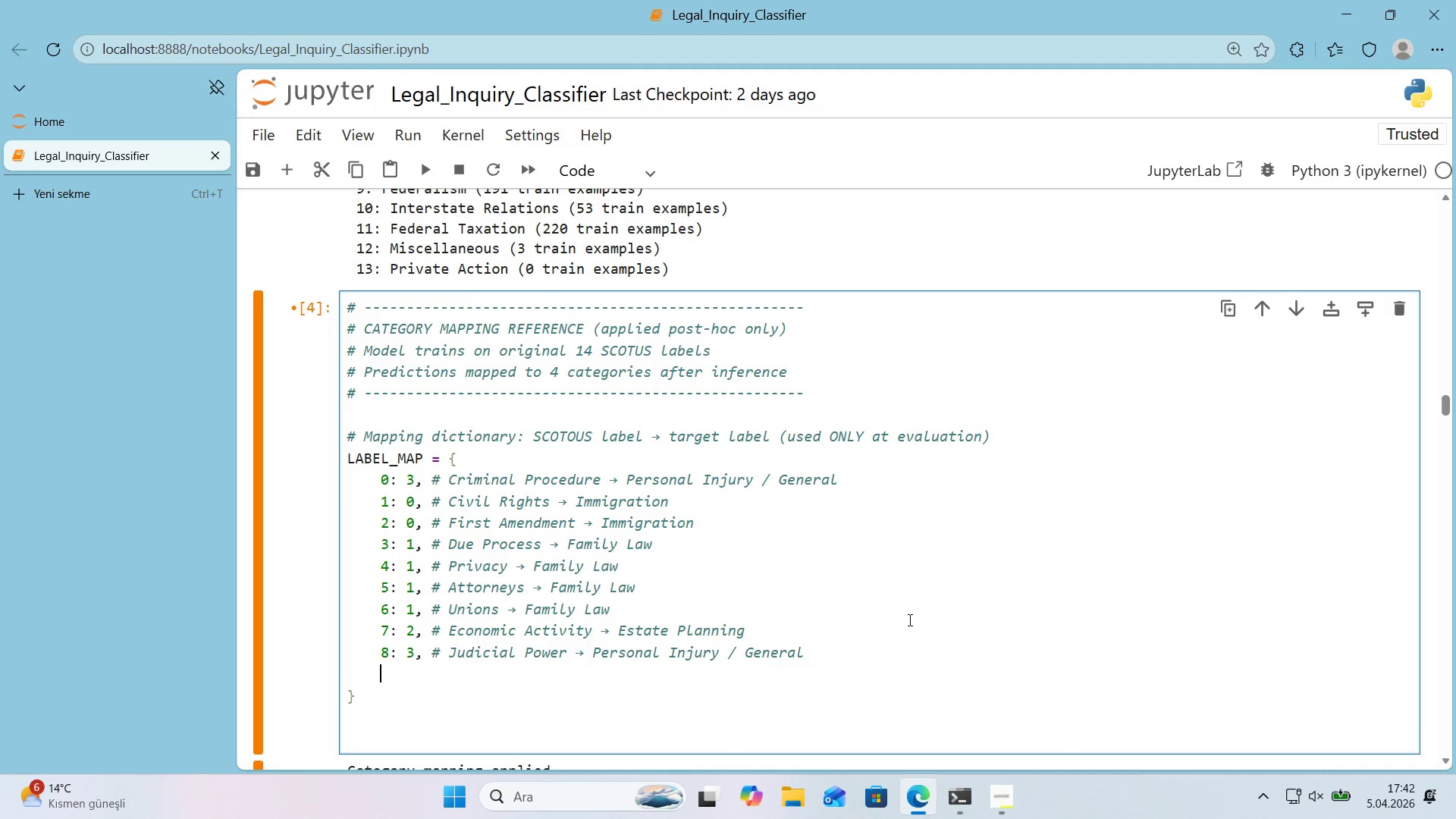 
key(Numpad9)
 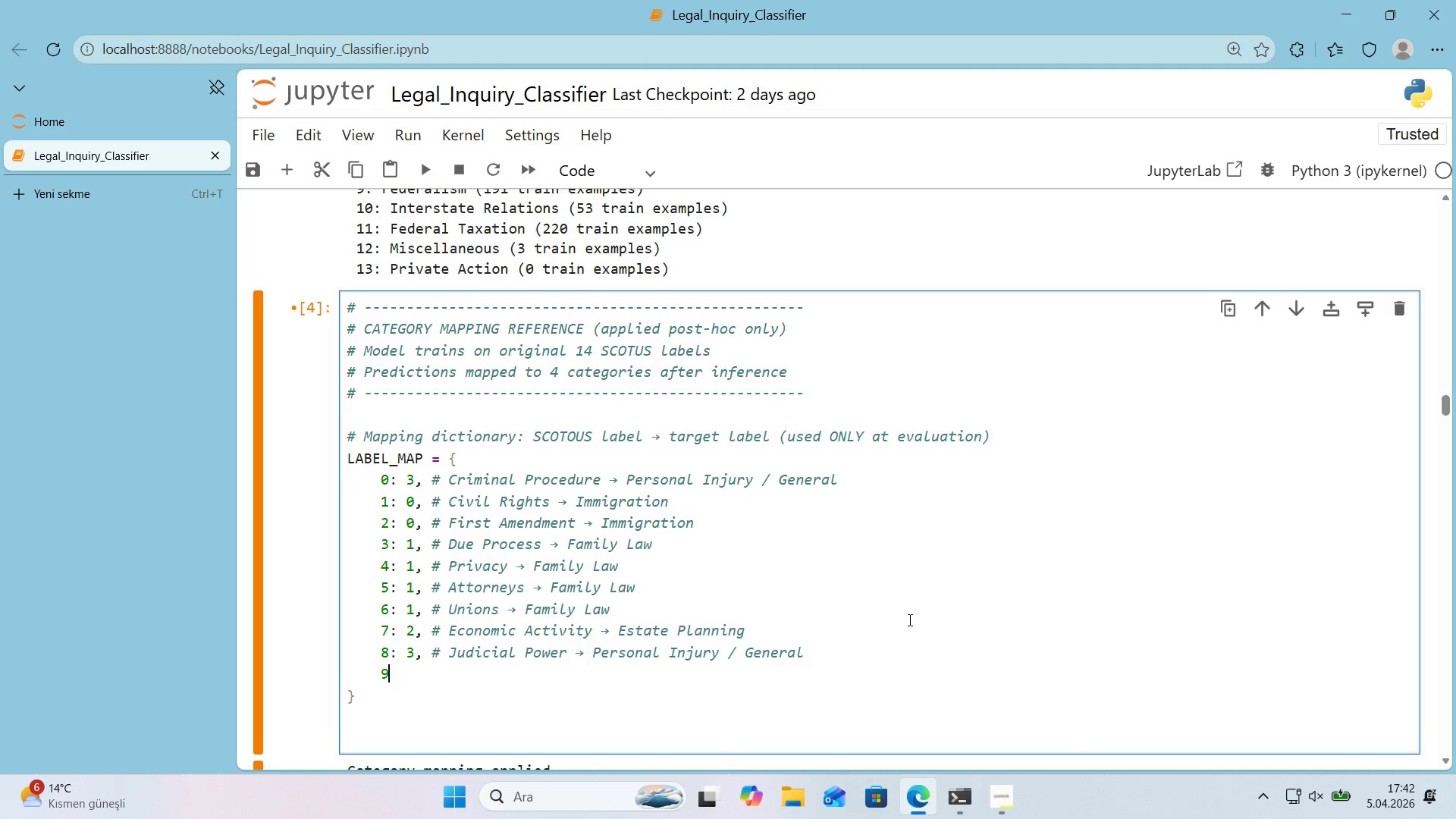 
key(Shift+ShiftRight)
 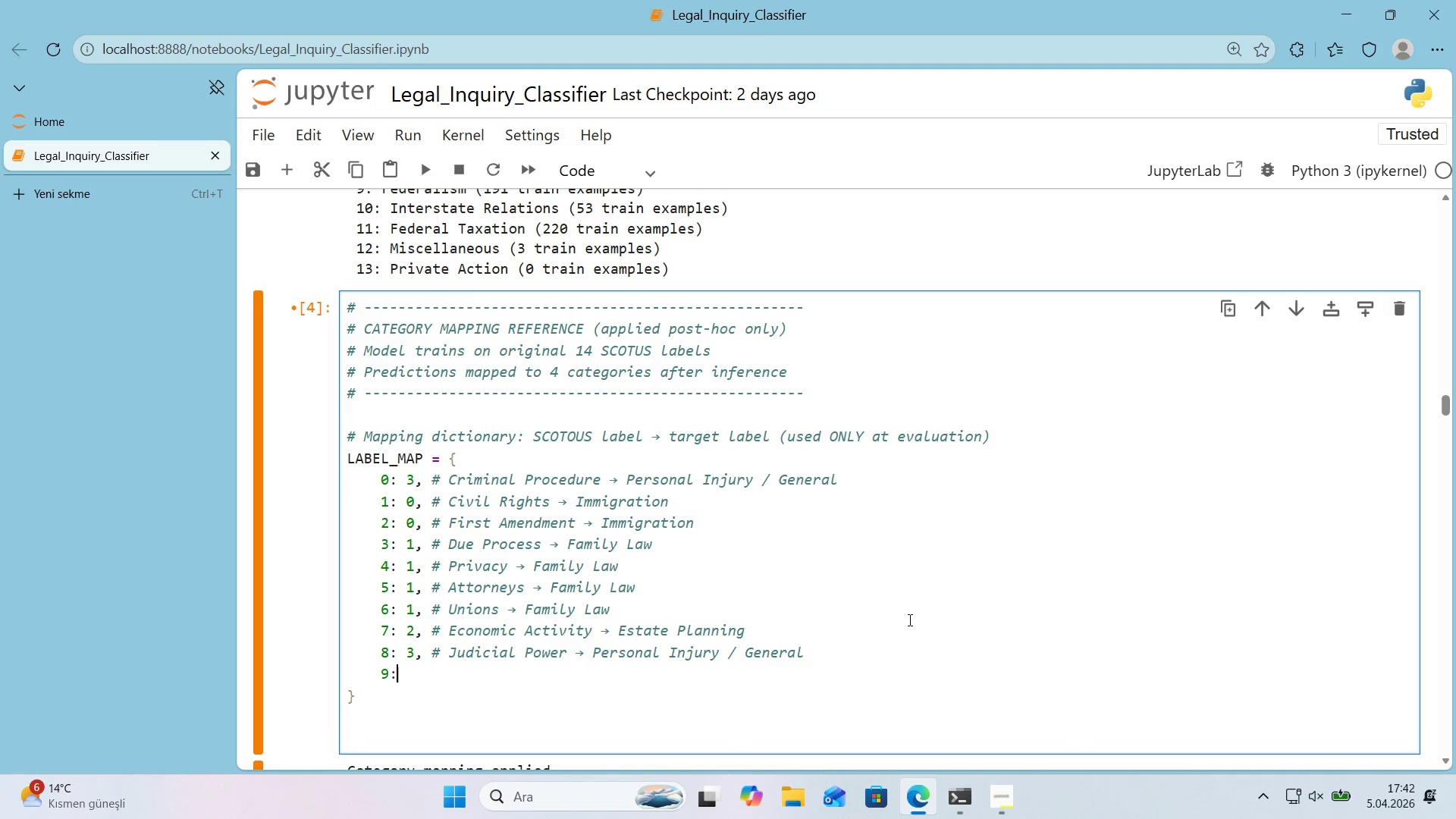 
key(Shift+Period)
 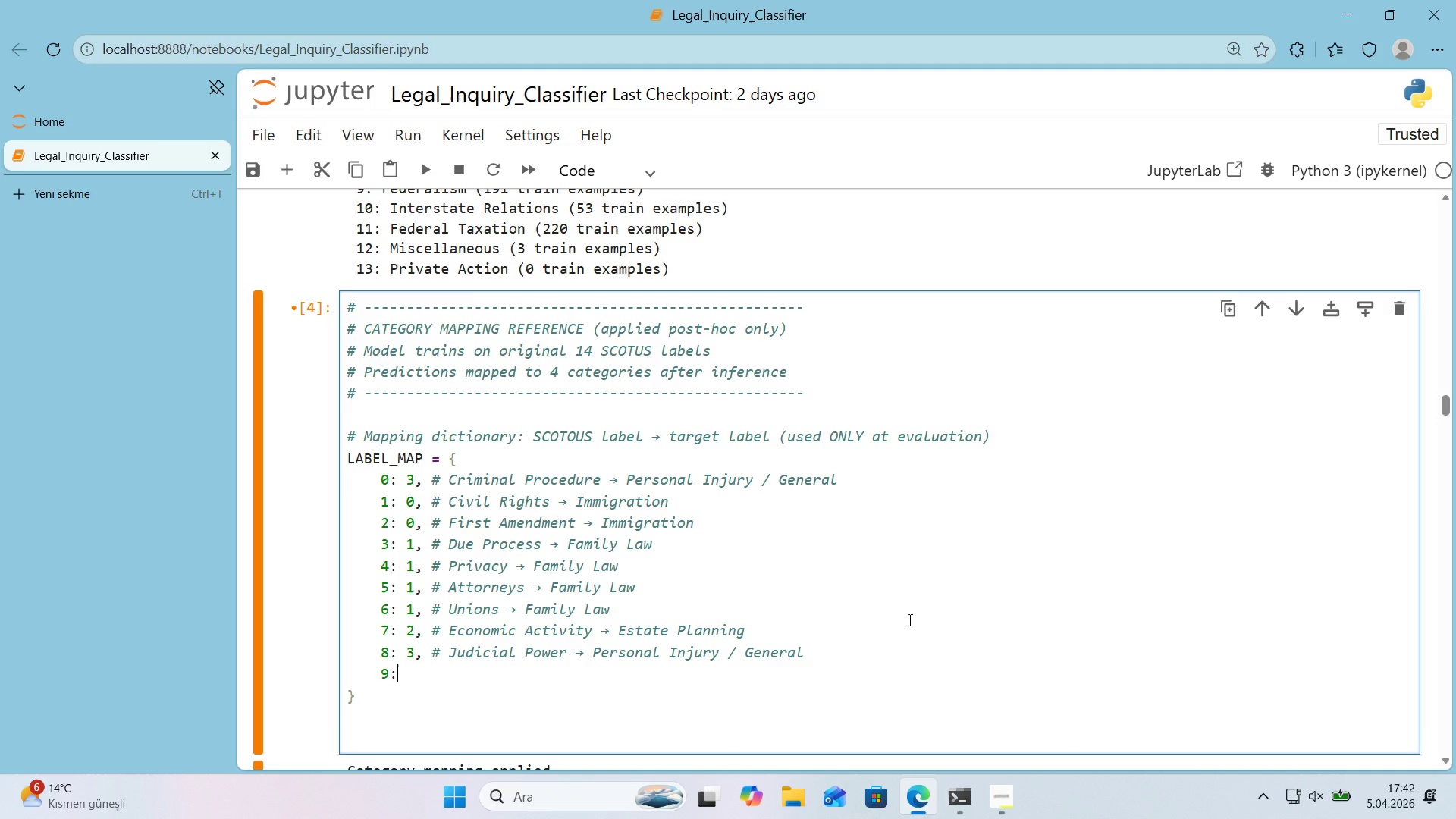 
key(Space)
 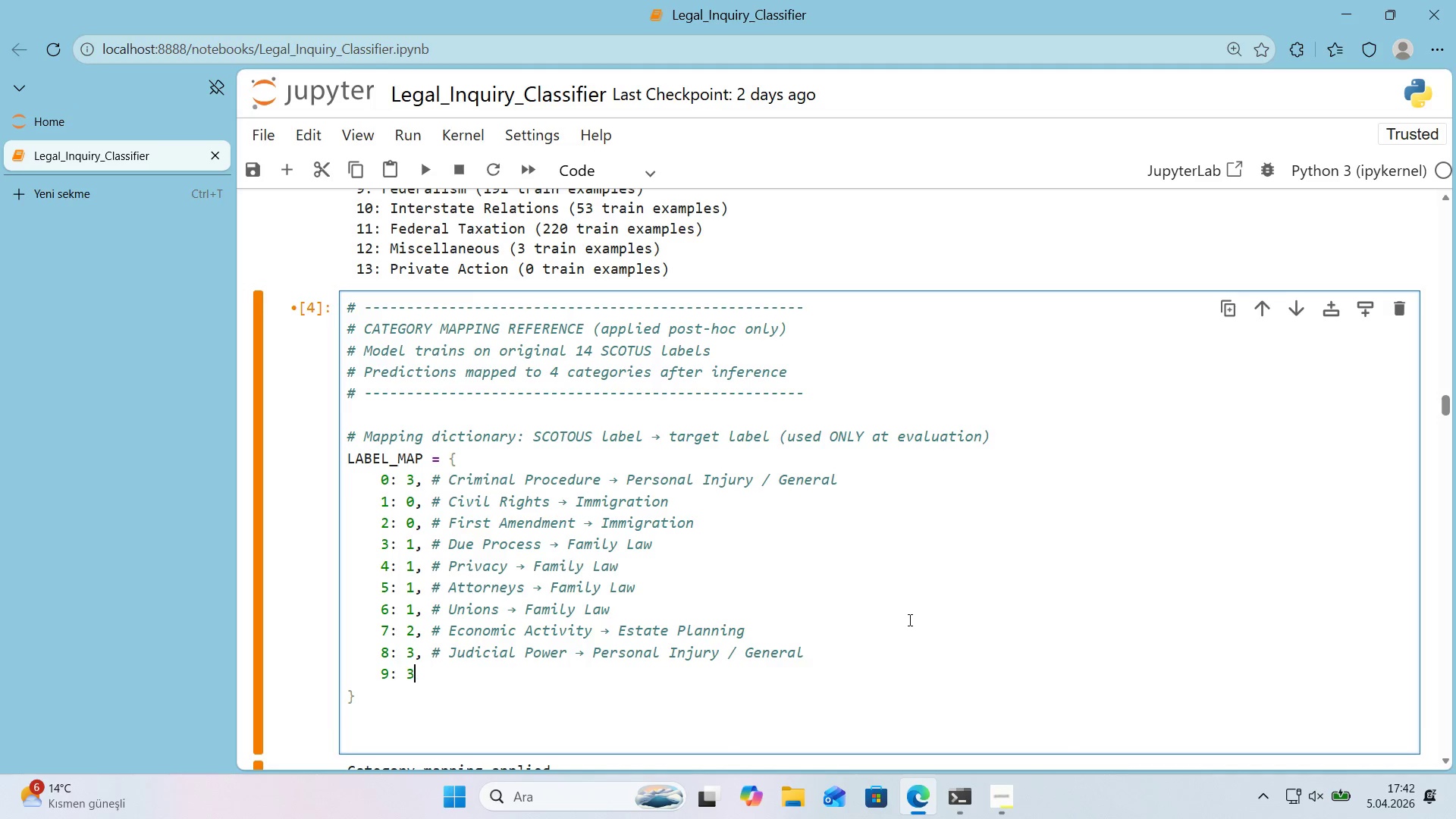 
key(3)
 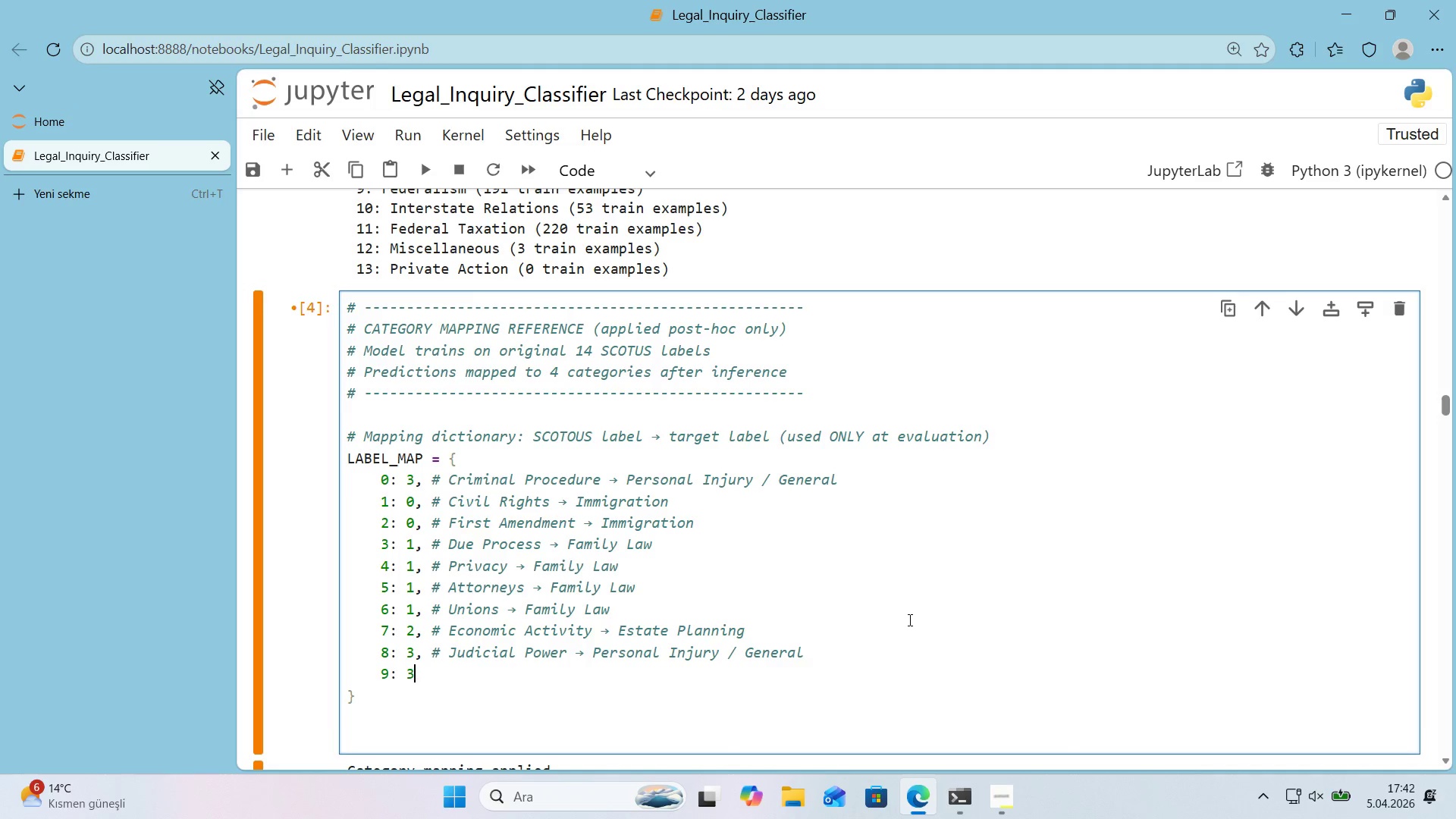 
key(Comma)
 